 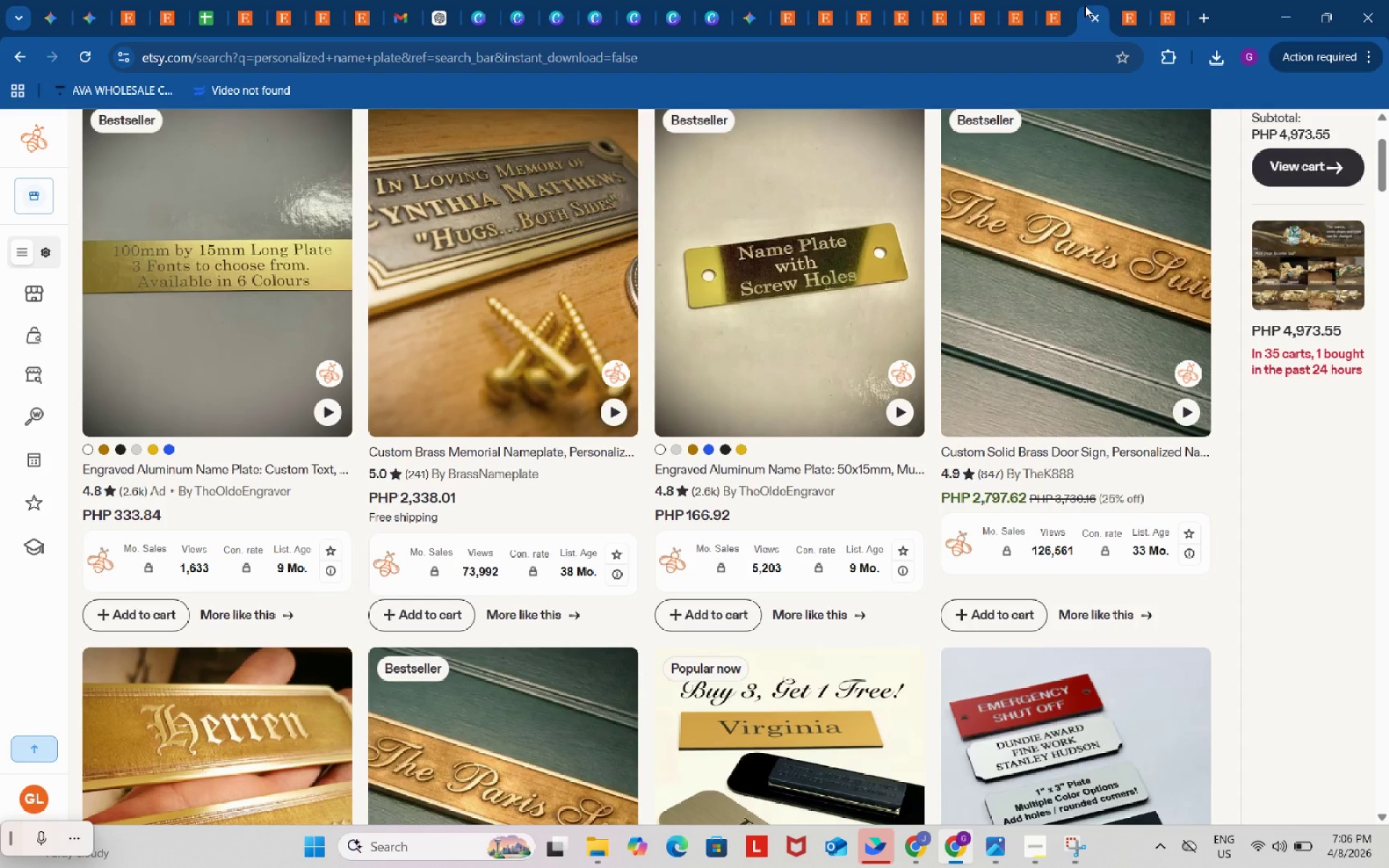 
left_click([1129, 9])
 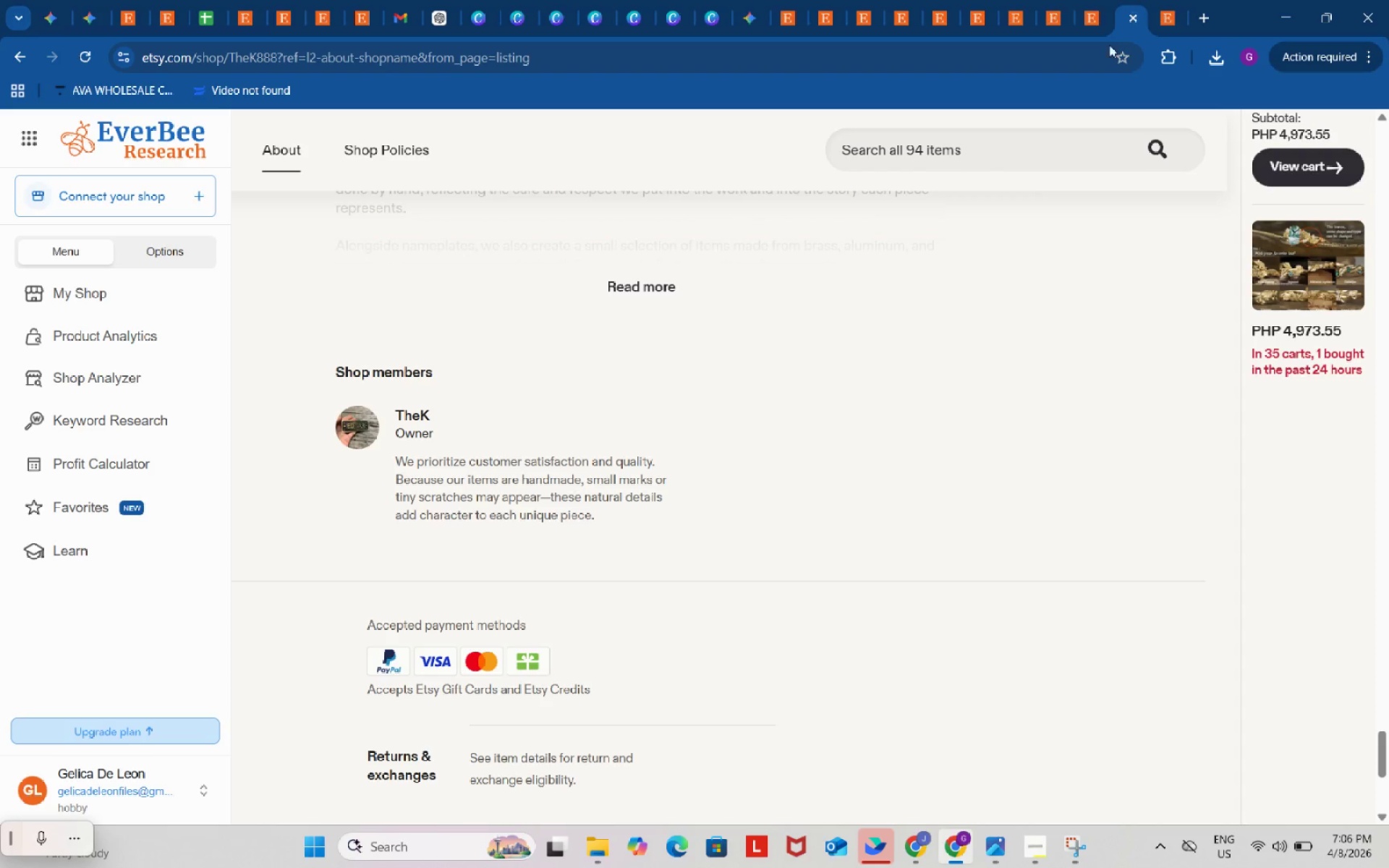 
scroll: coordinate [998, 586], scroll_direction: up, amount: 6.0
 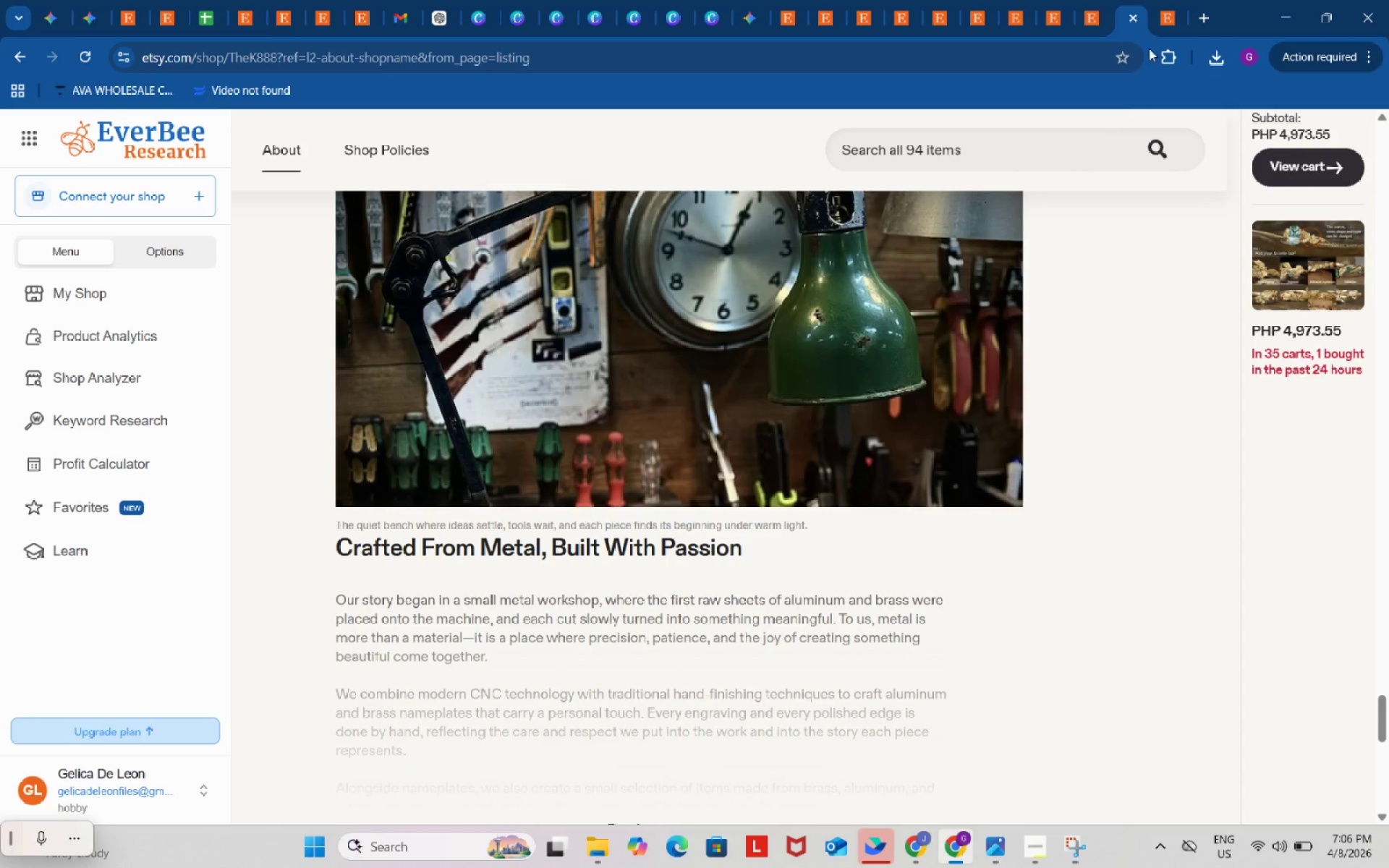 
left_click([1165, 0])
 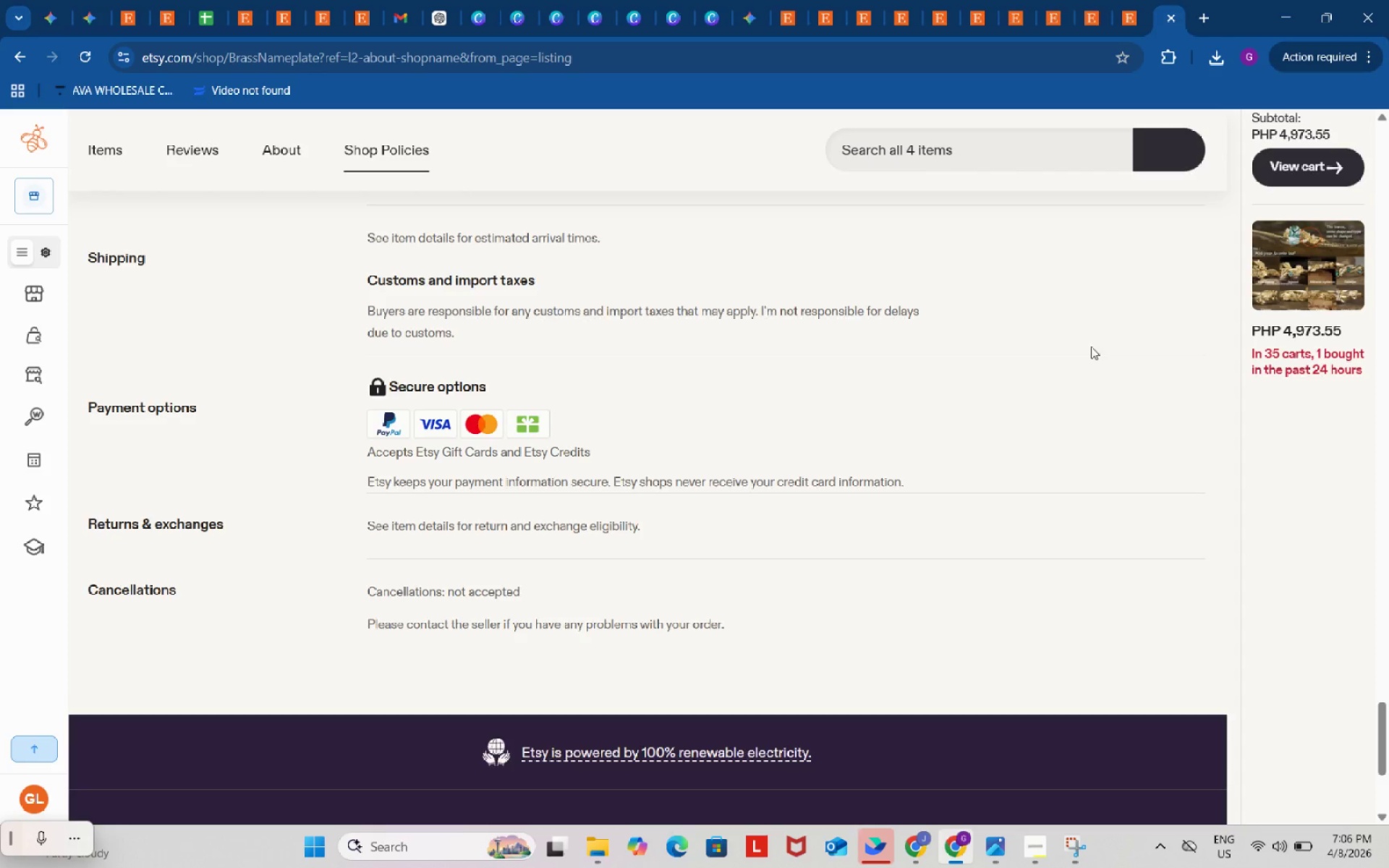 
scroll: coordinate [1006, 575], scroll_direction: up, amount: 9.0
 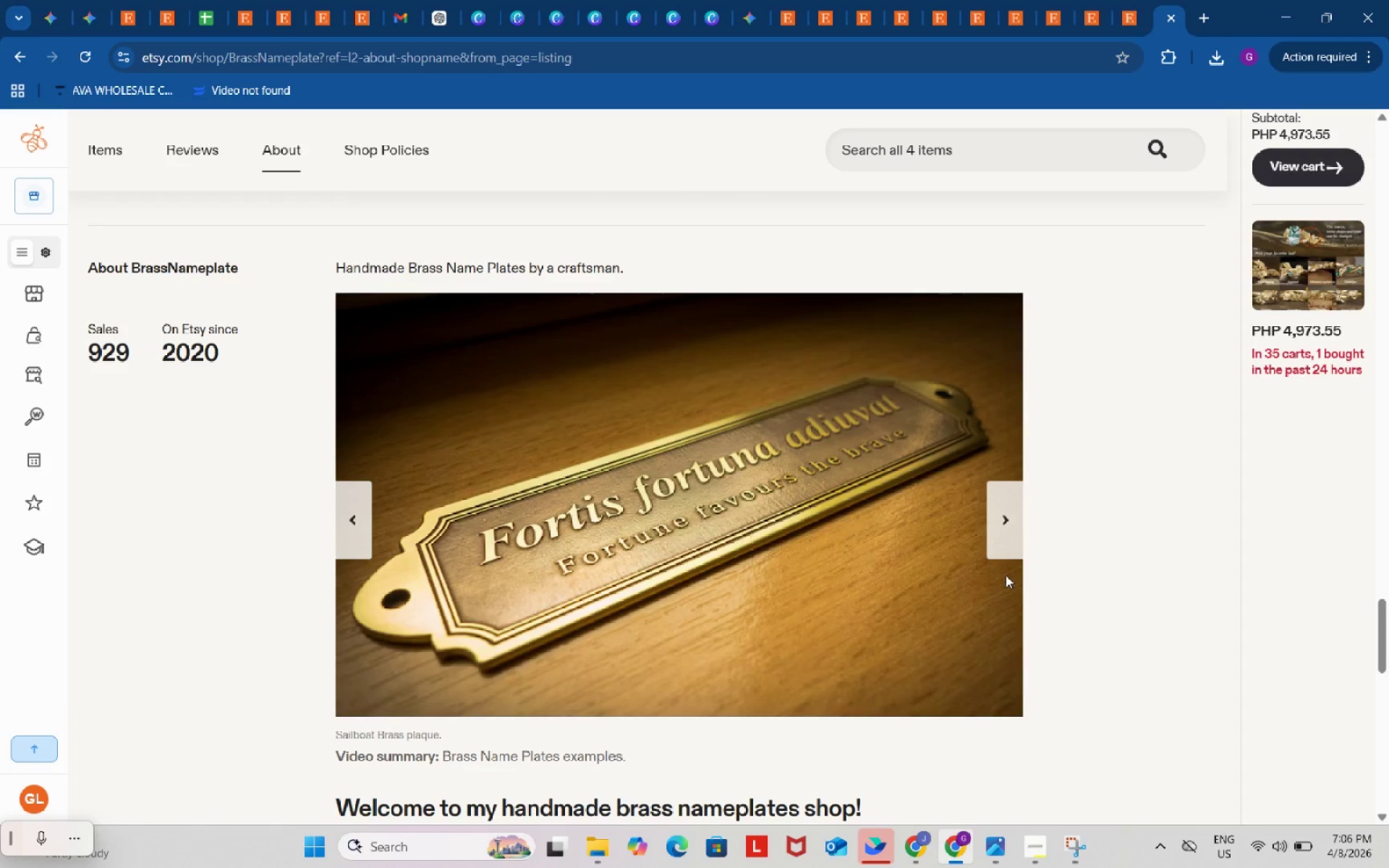 
wait(8.17)
 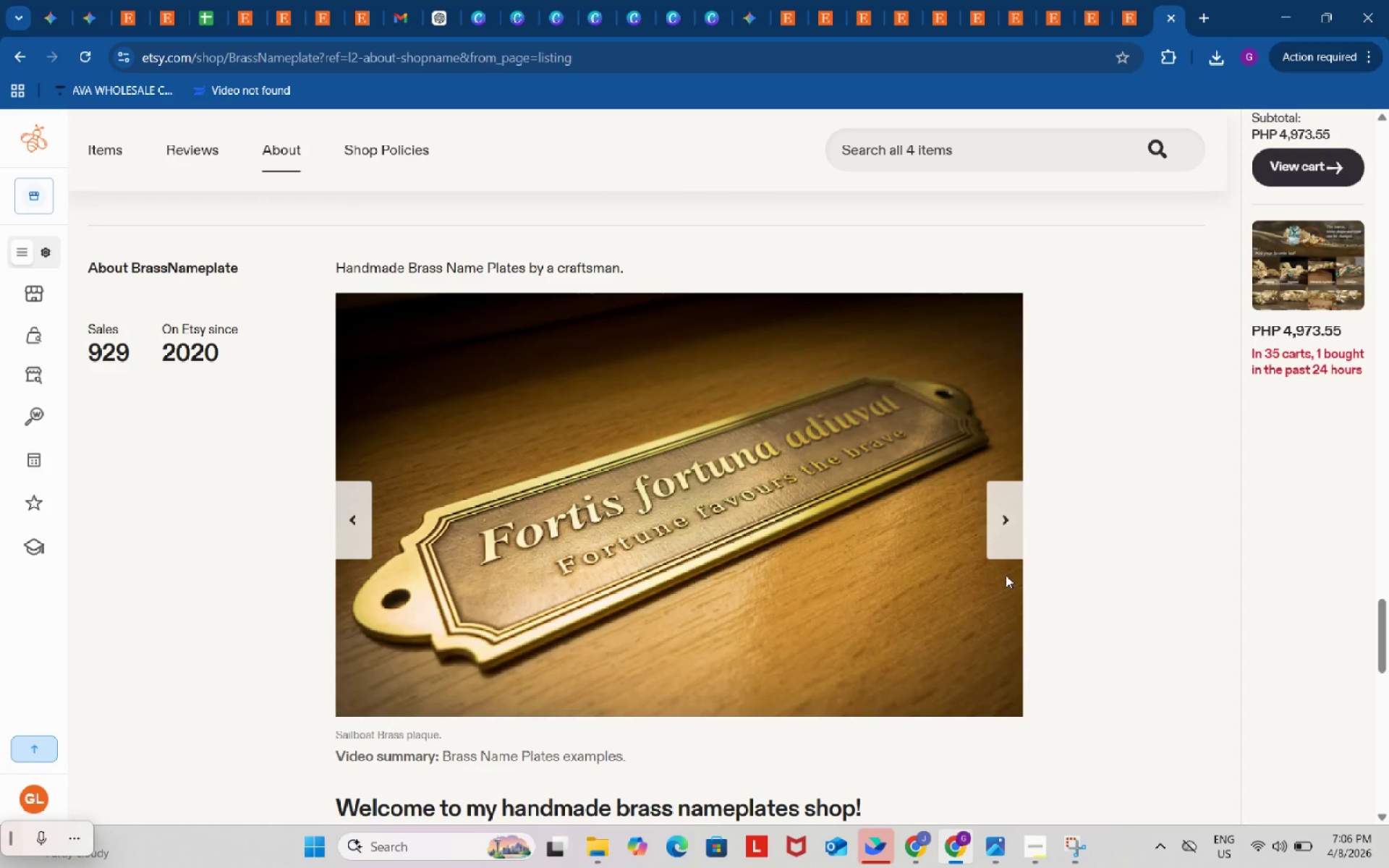 
left_click_drag(start_coordinate=[1381, 640], to_coordinate=[1384, 645])
 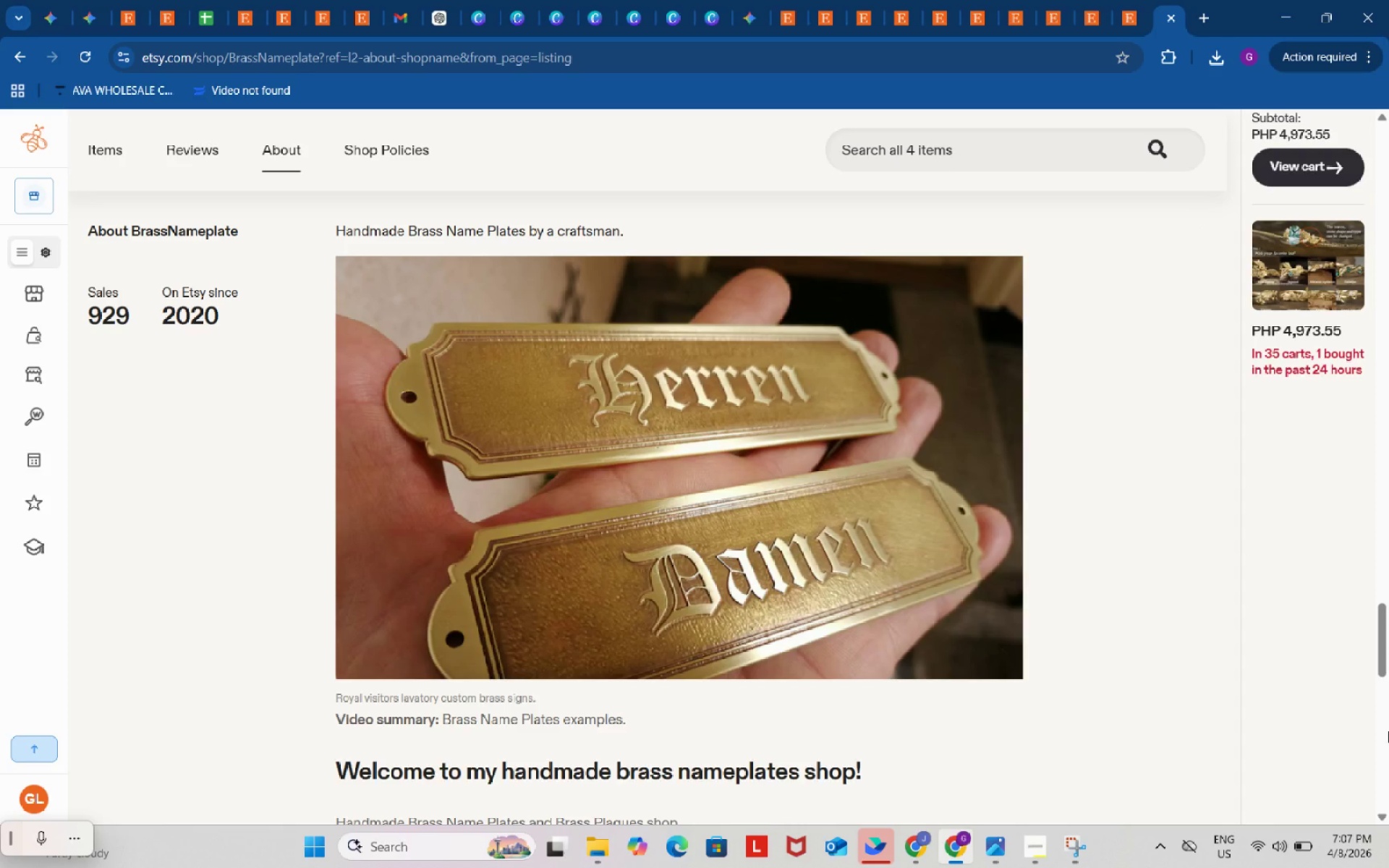 
key(Meta+Shift+S)
 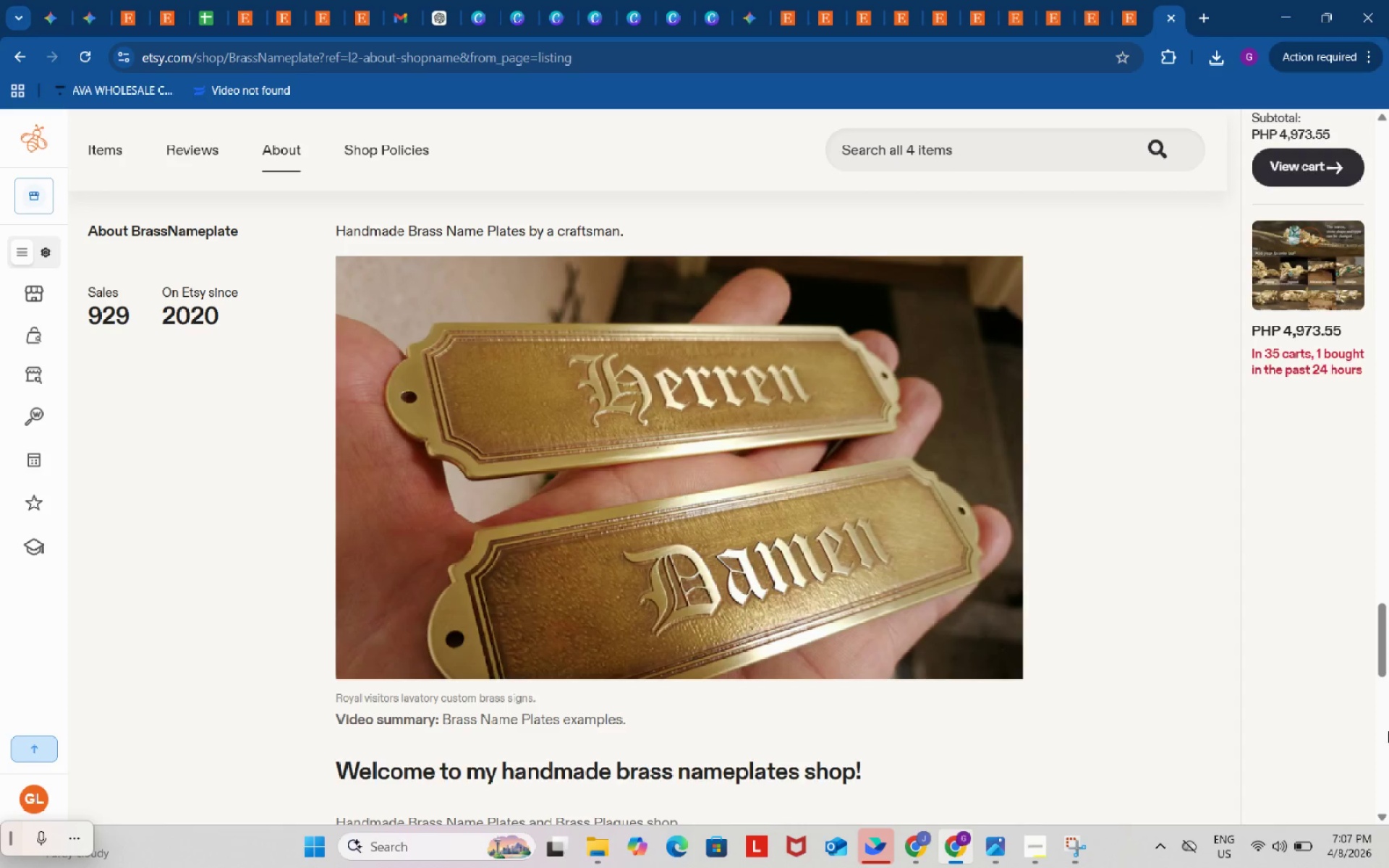 
left_click_drag(start_coordinate=[72, 194], to_coordinate=[1225, 806])
 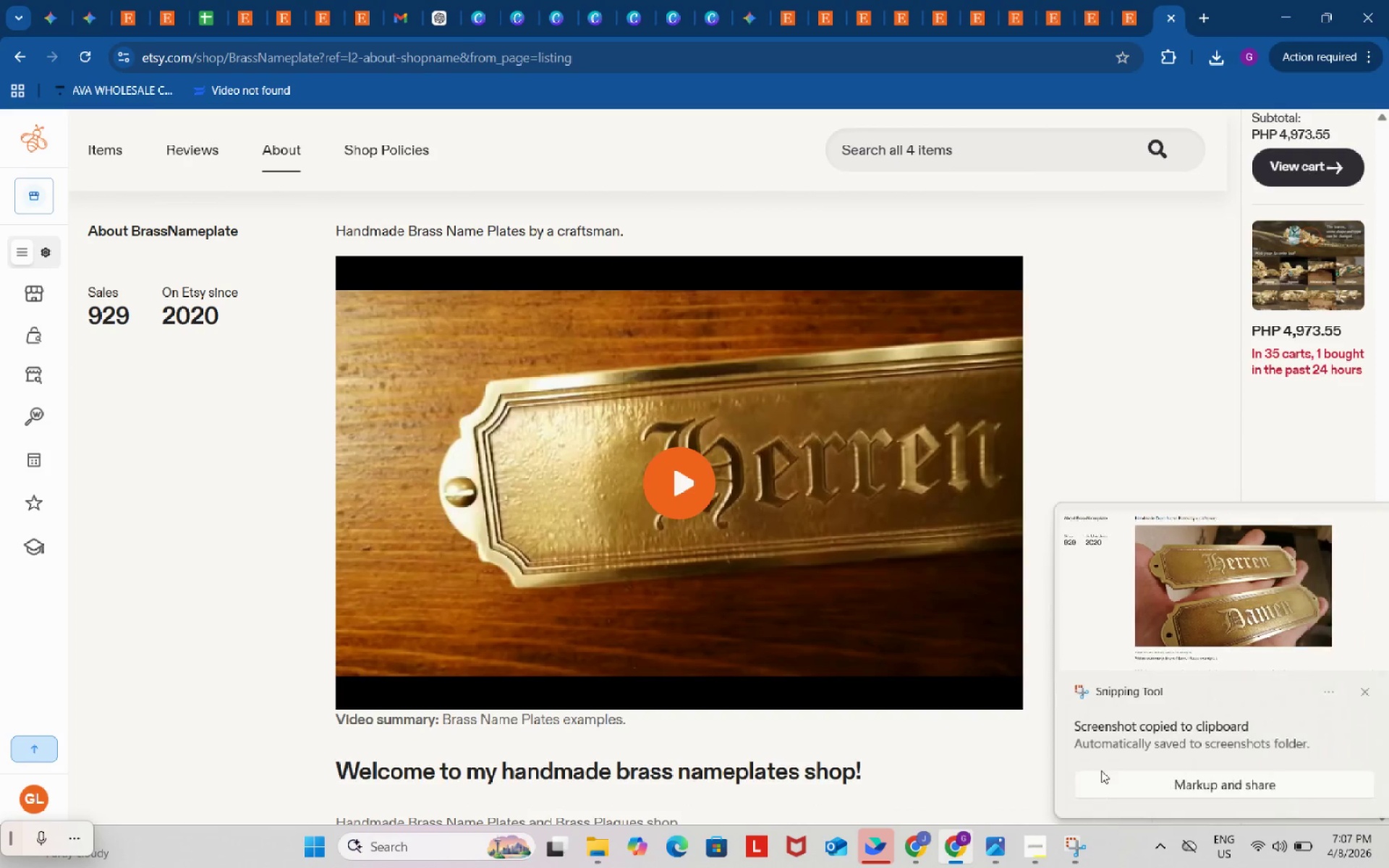 
left_click([1127, 627])
 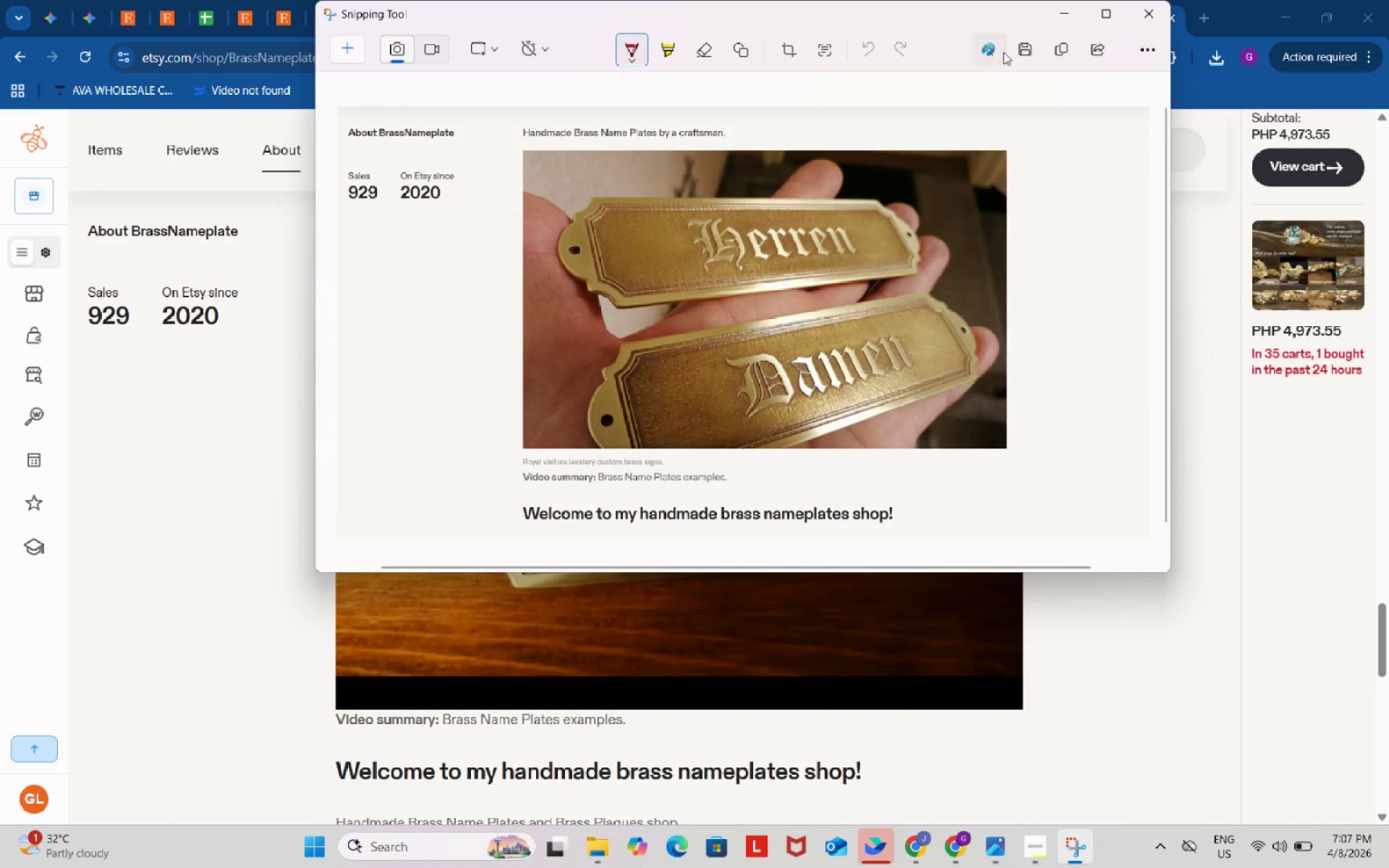 
left_click([1020, 59])
 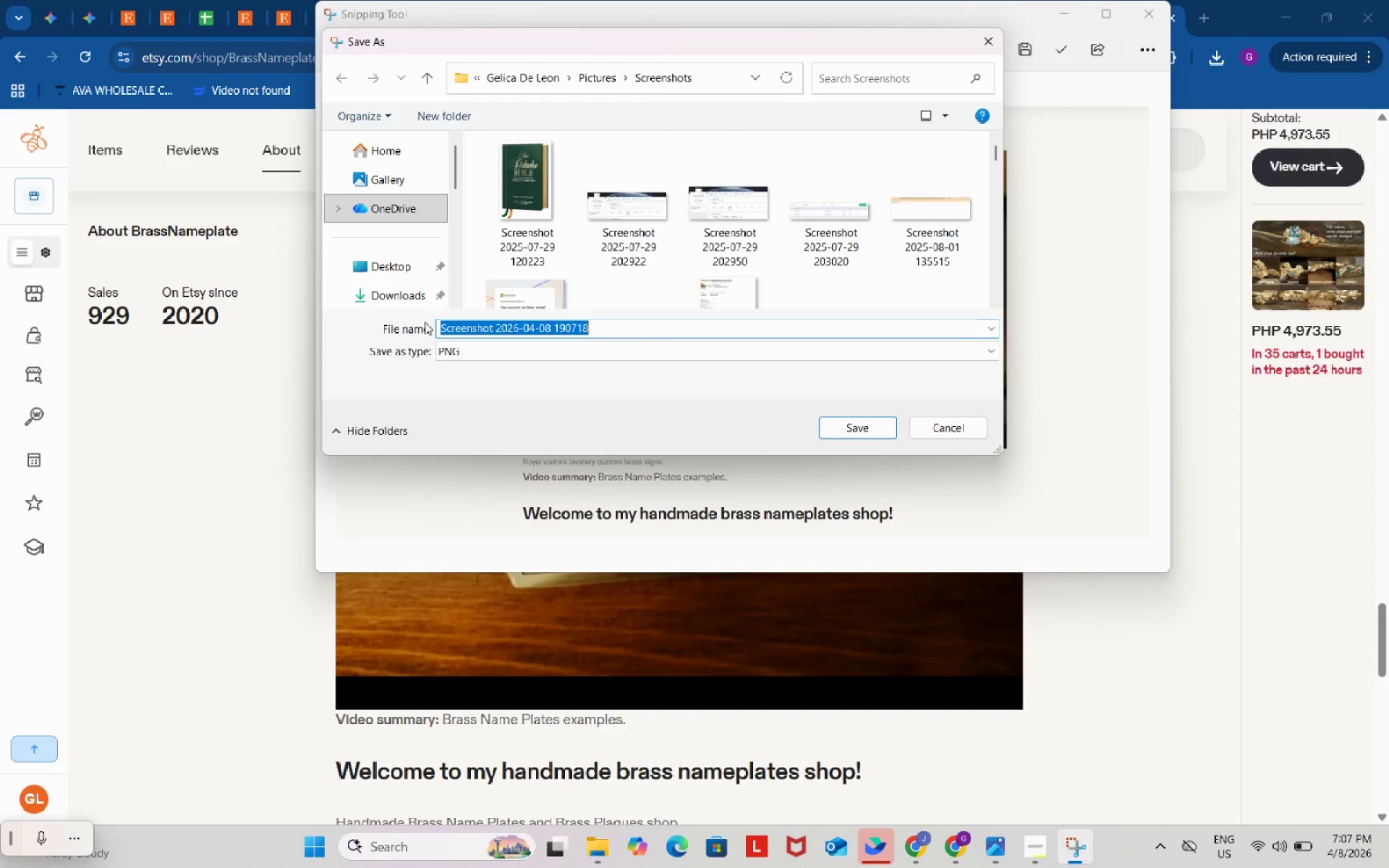 
left_click([399, 296])
 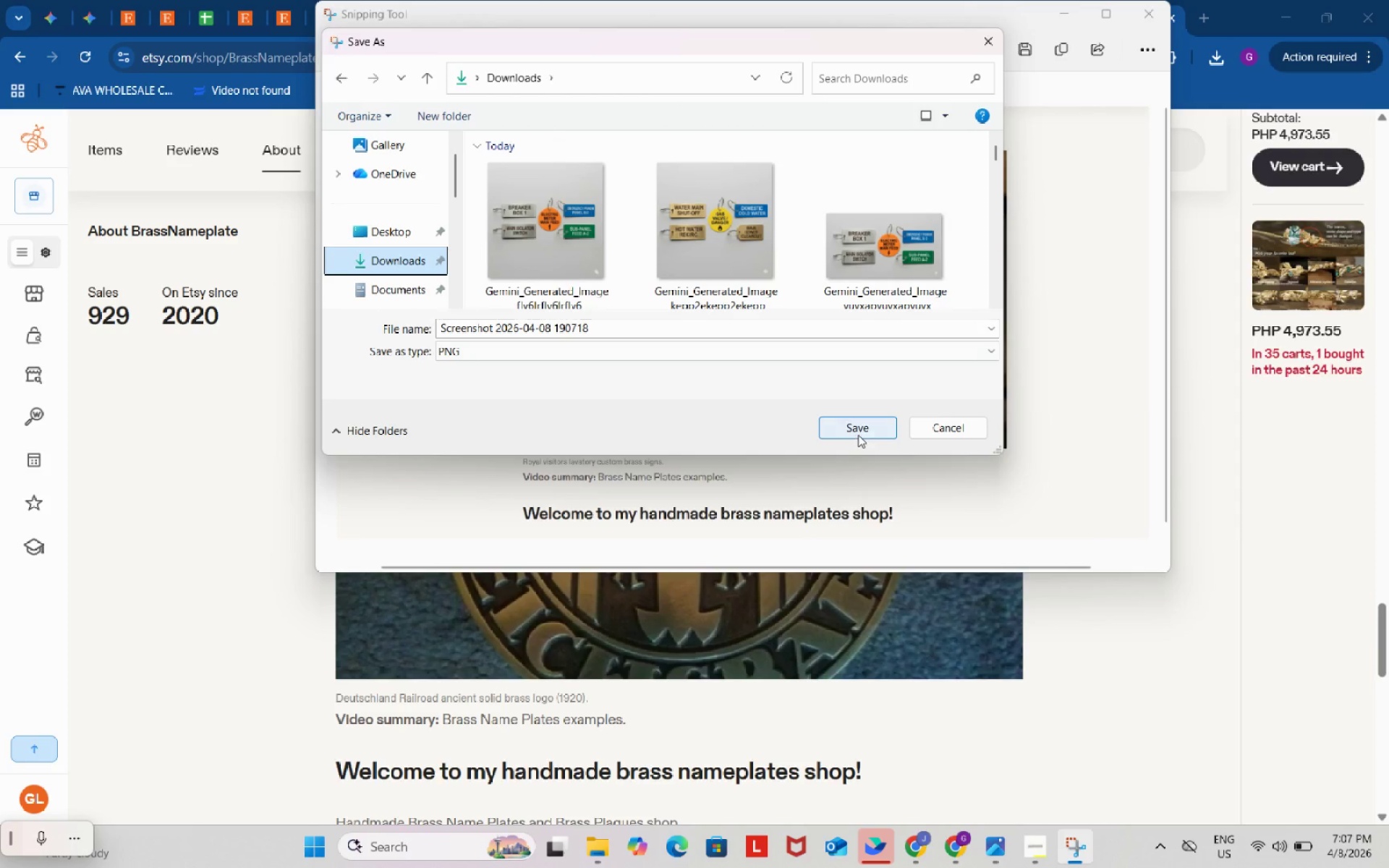 
left_click([858, 426])
 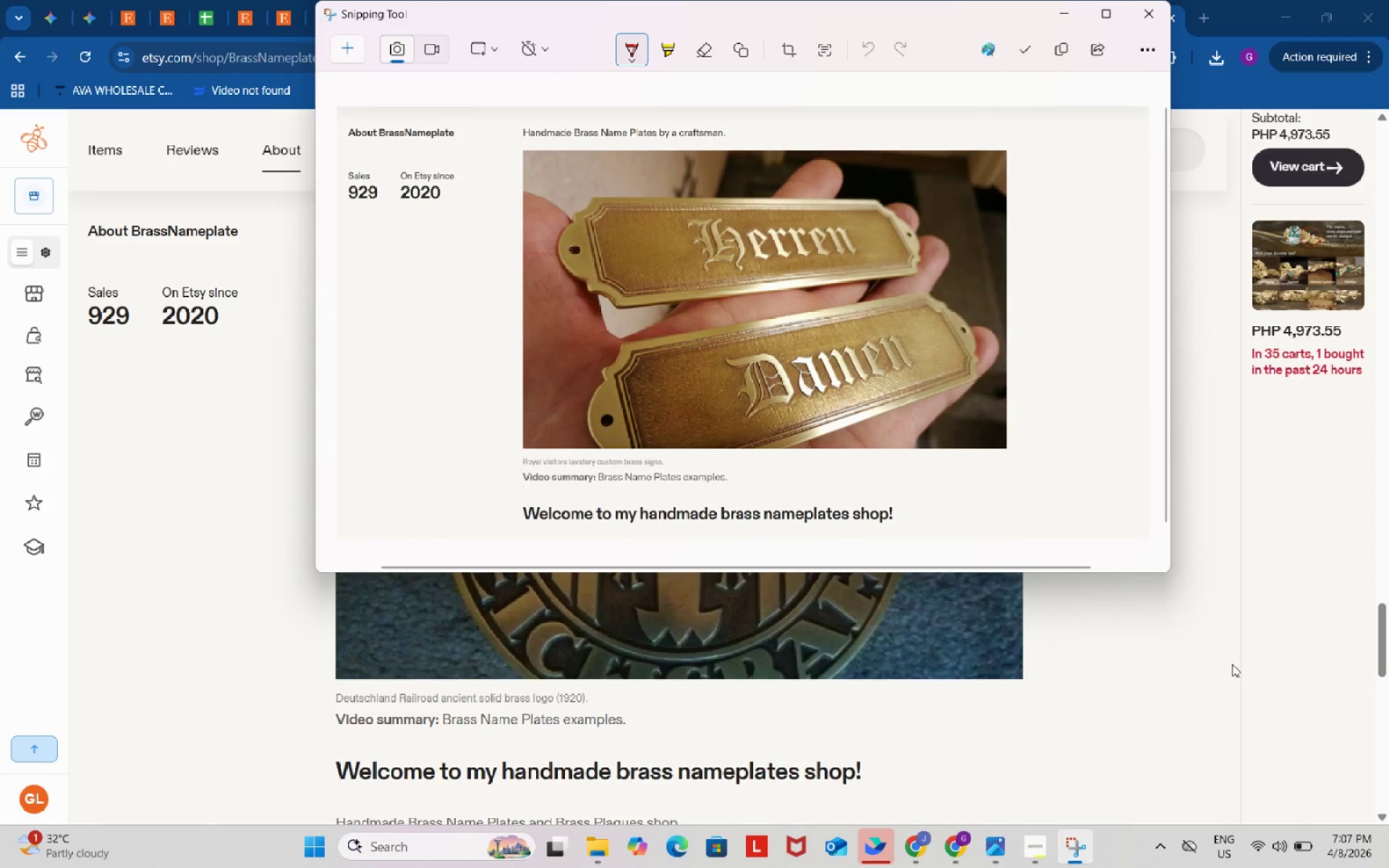 
left_click([1282, 664])
 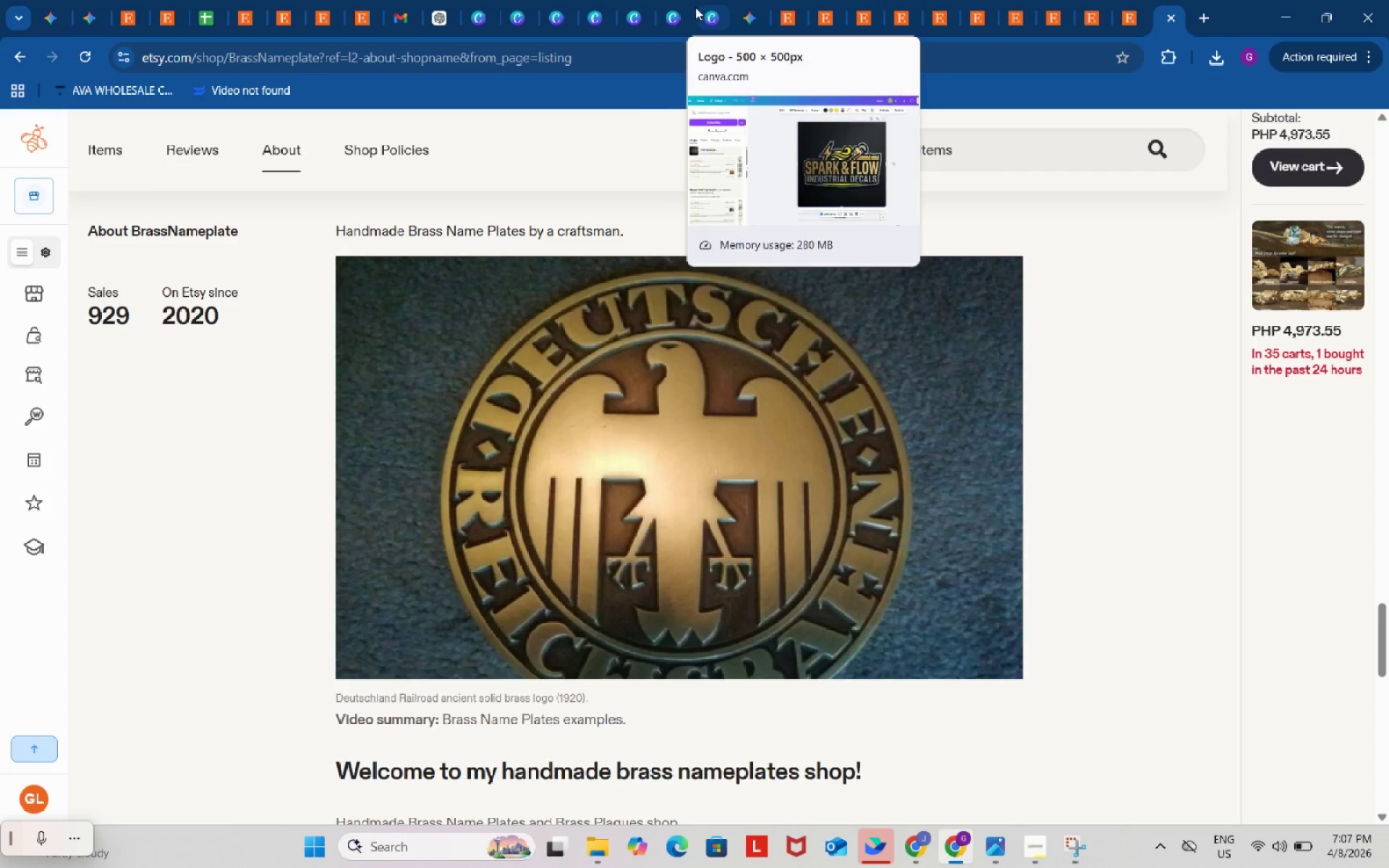 
left_click([595, 3])
 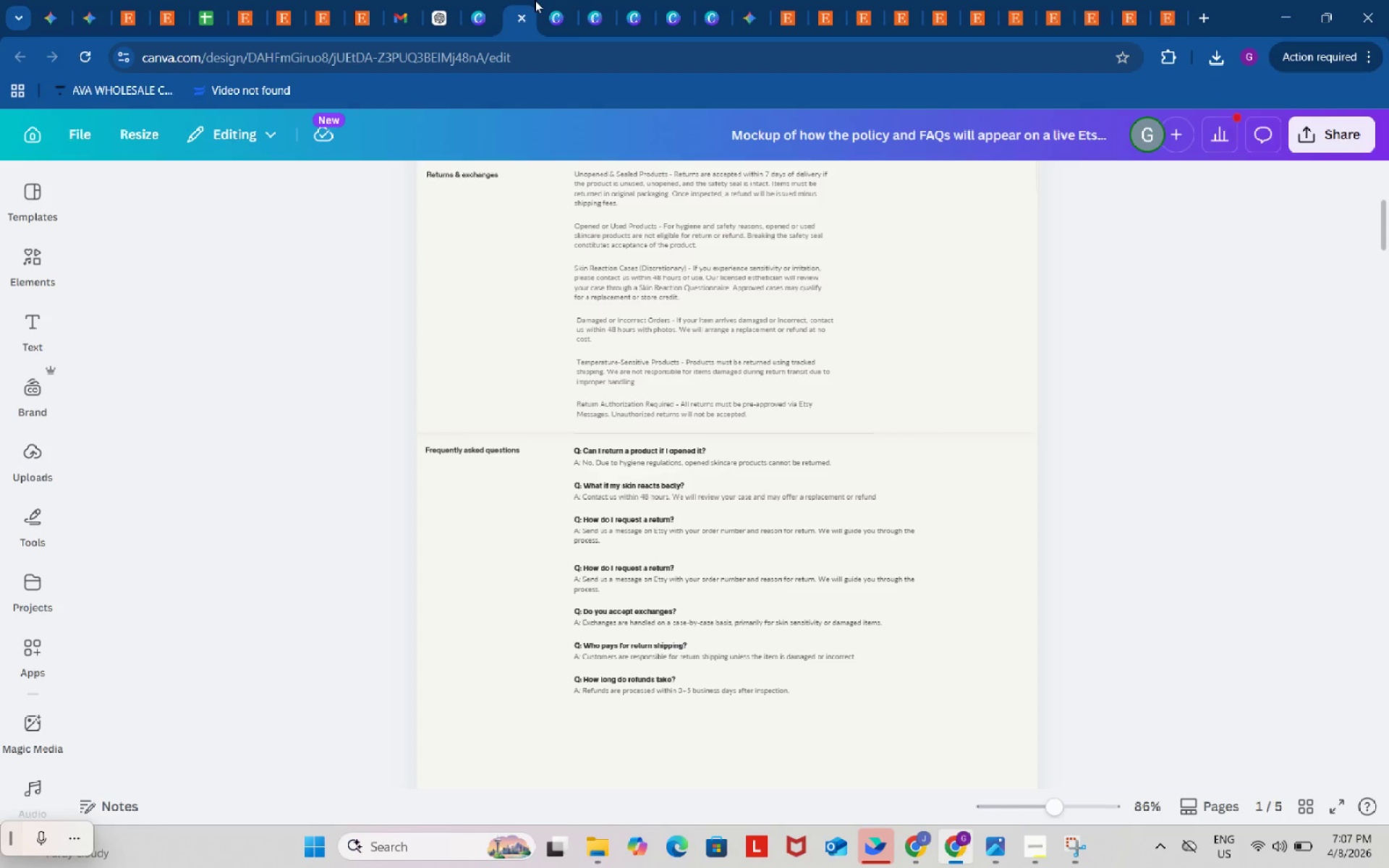 
double_click([558, 0])
 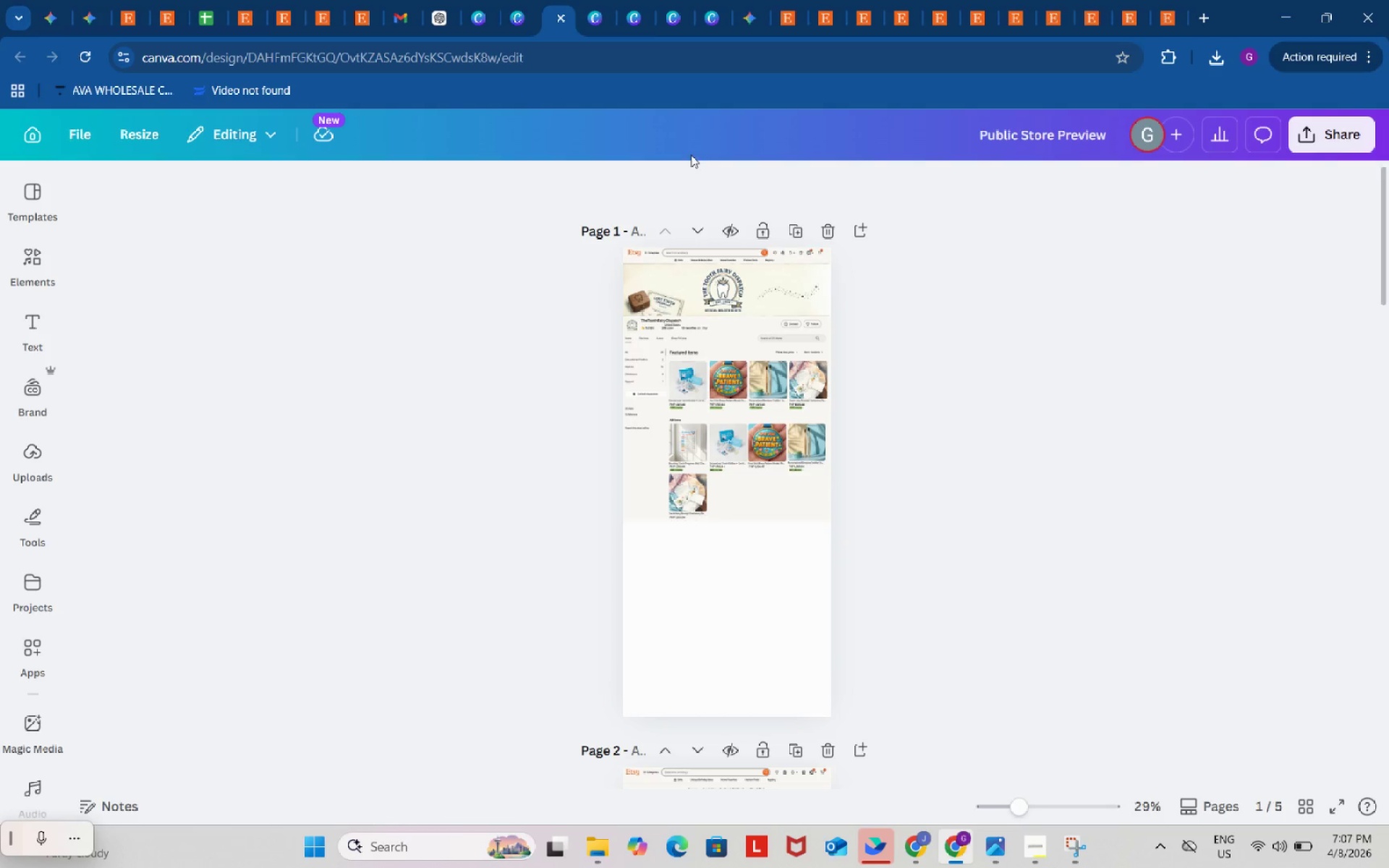 
left_click([595, 0])
 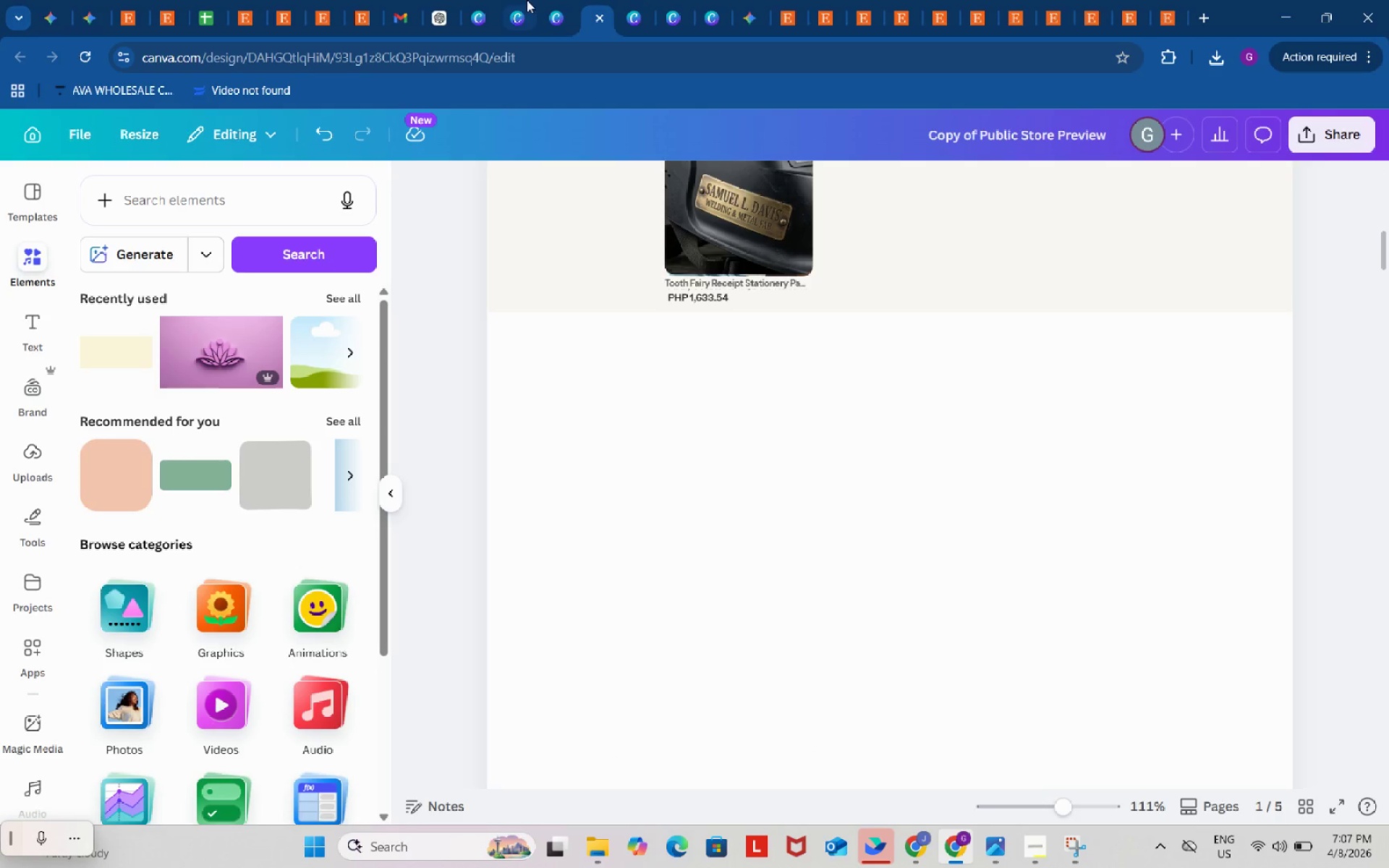 
left_click([527, 0])
 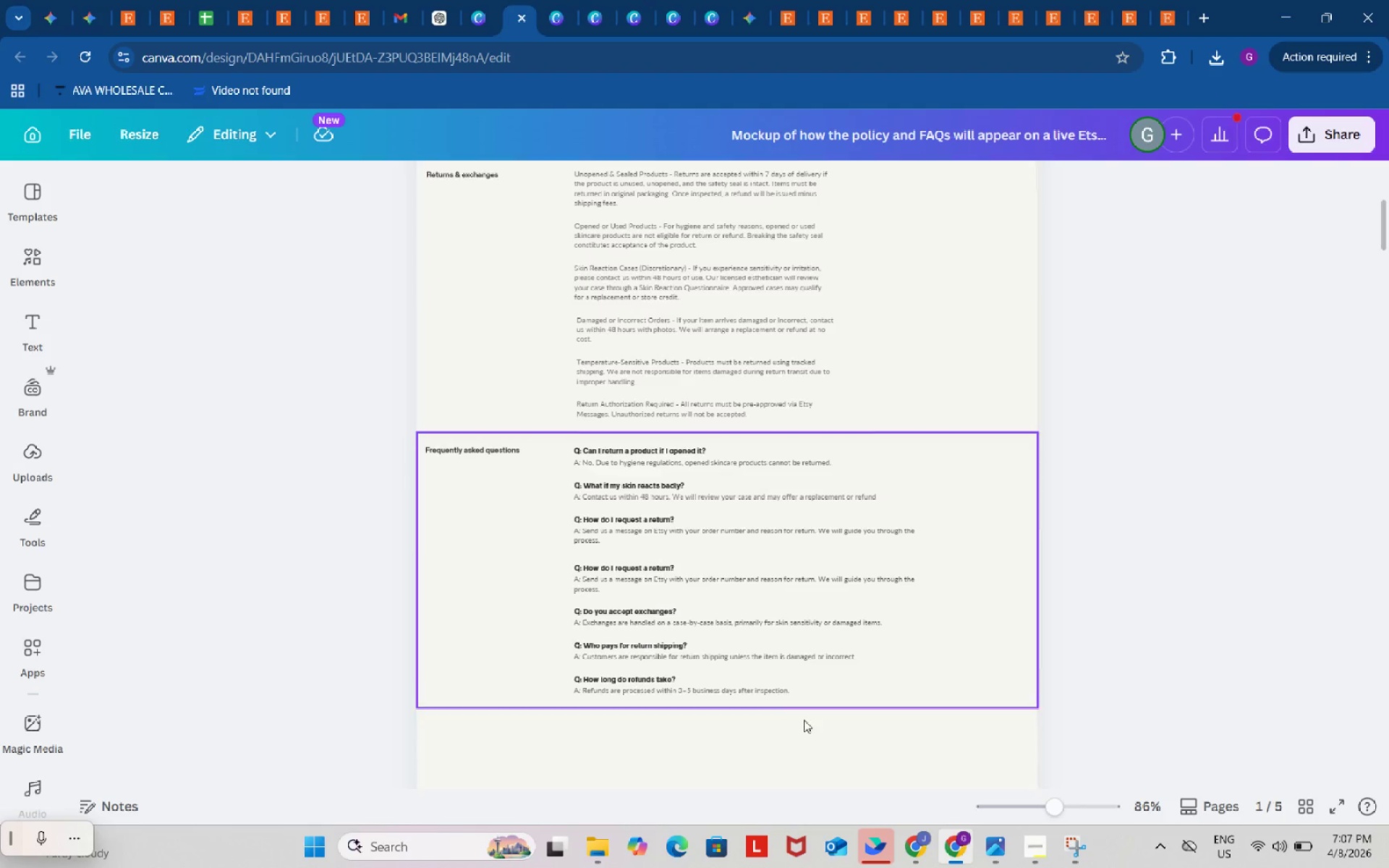 
scroll: coordinate [809, 731], scroll_direction: down, amount: 1.0
 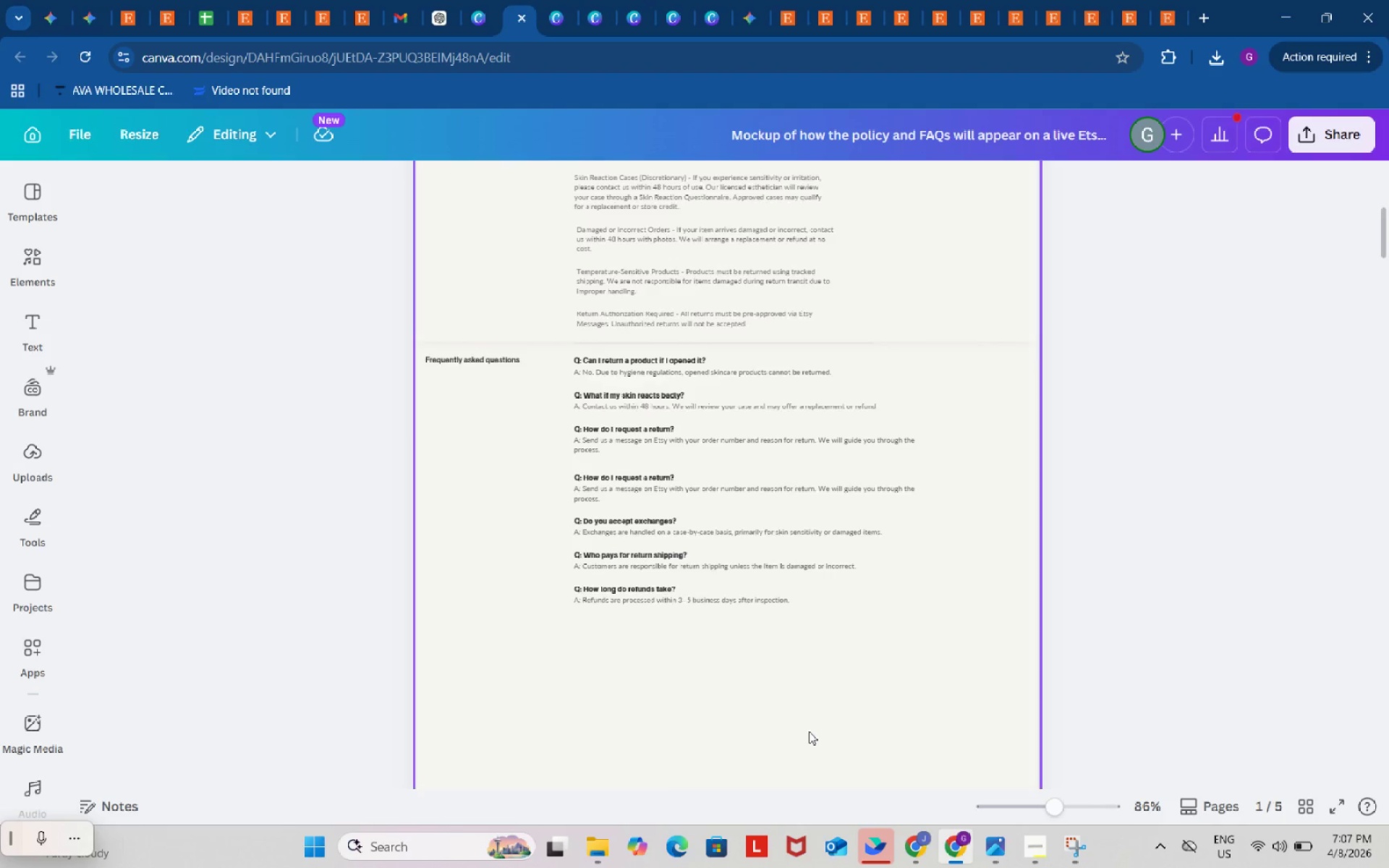 
scroll: coordinate [808, 731], scroll_direction: up, amount: 9.0
 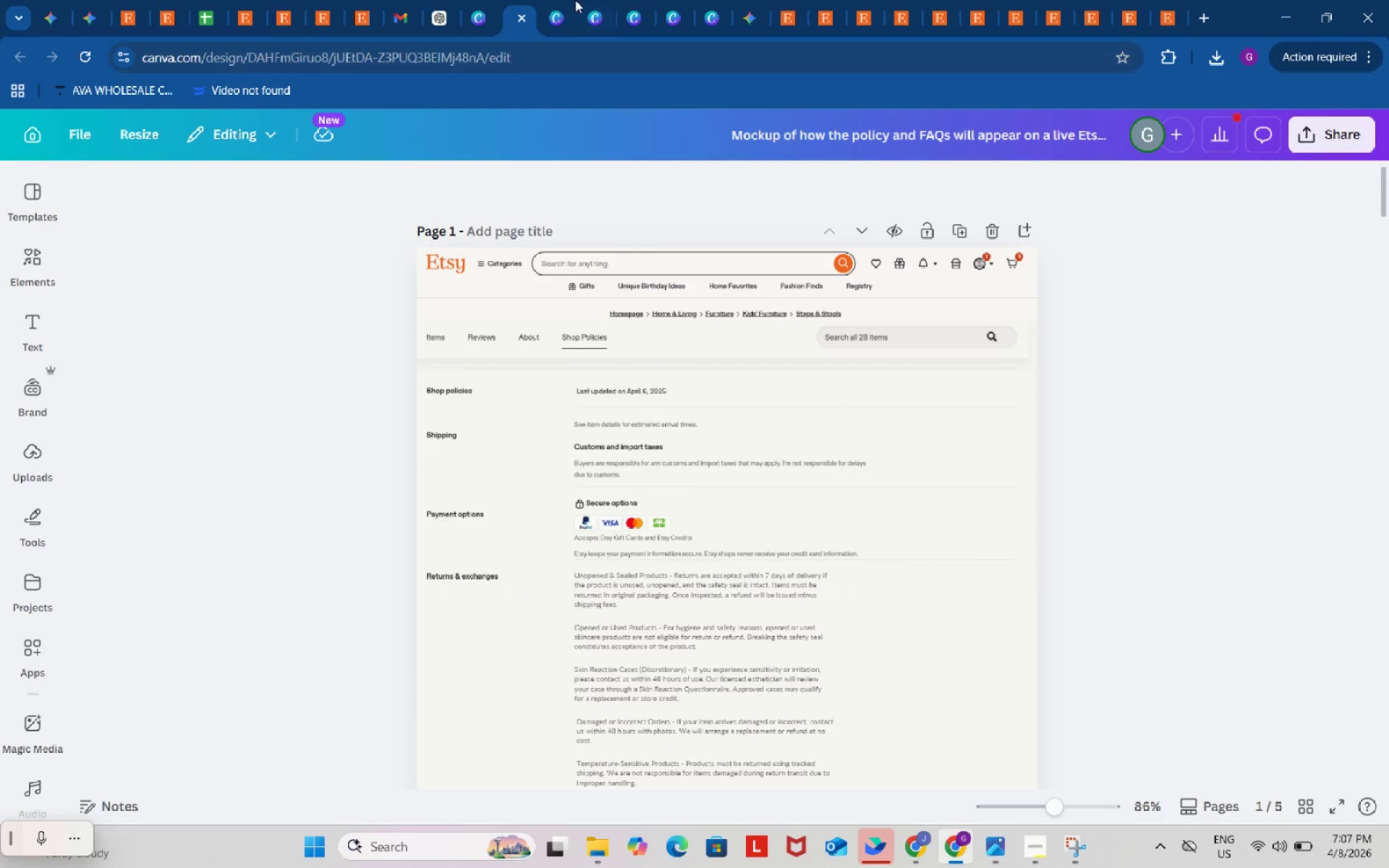 
left_click([595, 5])
 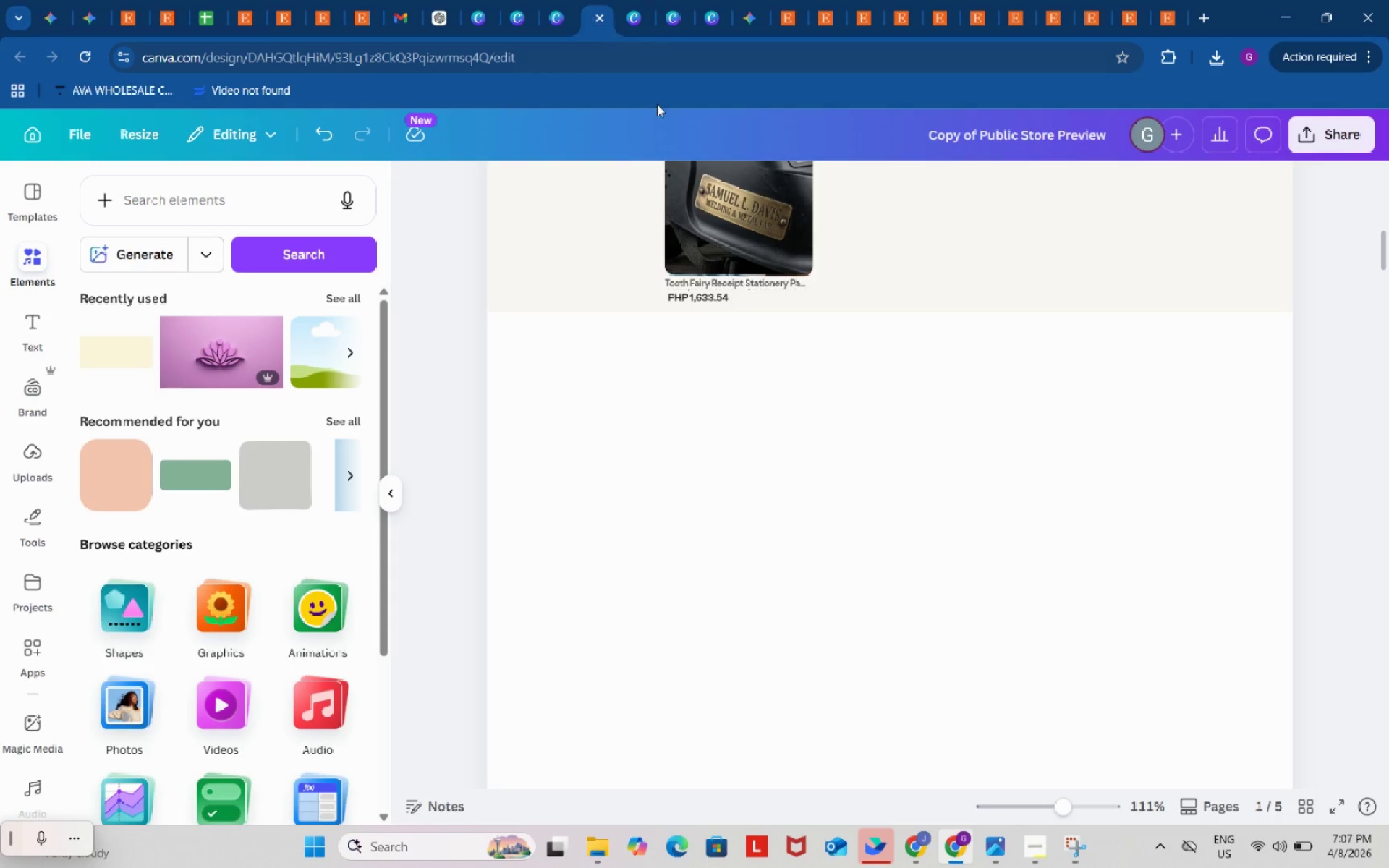 
left_click([744, 567])
 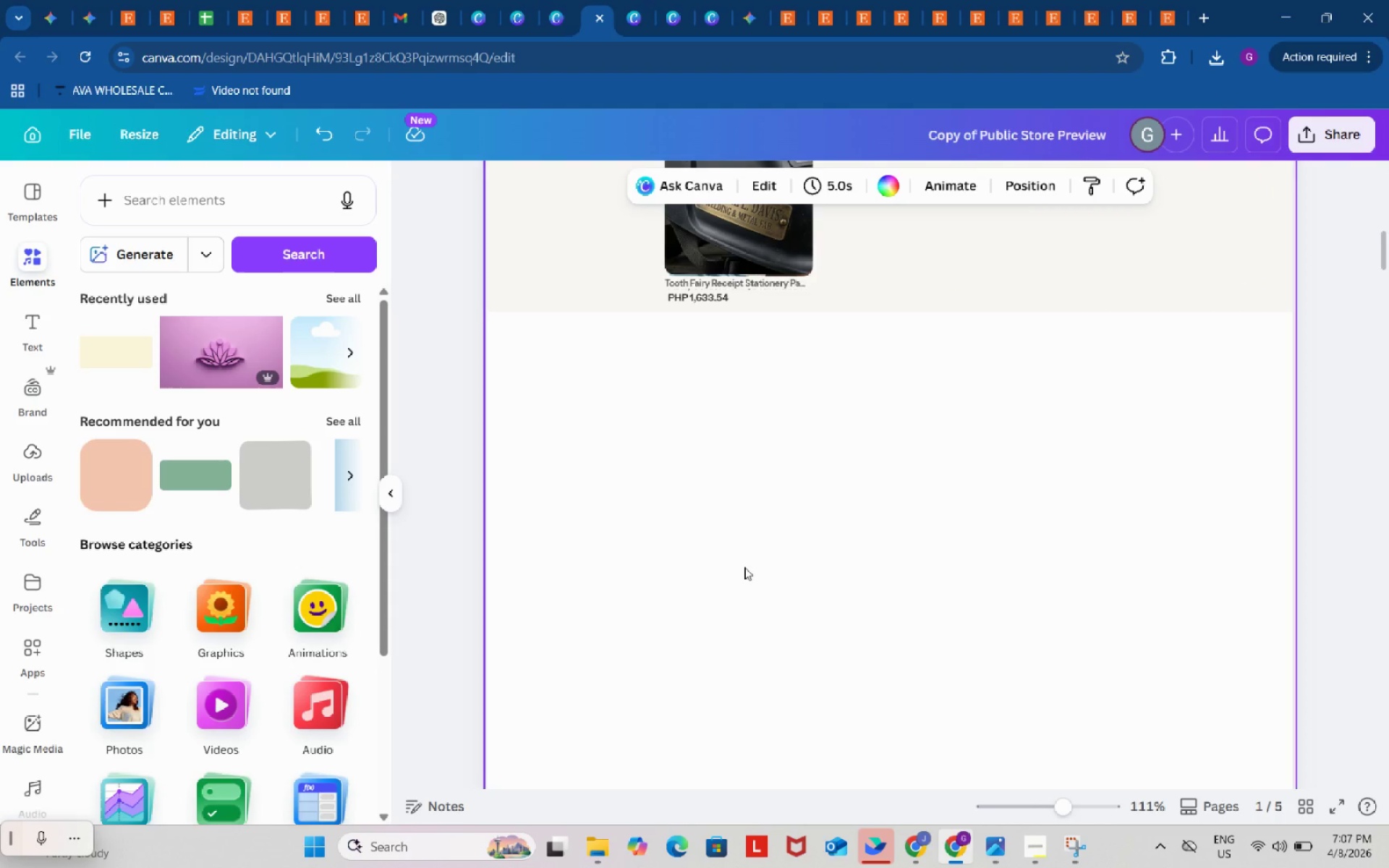 
scroll: coordinate [723, 490], scroll_direction: none, amount: 0.0
 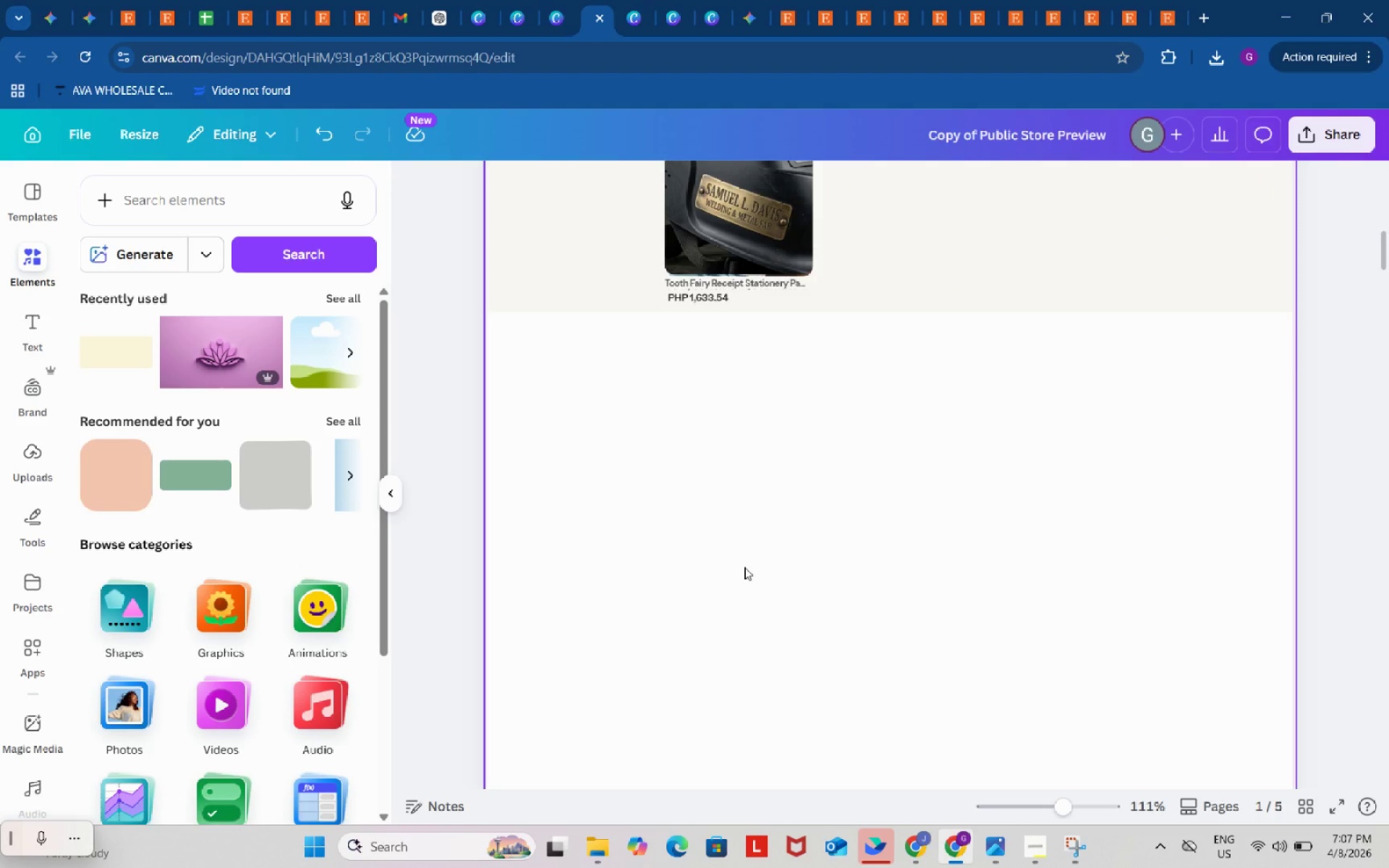 
key(Control+V)
 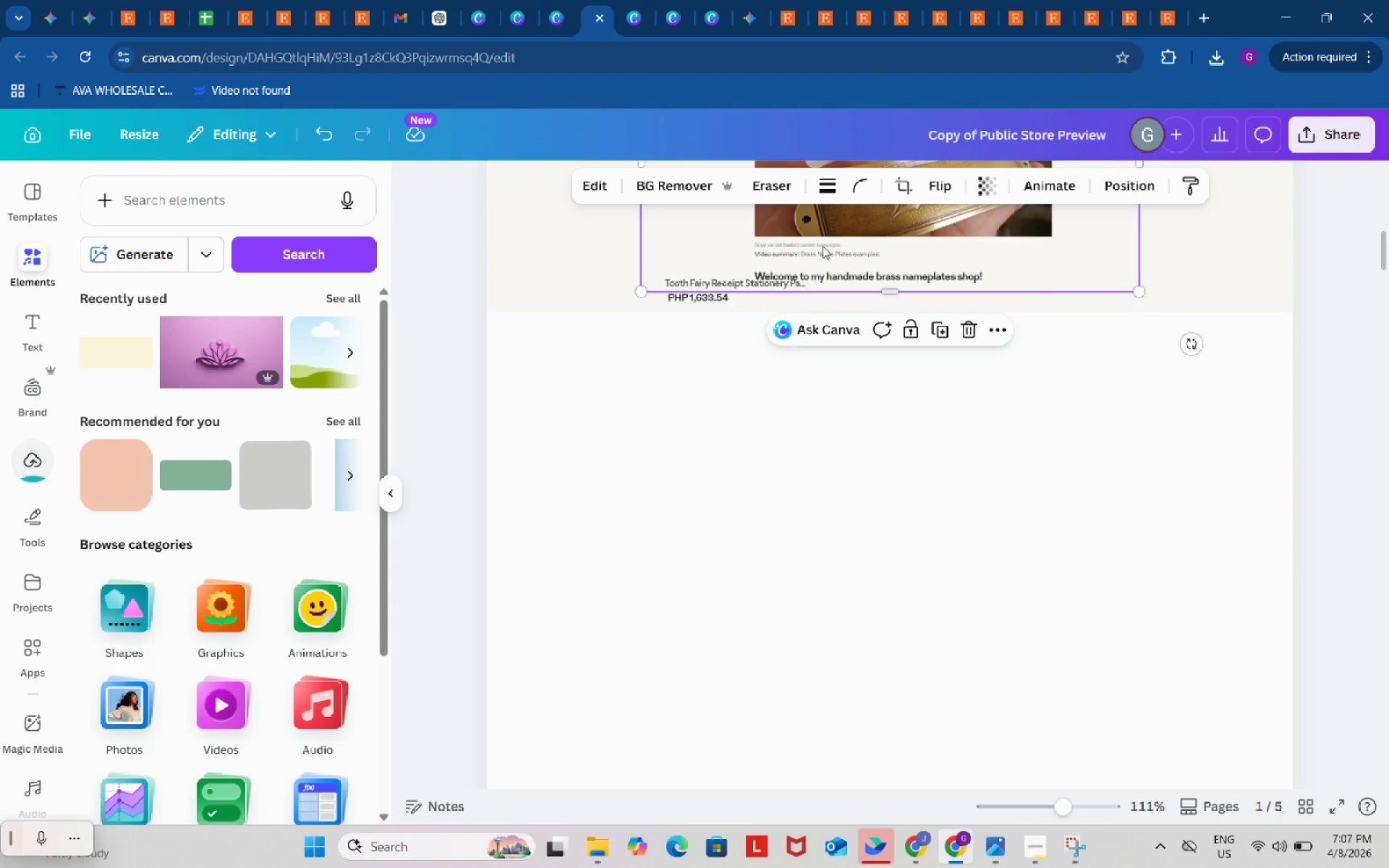 
left_click_drag(start_coordinate=[865, 231], to_coordinate=[709, 513])
 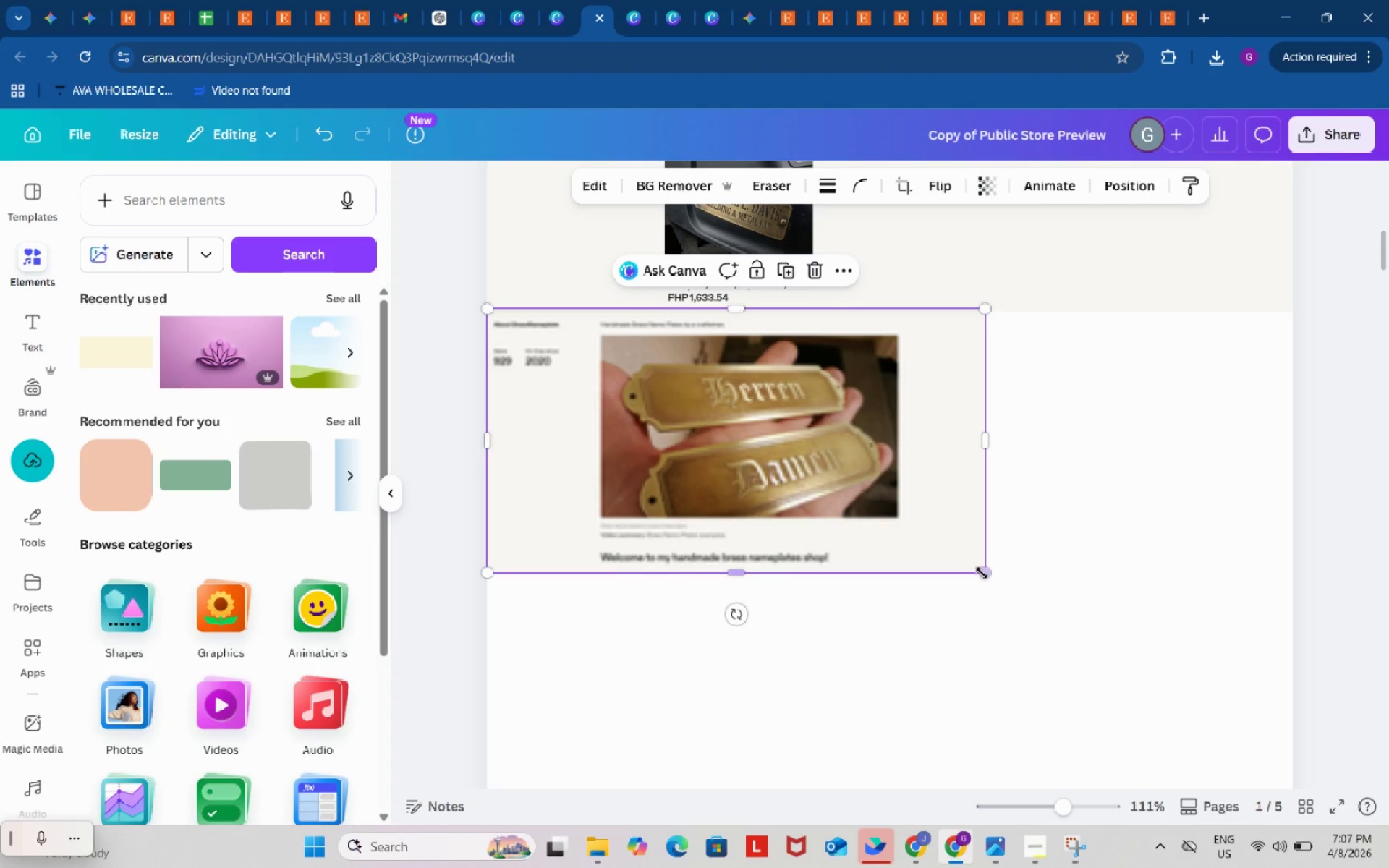 
left_click_drag(start_coordinate=[982, 573], to_coordinate=[1304, 718])
 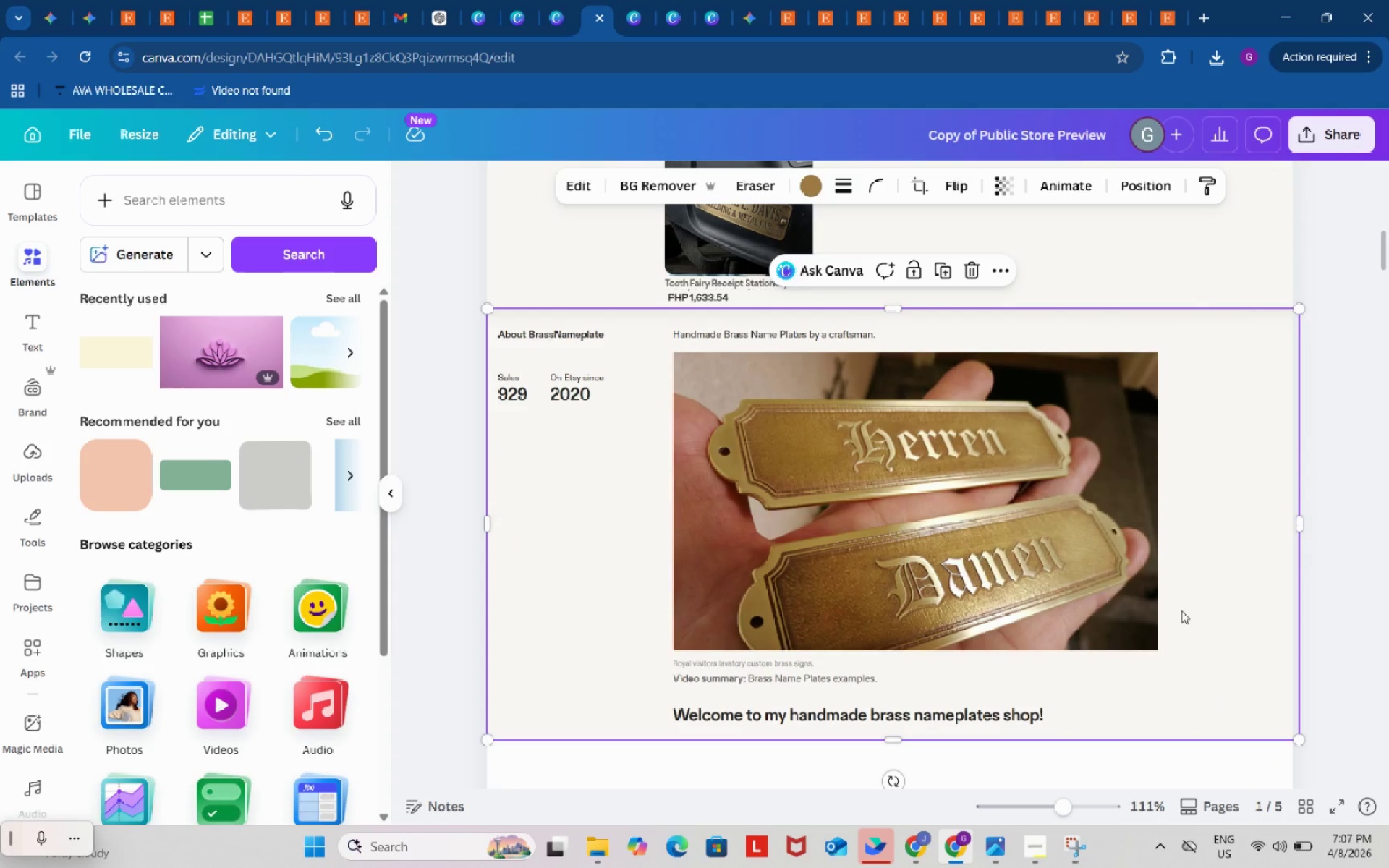 
left_click_drag(start_coordinate=[1181, 610], to_coordinate=[1177, 614])
 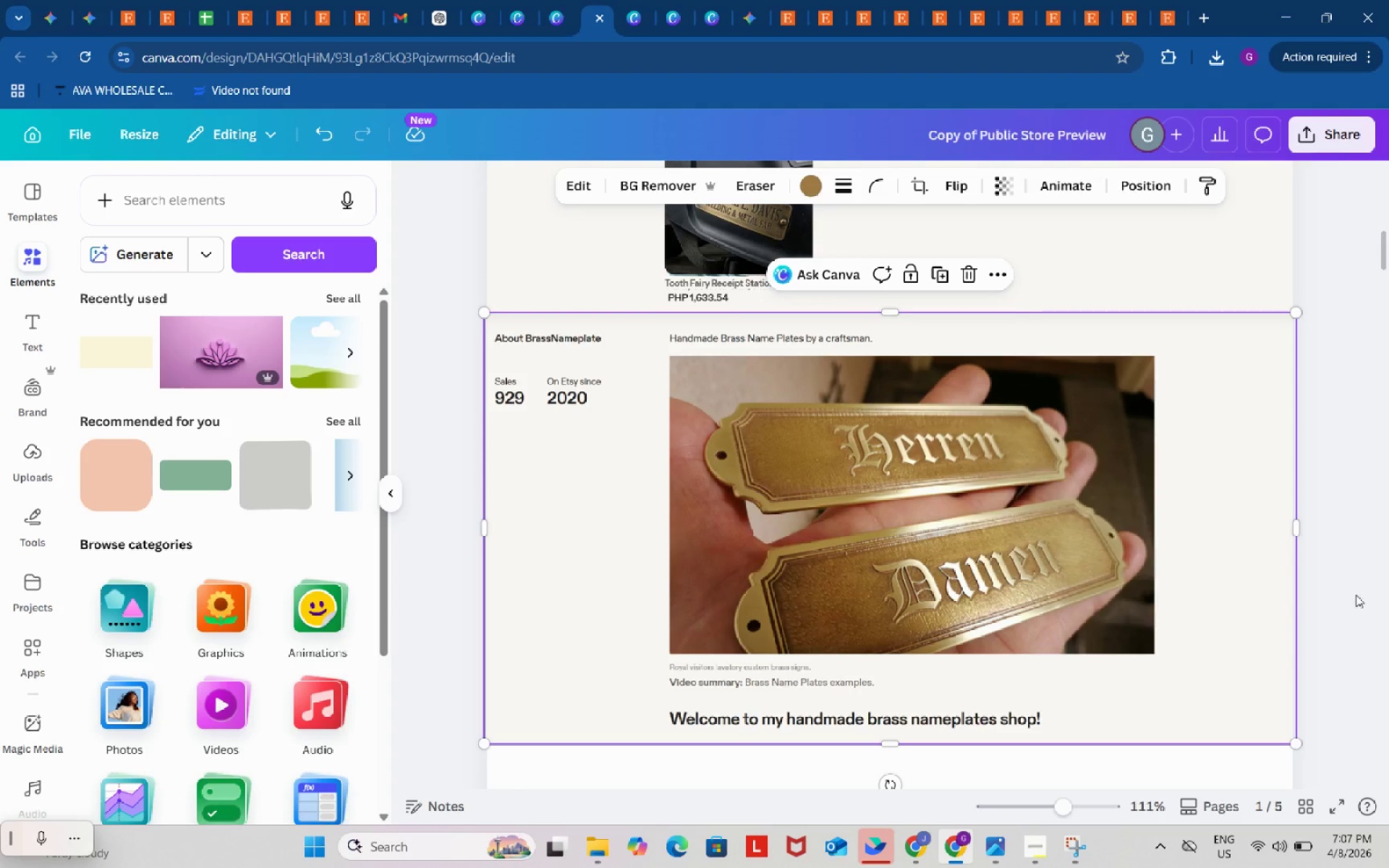 
left_click([1345, 564])
 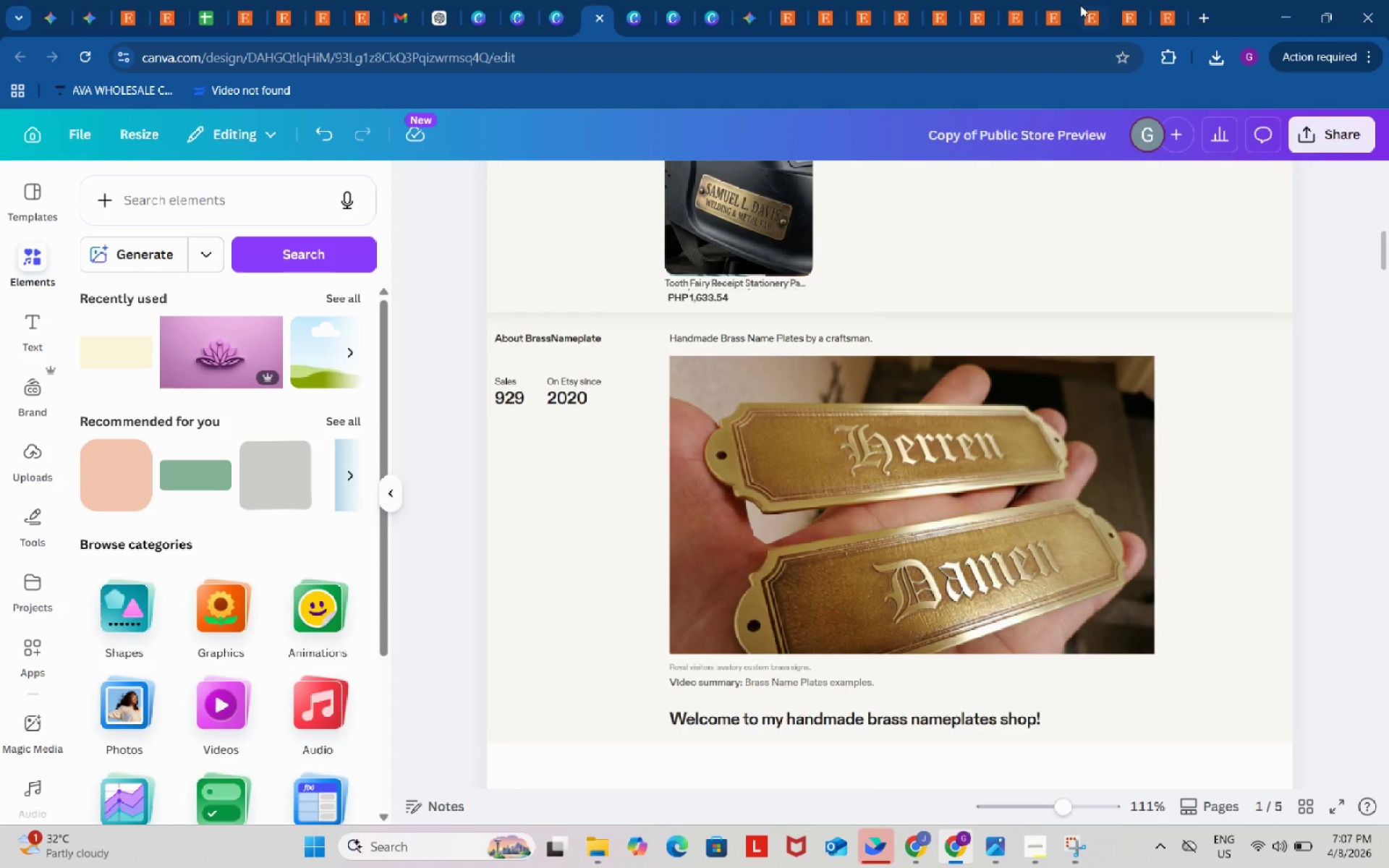 
left_click([1104, 3])
 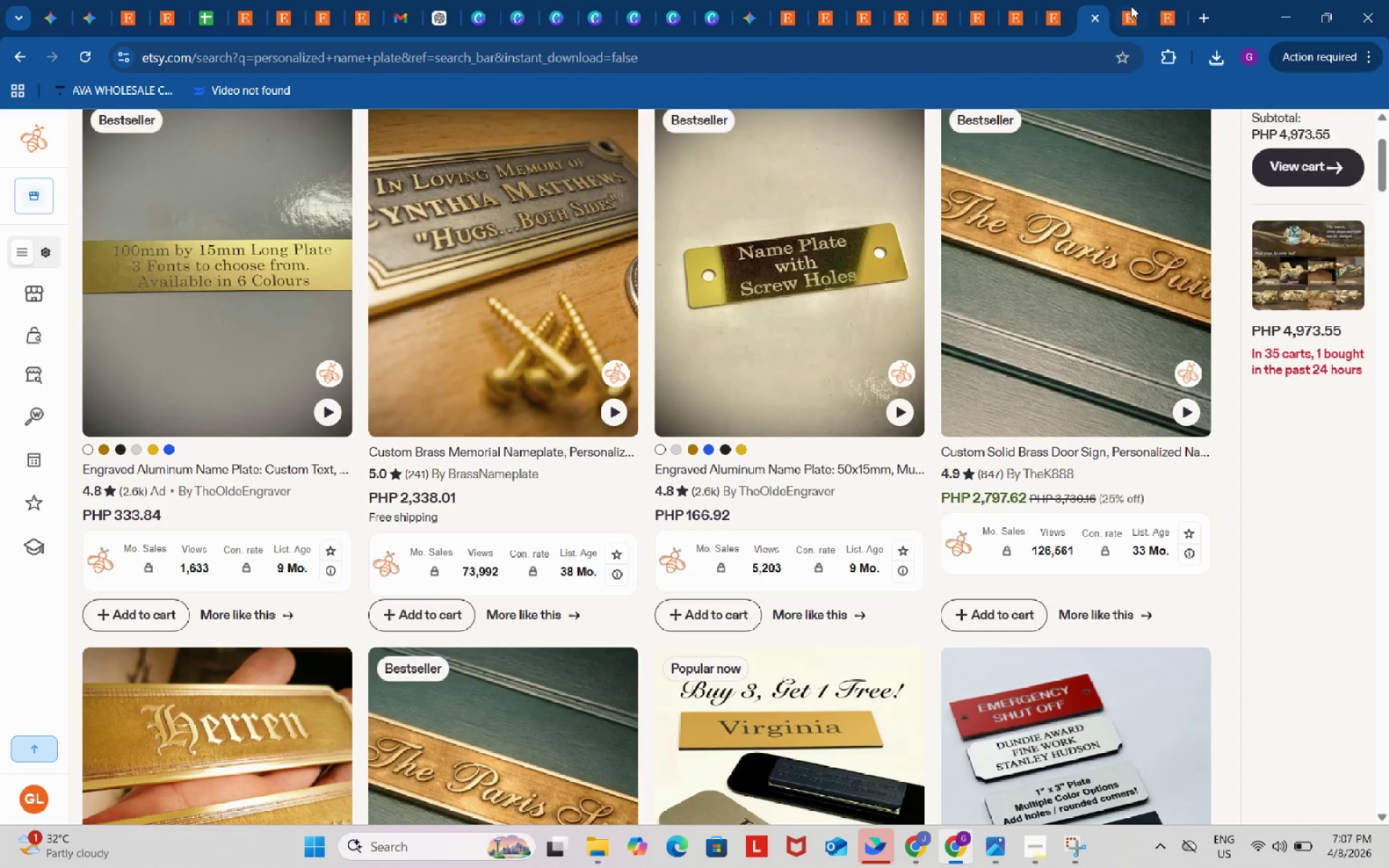 
left_click([1137, 6])
 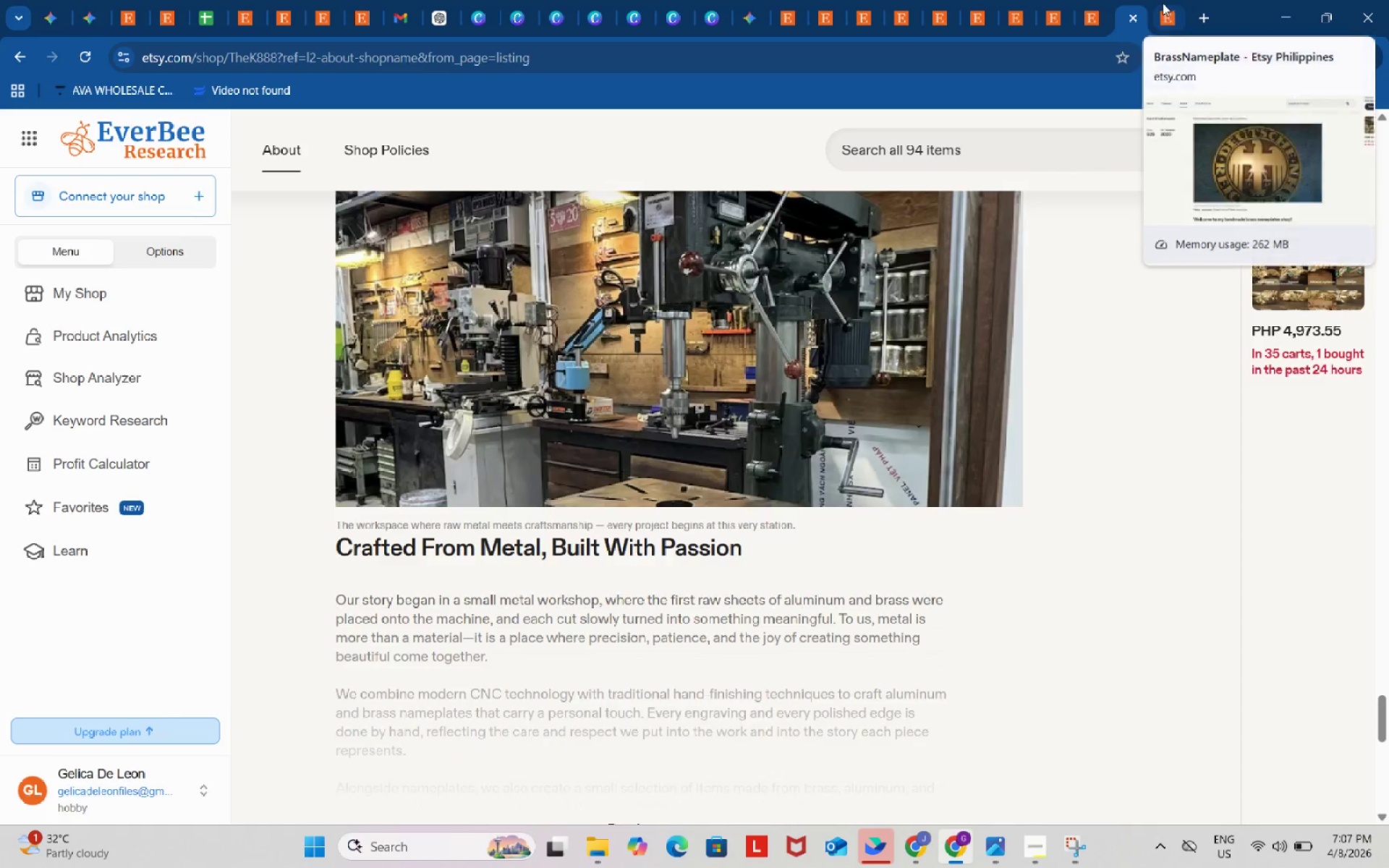 
scroll: coordinate [983, 462], scroll_direction: up, amount: 5.0
 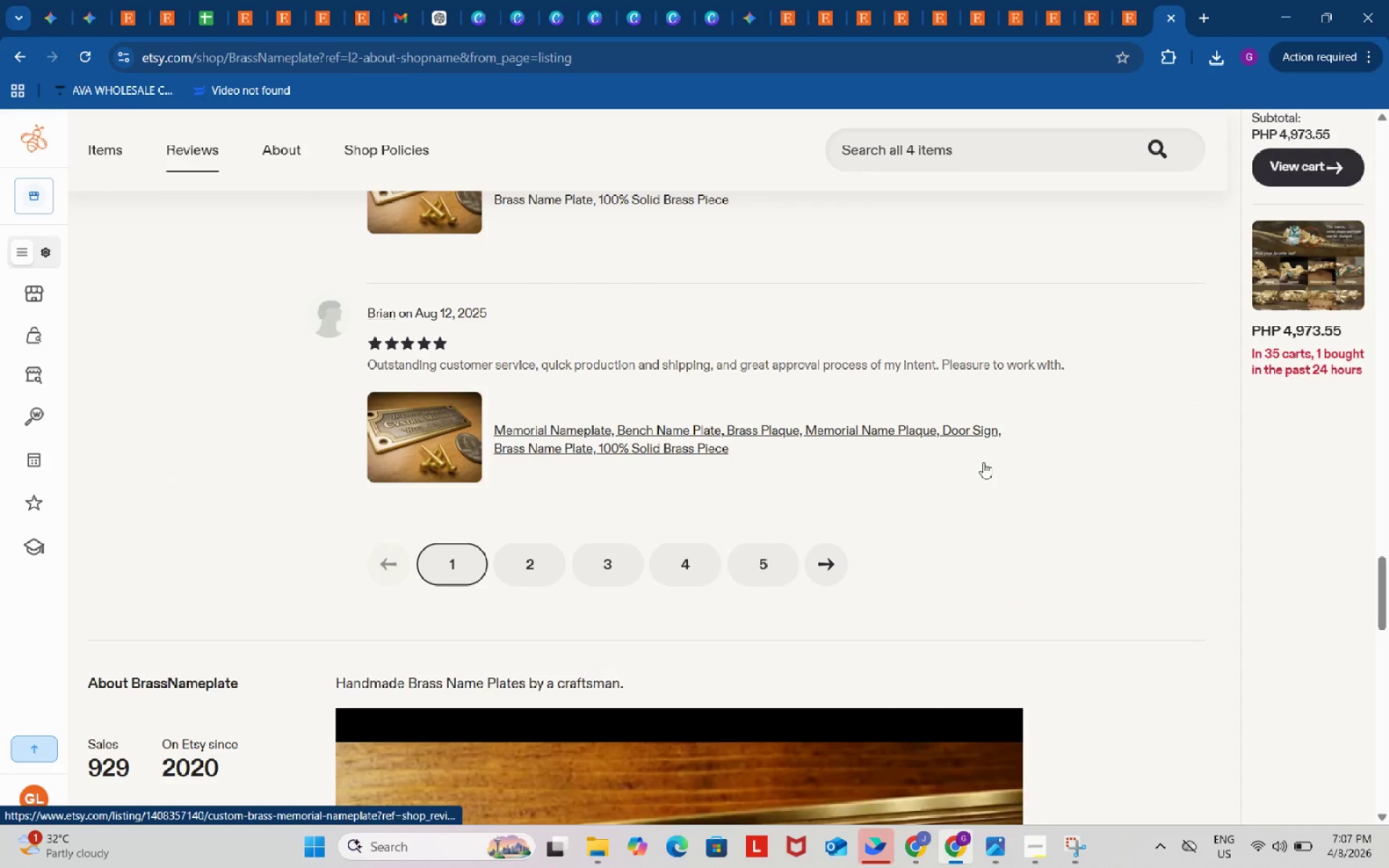 
scroll: coordinate [983, 462], scroll_direction: down, amount: 3.0
 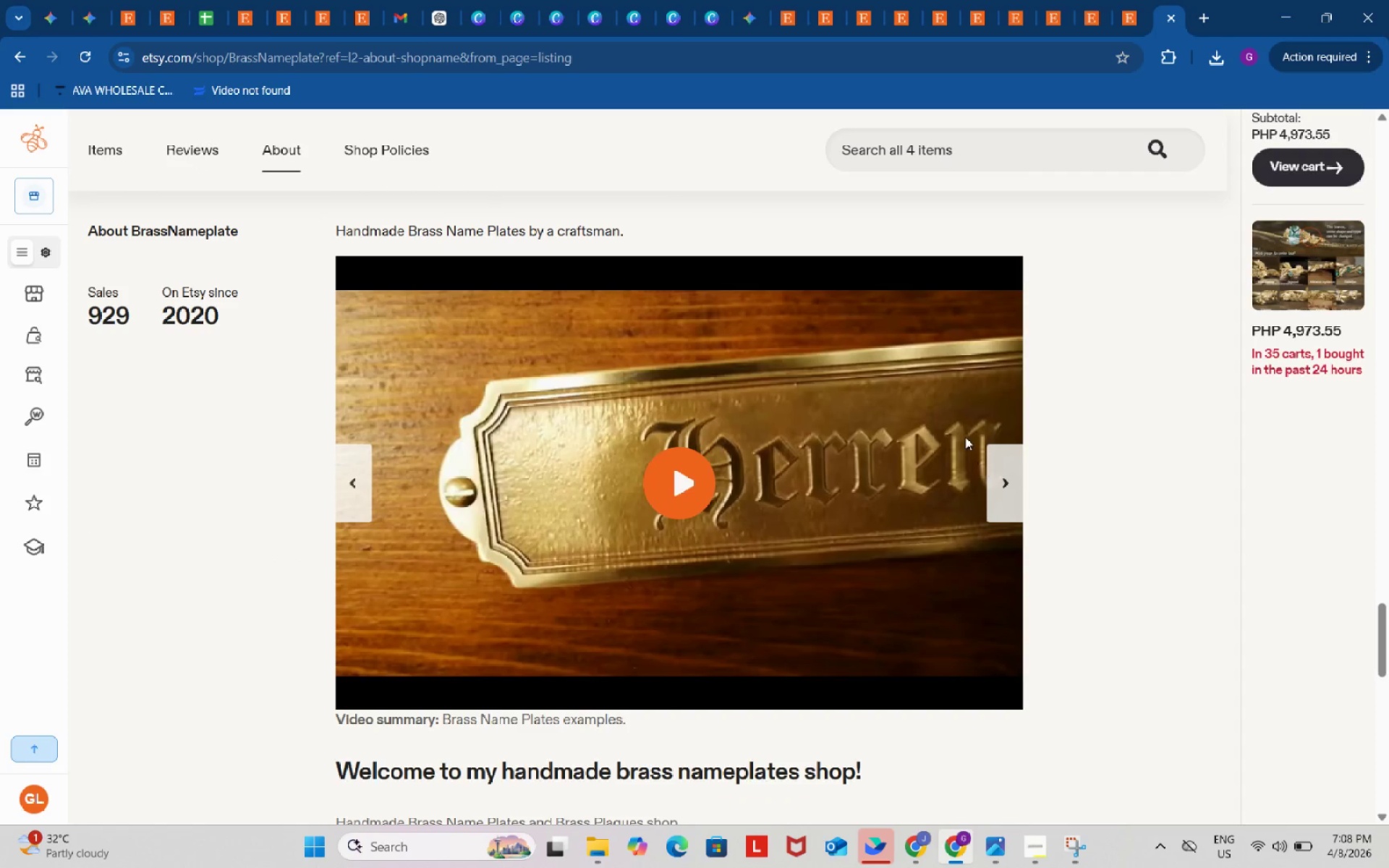 
mouse_move([663, 1])
 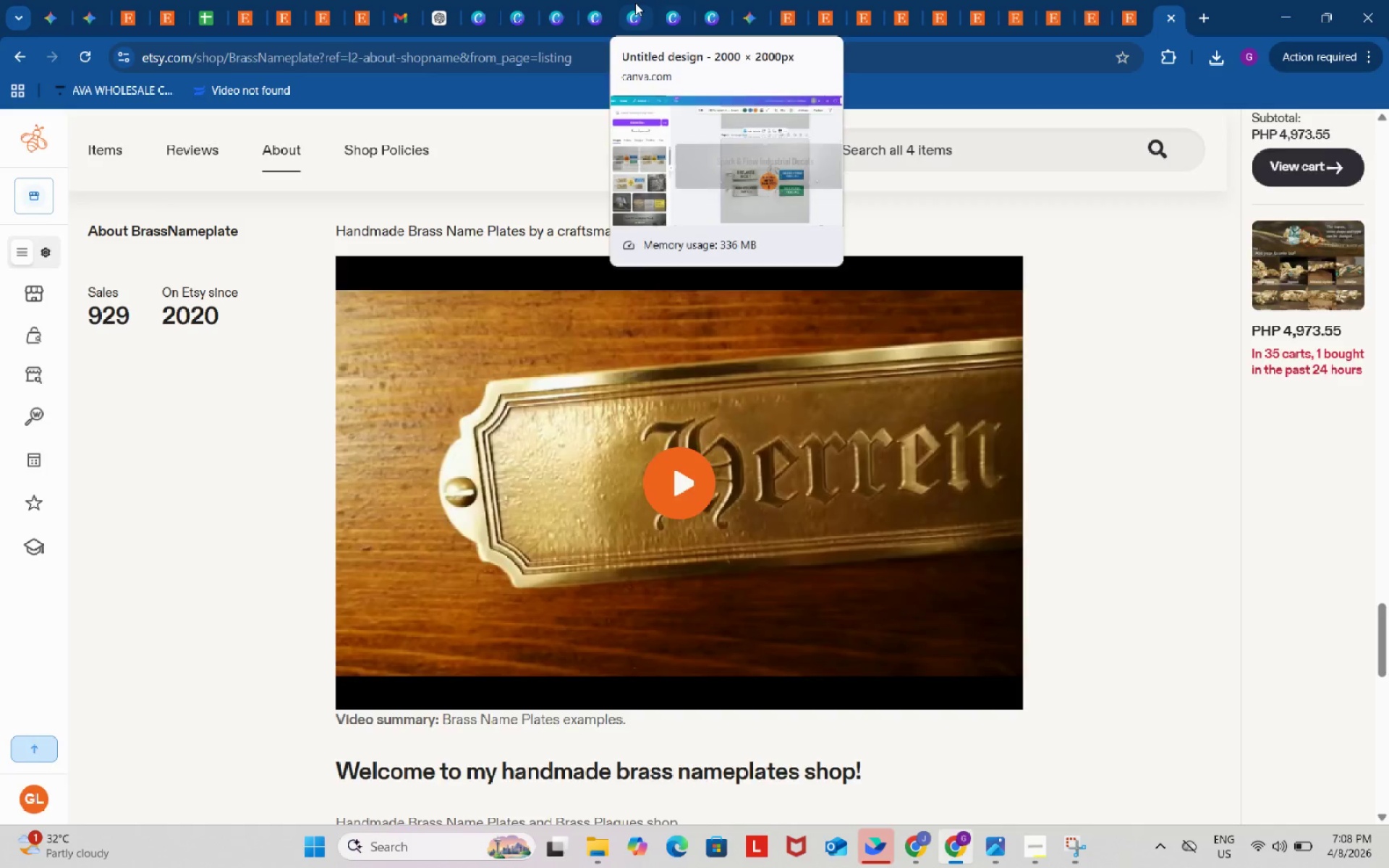 
left_click([635, 3])
 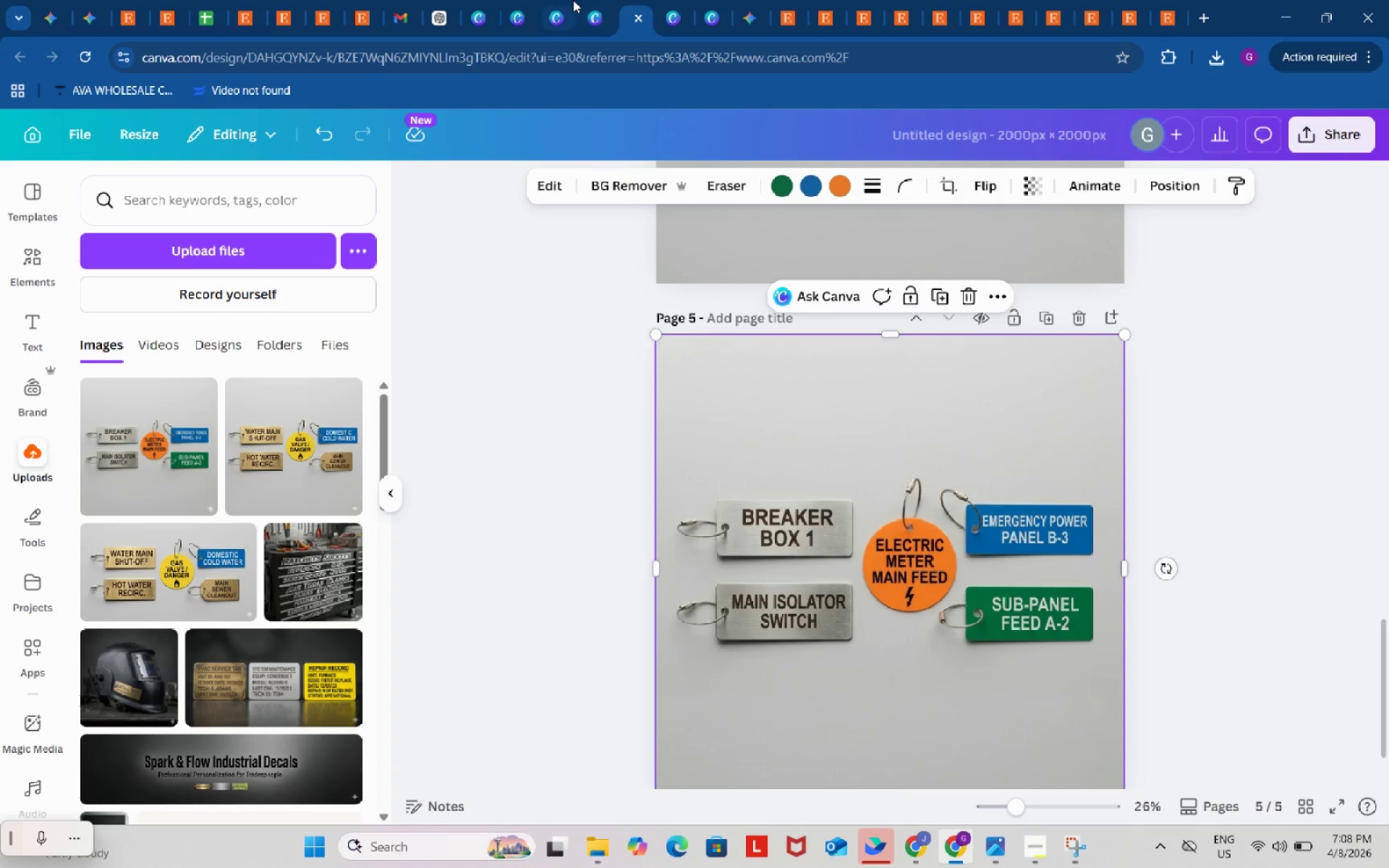 
left_click([595, 0])
 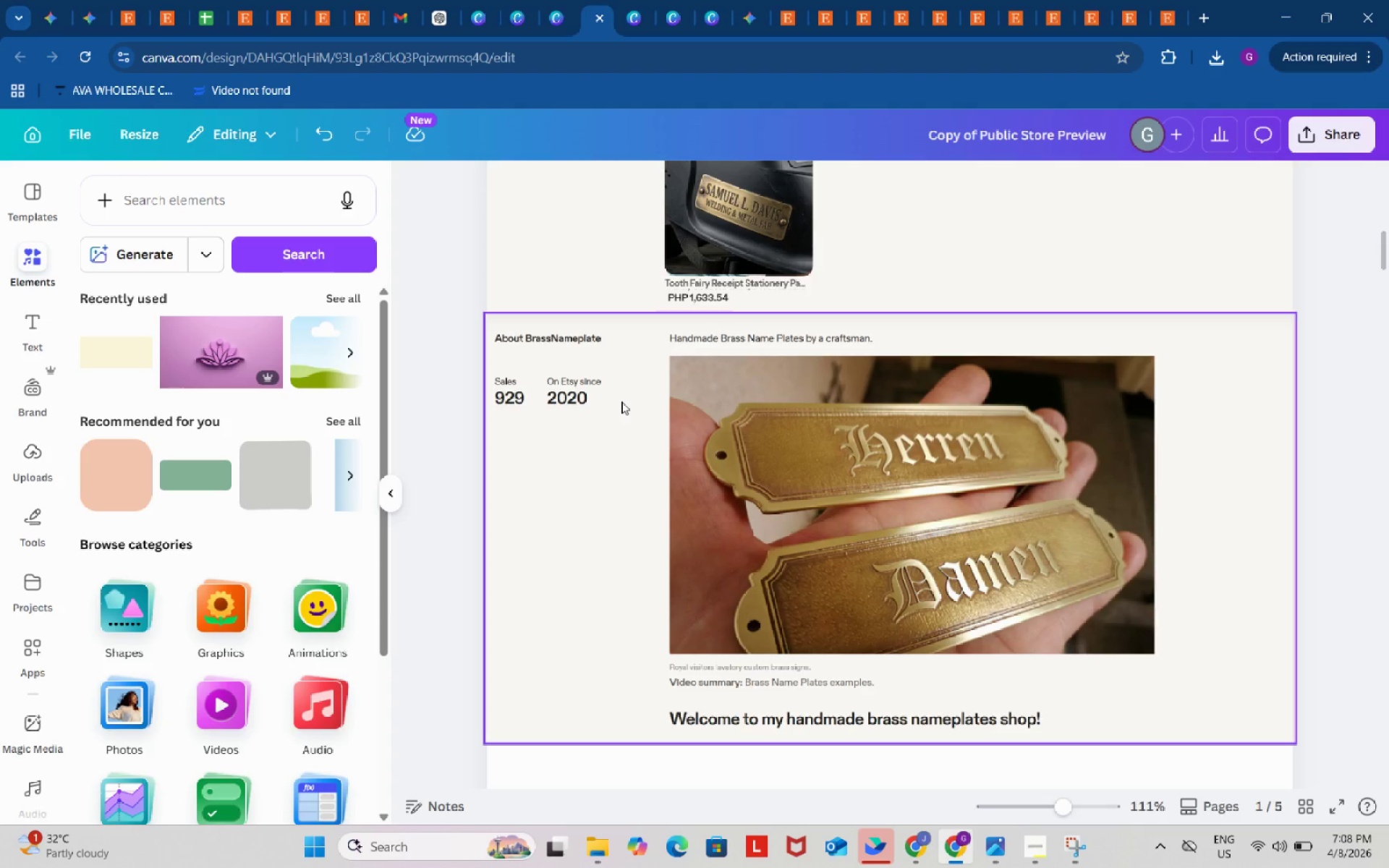 
left_click([553, 333])
 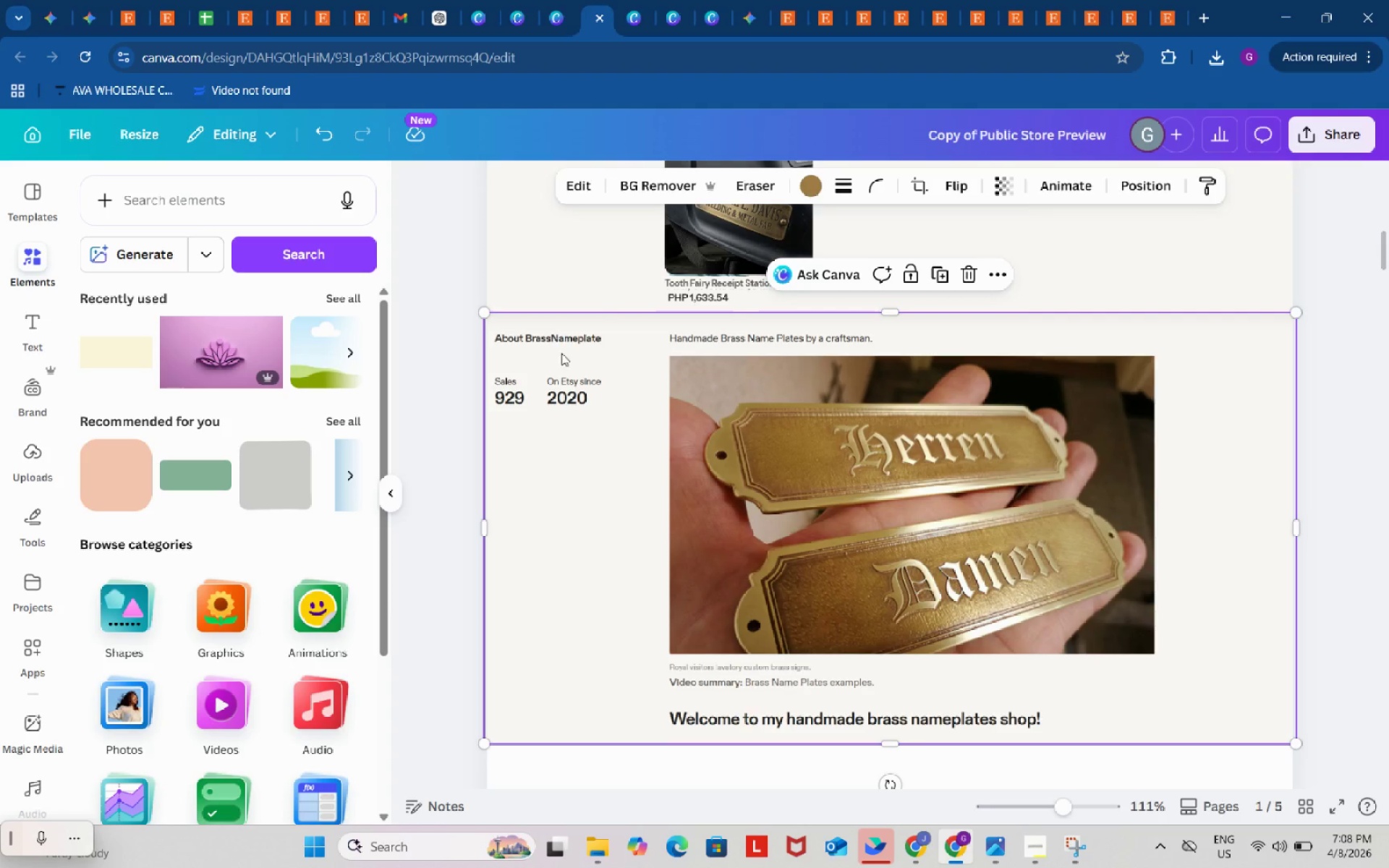 
scroll: coordinate [568, 373], scroll_direction: up, amount: 10.0
 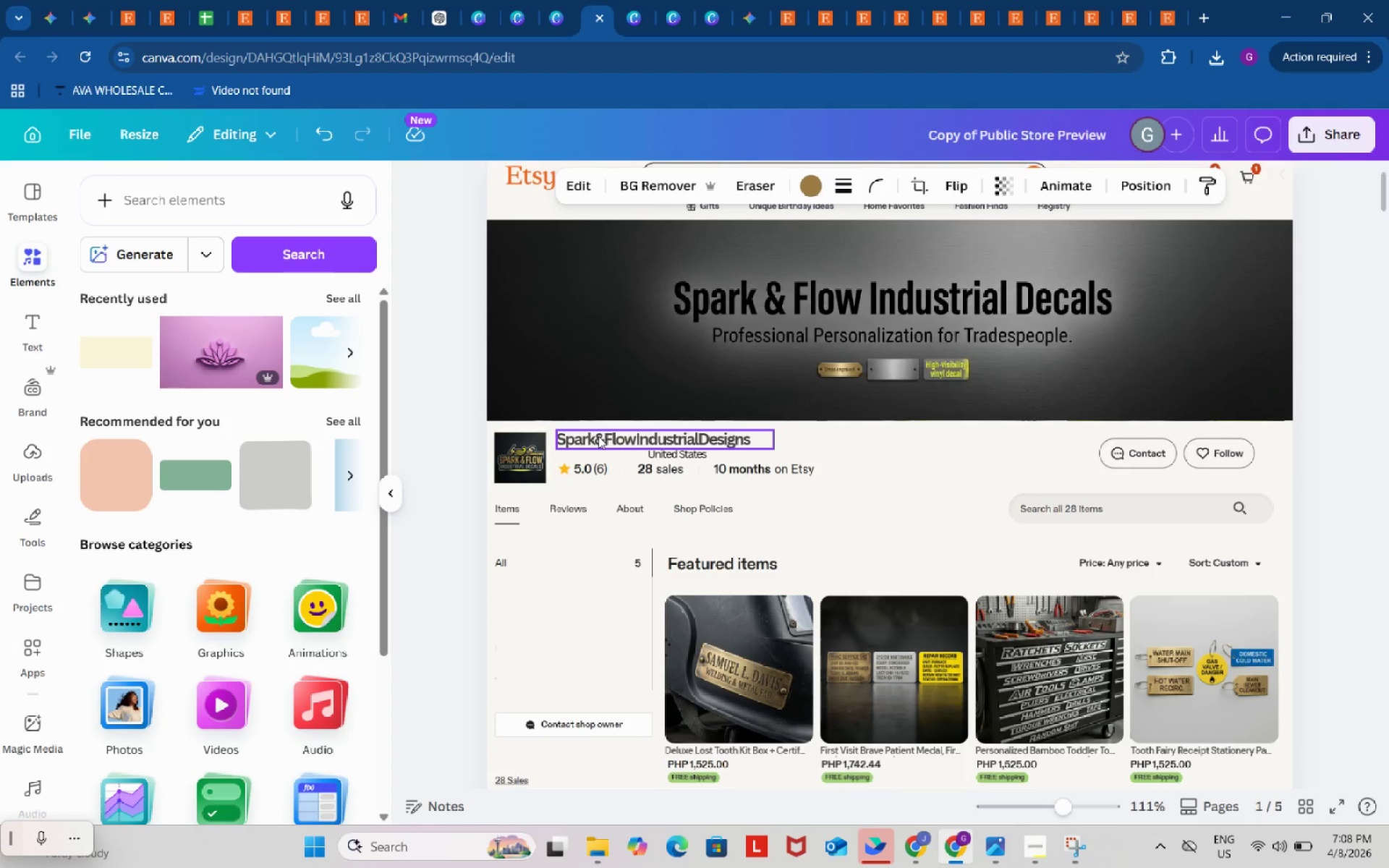 
left_click([598, 436])
 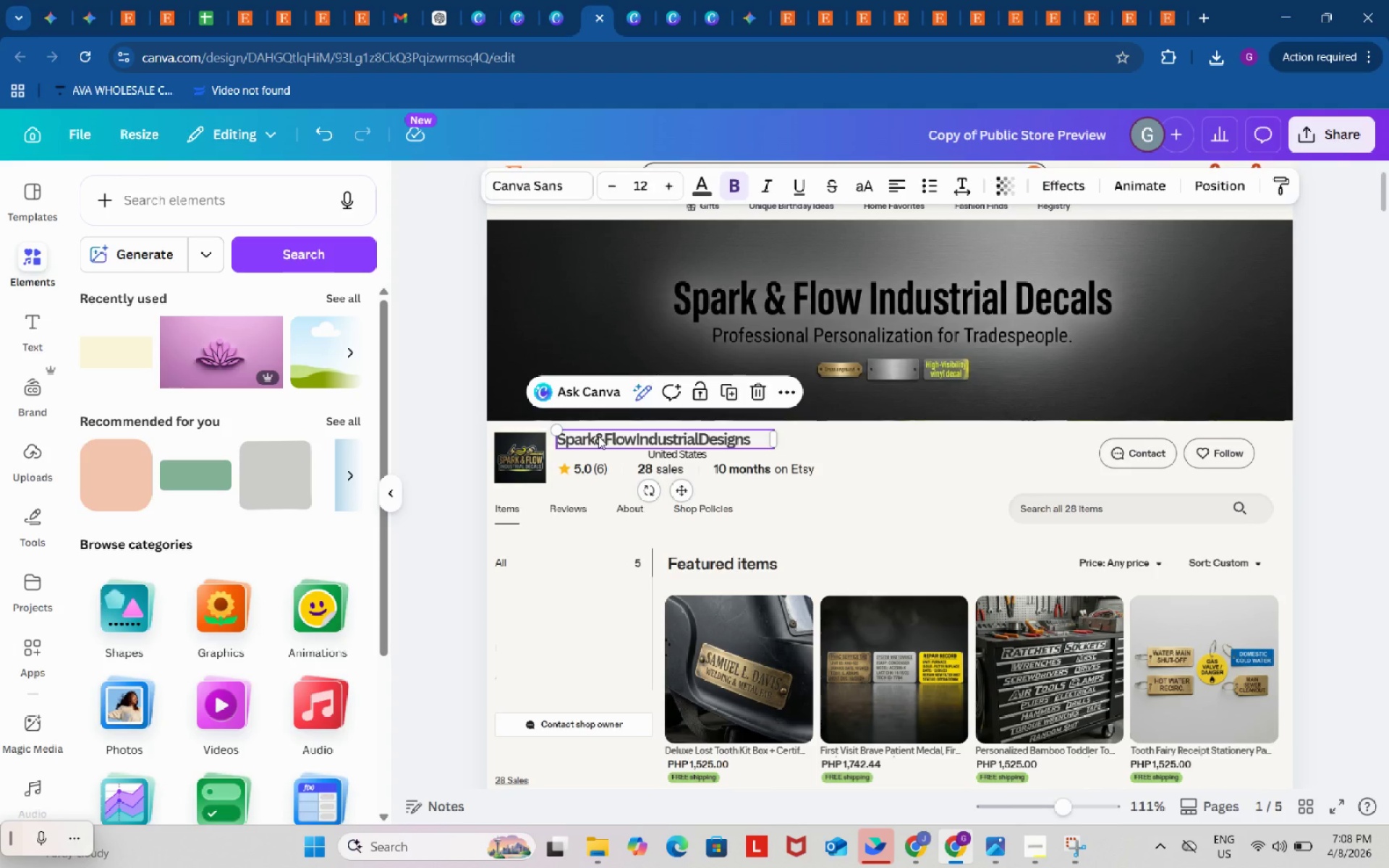 
key(Control+C)
 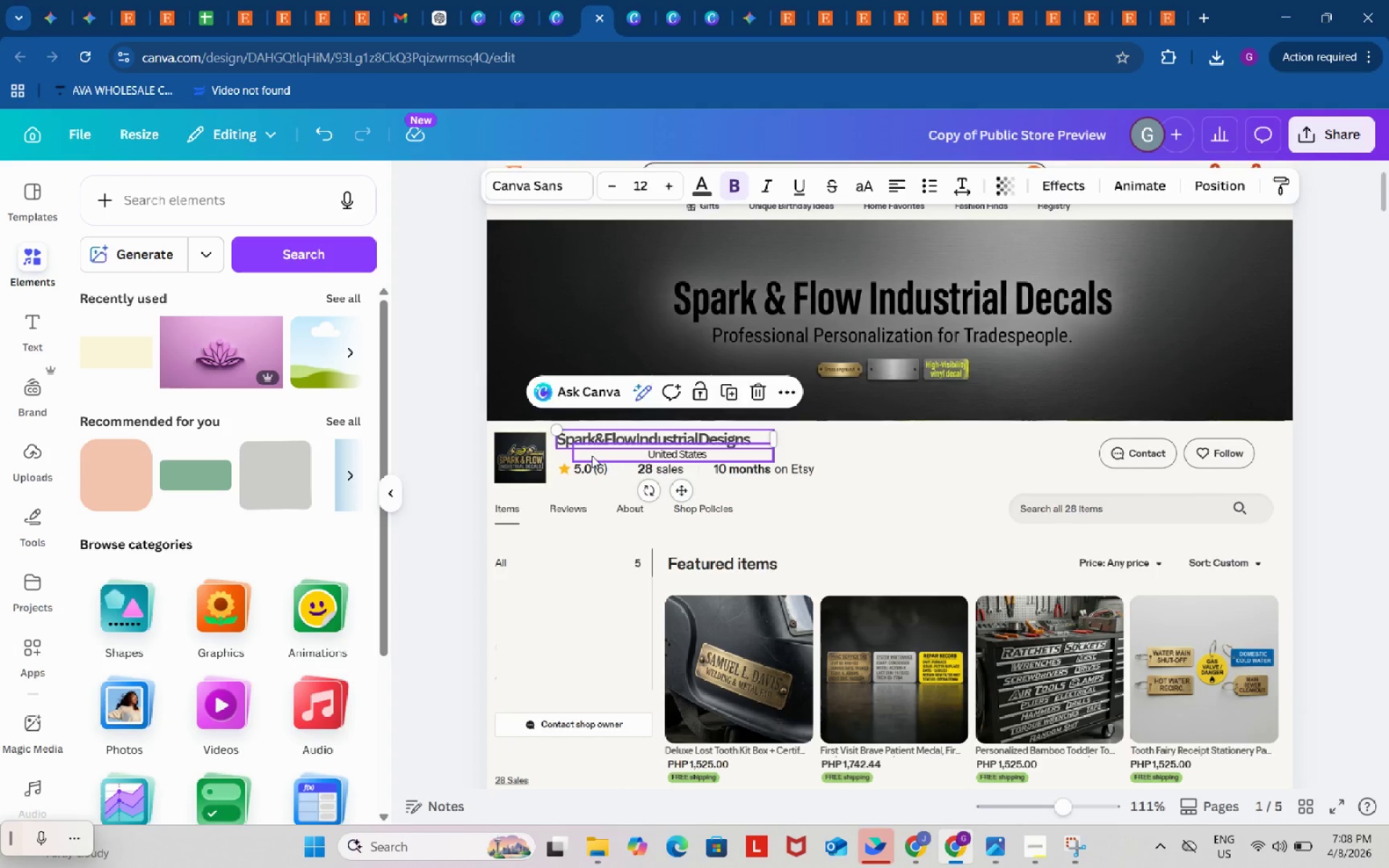 
scroll: coordinate [592, 456], scroll_direction: down, amount: 3.0
 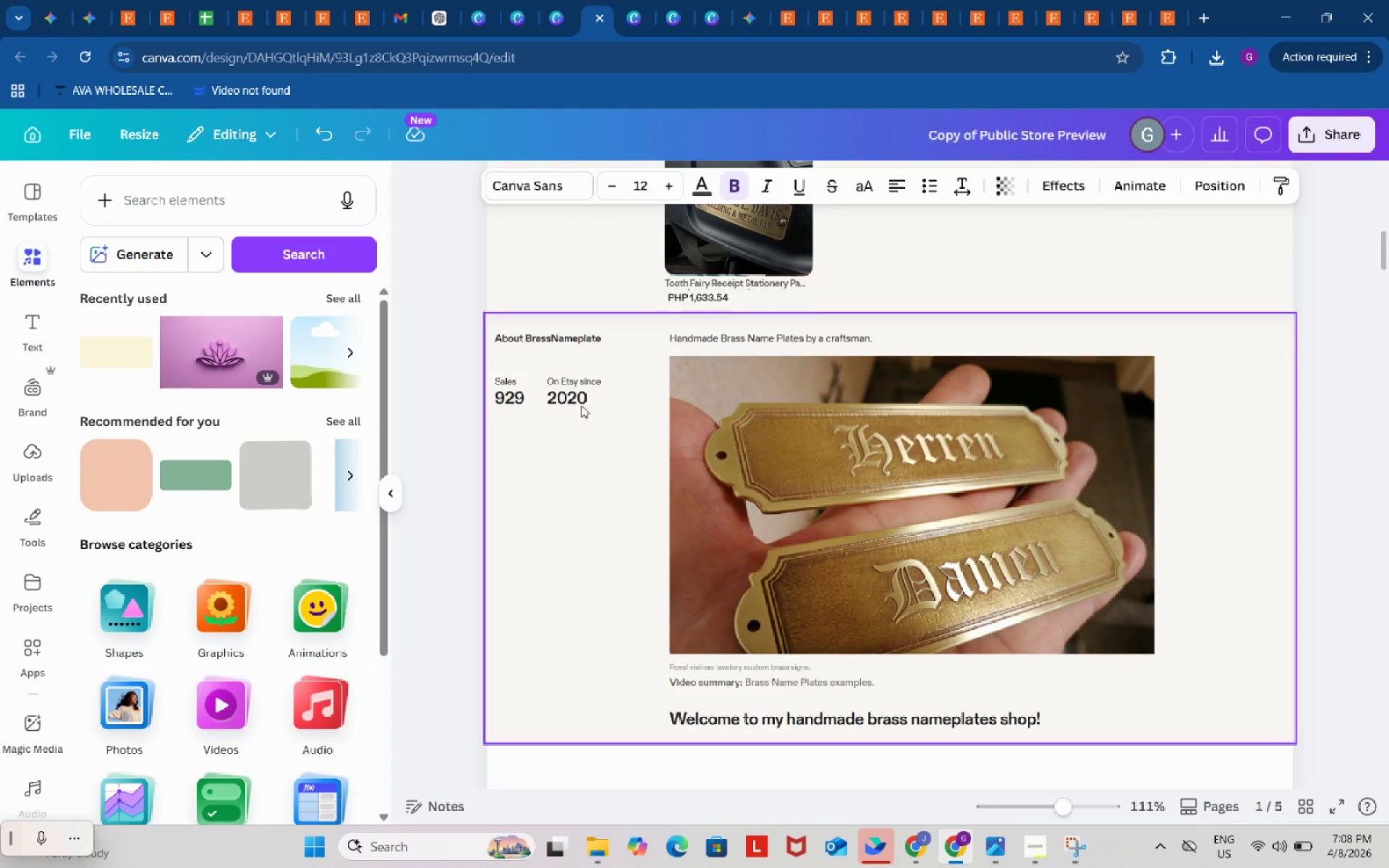 
left_click([553, 337])
 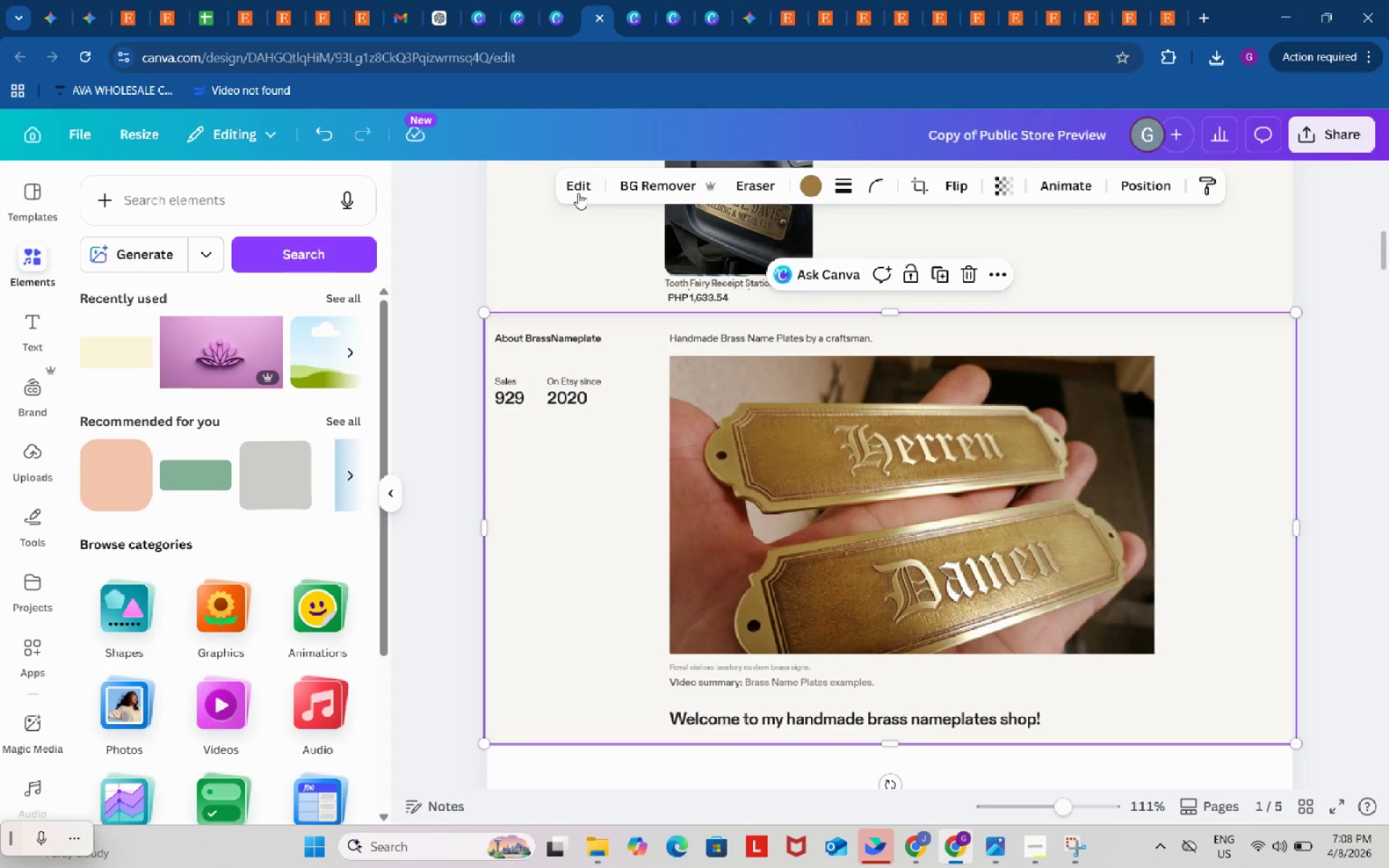 
left_click([577, 187])
 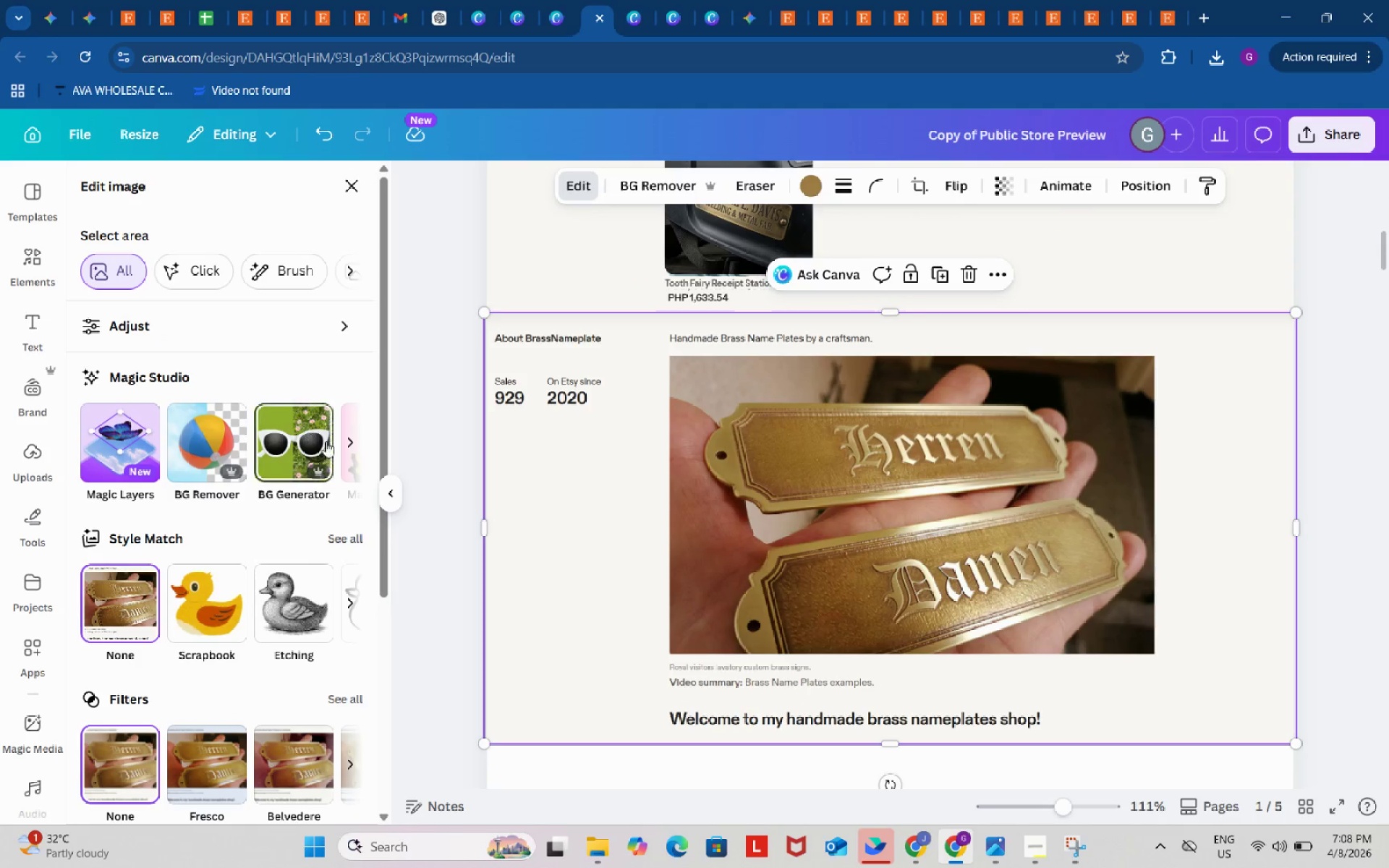 
left_click([344, 439])
 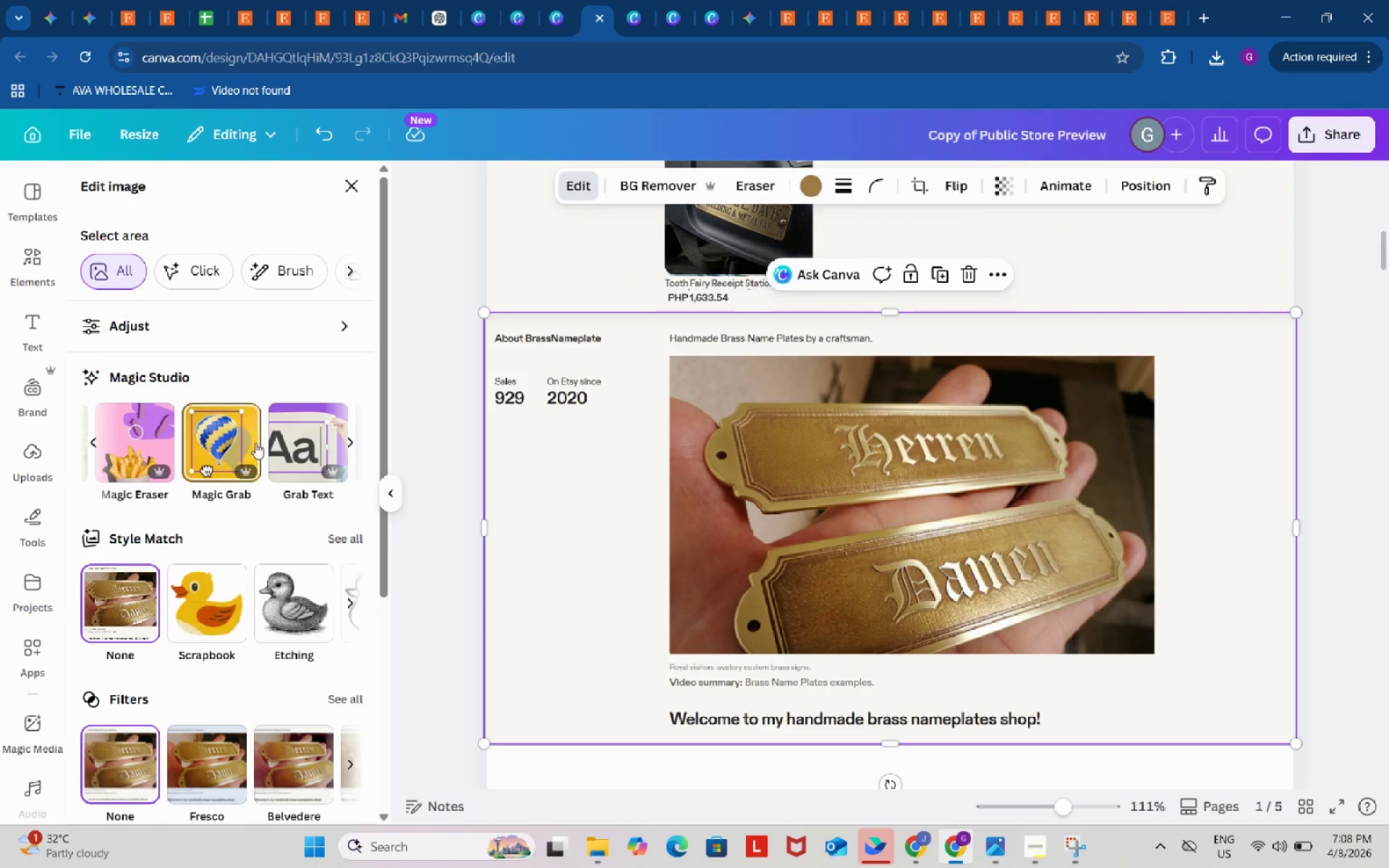 
left_click([311, 439])
 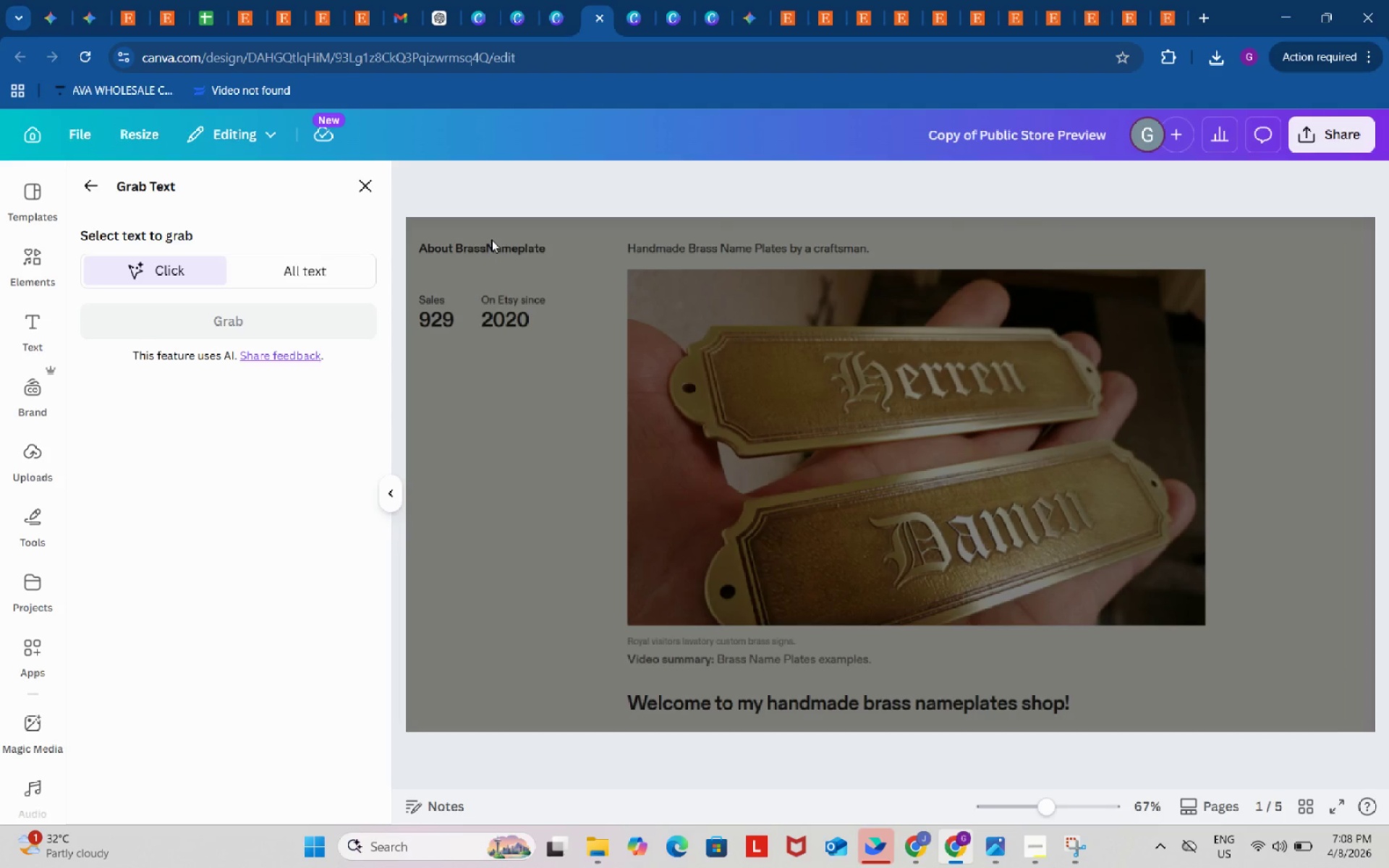 
left_click([491, 243])
 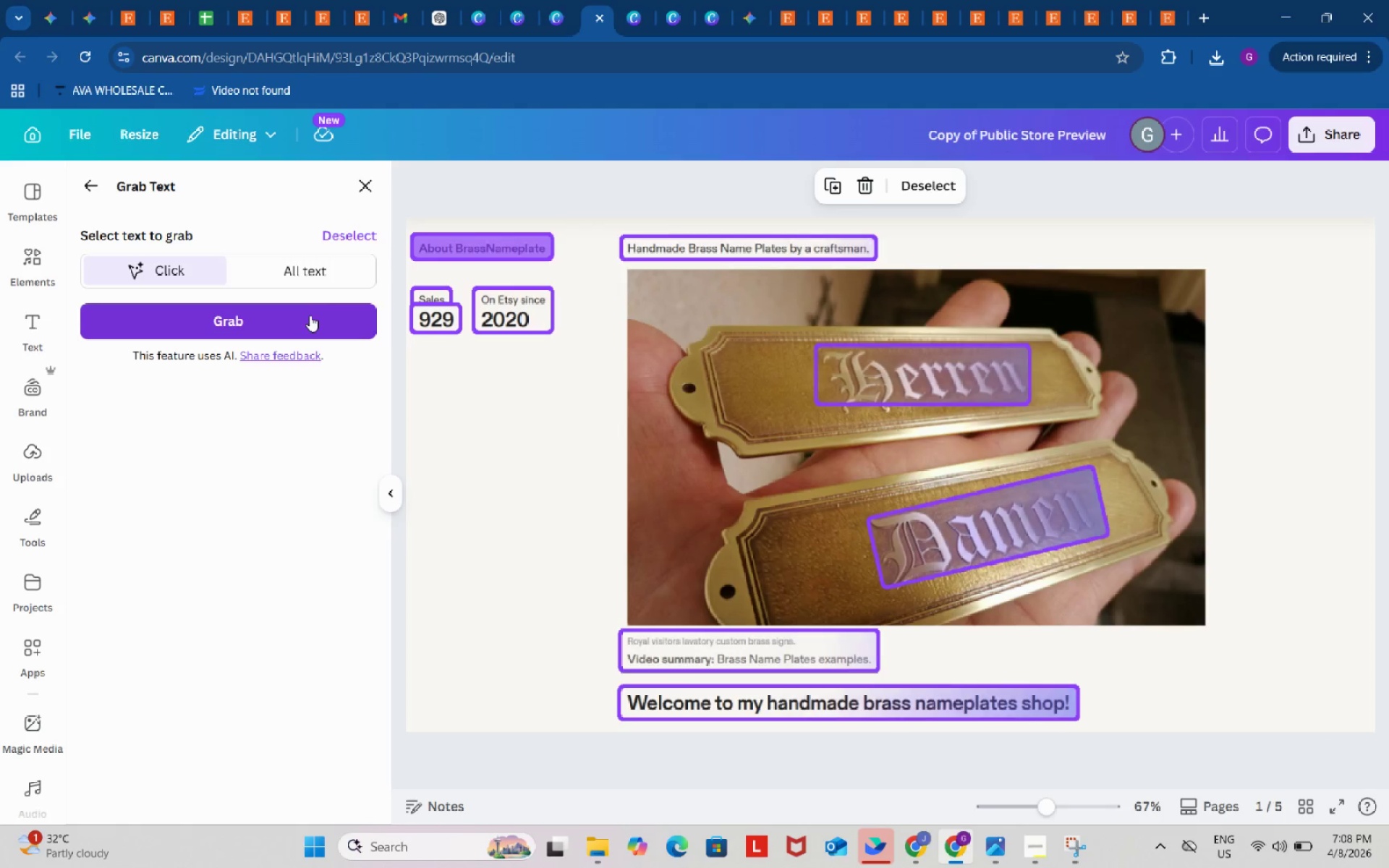 
left_click([310, 315])
 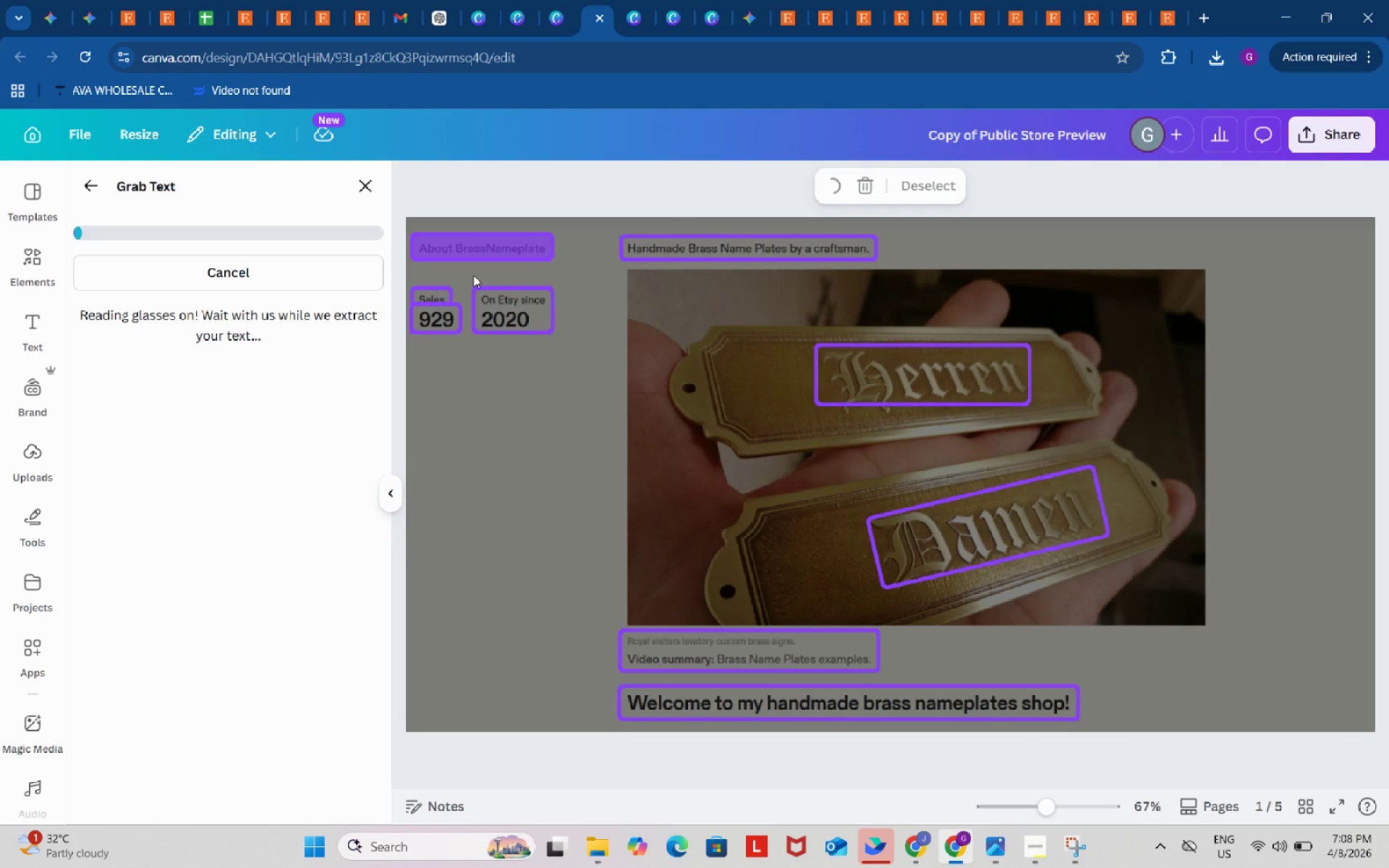 
mouse_move([477, 276])
 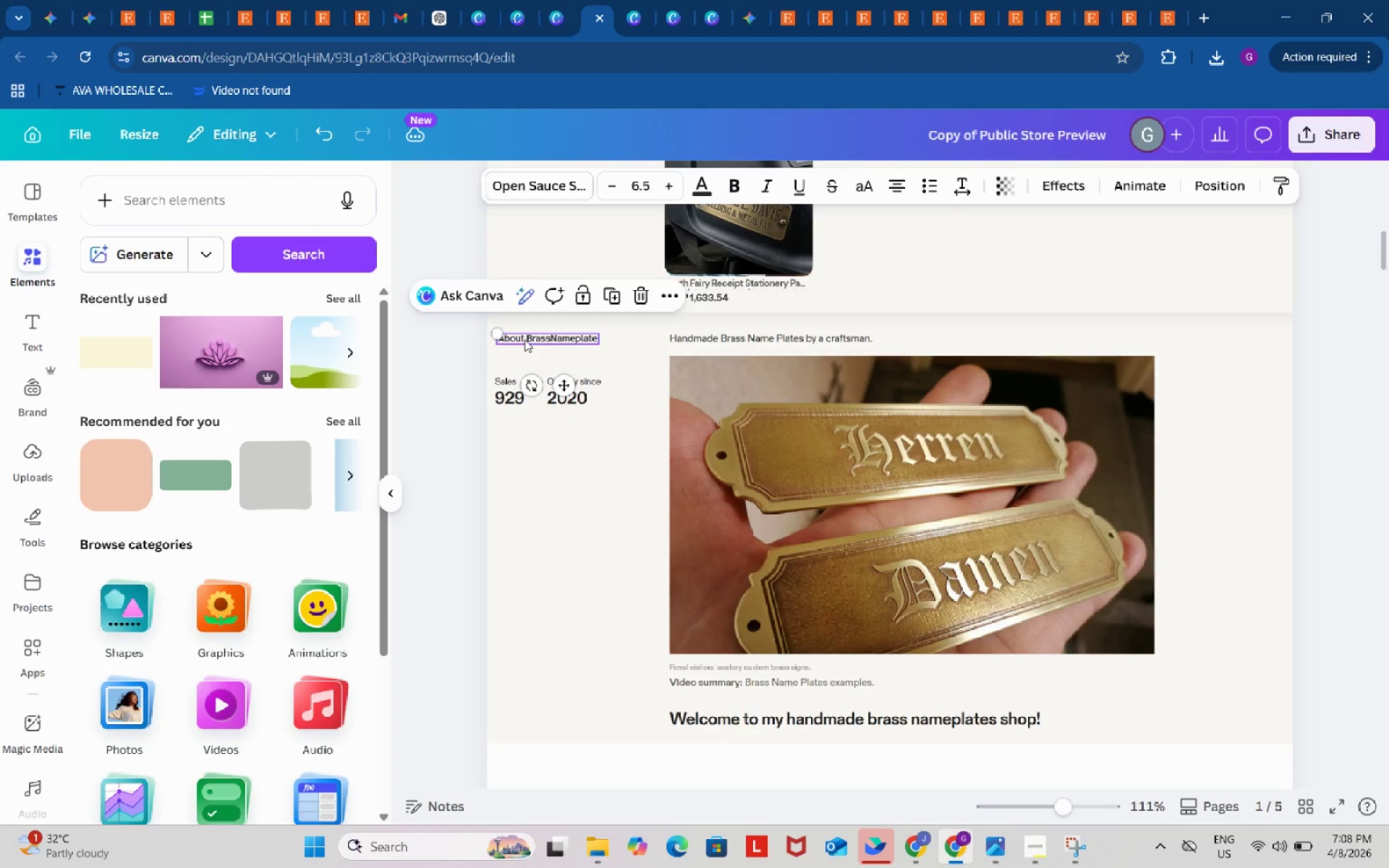 
left_click([524, 339])
 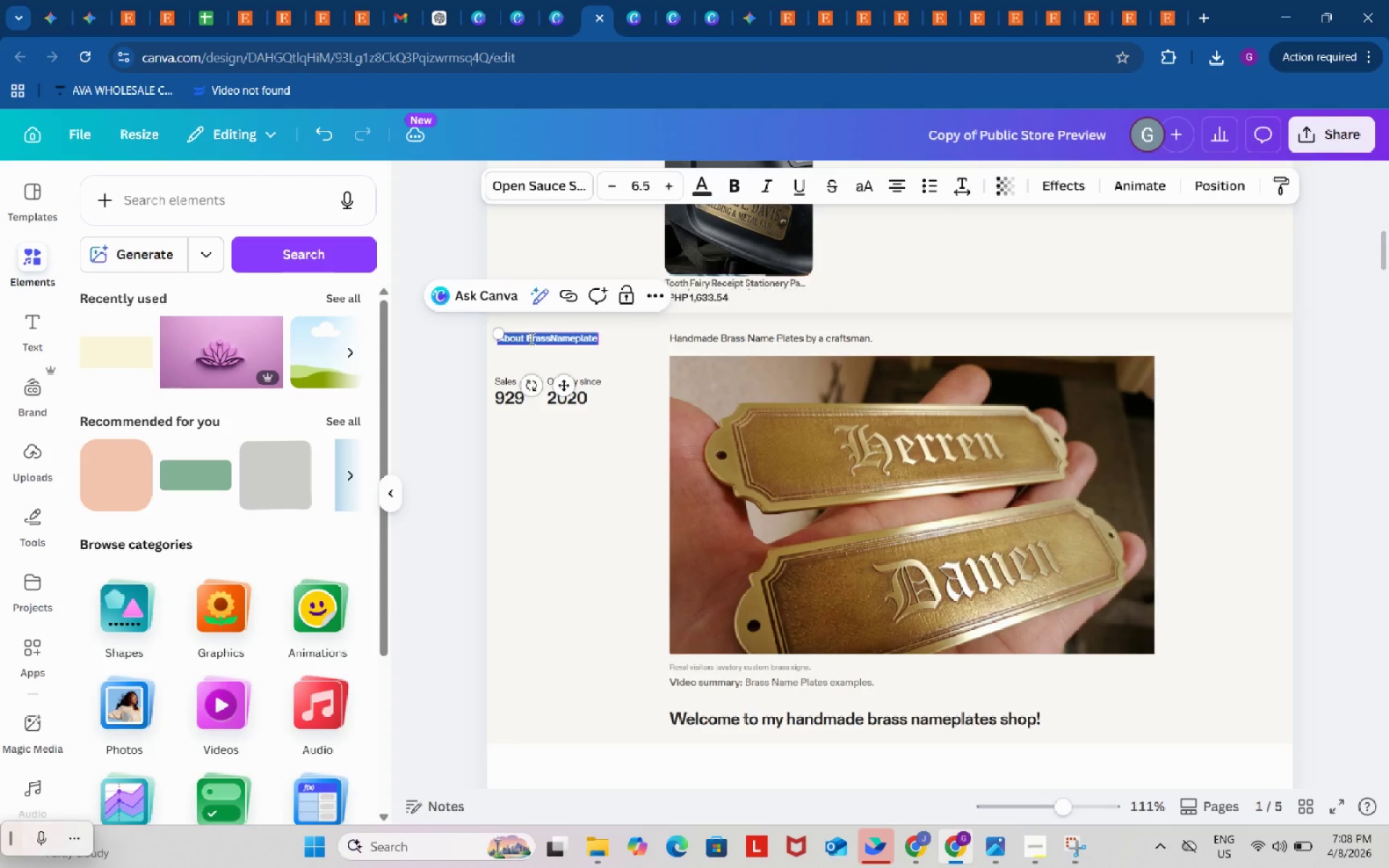 
left_click([530, 339])
 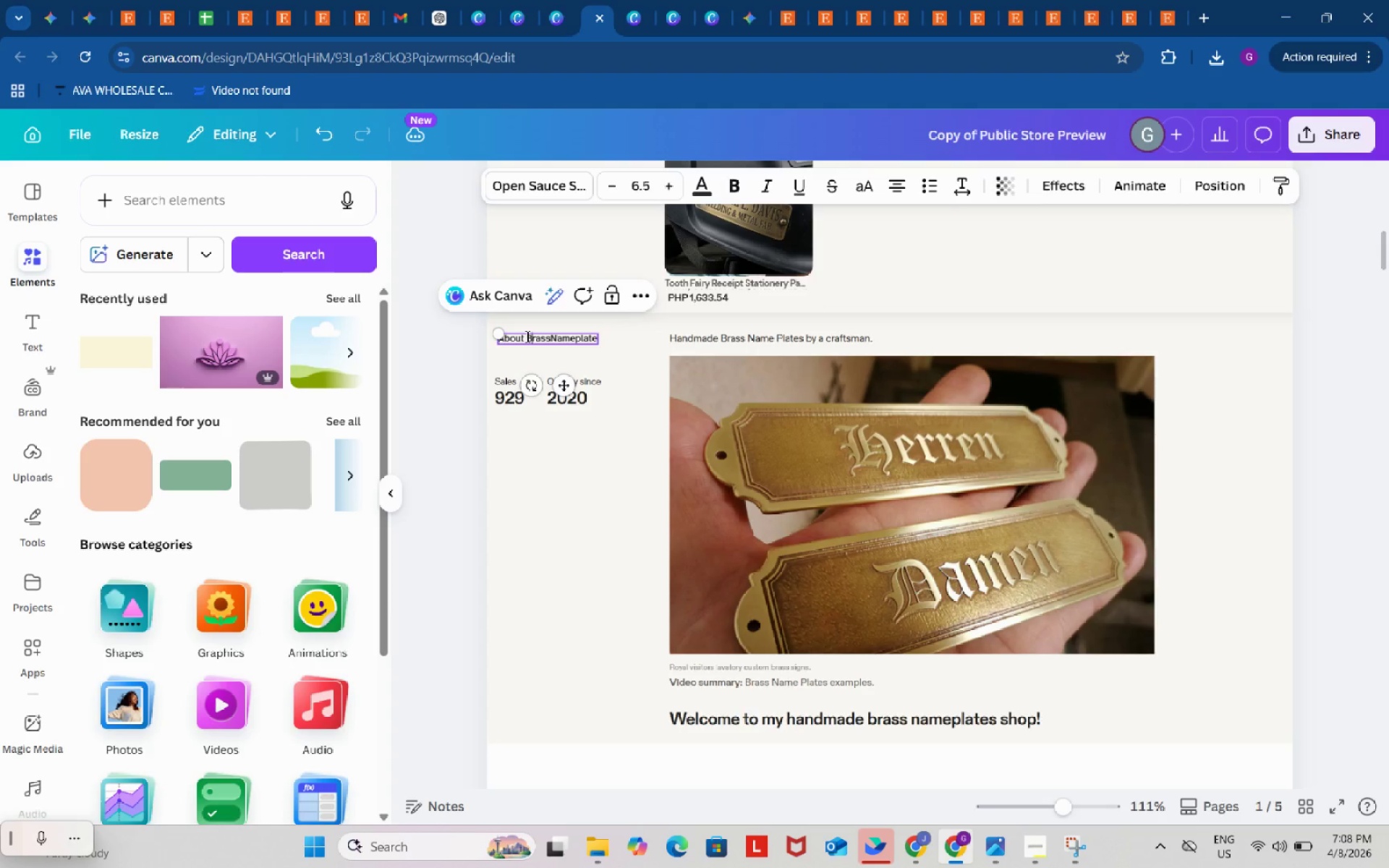 
left_click_drag(start_coordinate=[526, 336], to_coordinate=[600, 338])
 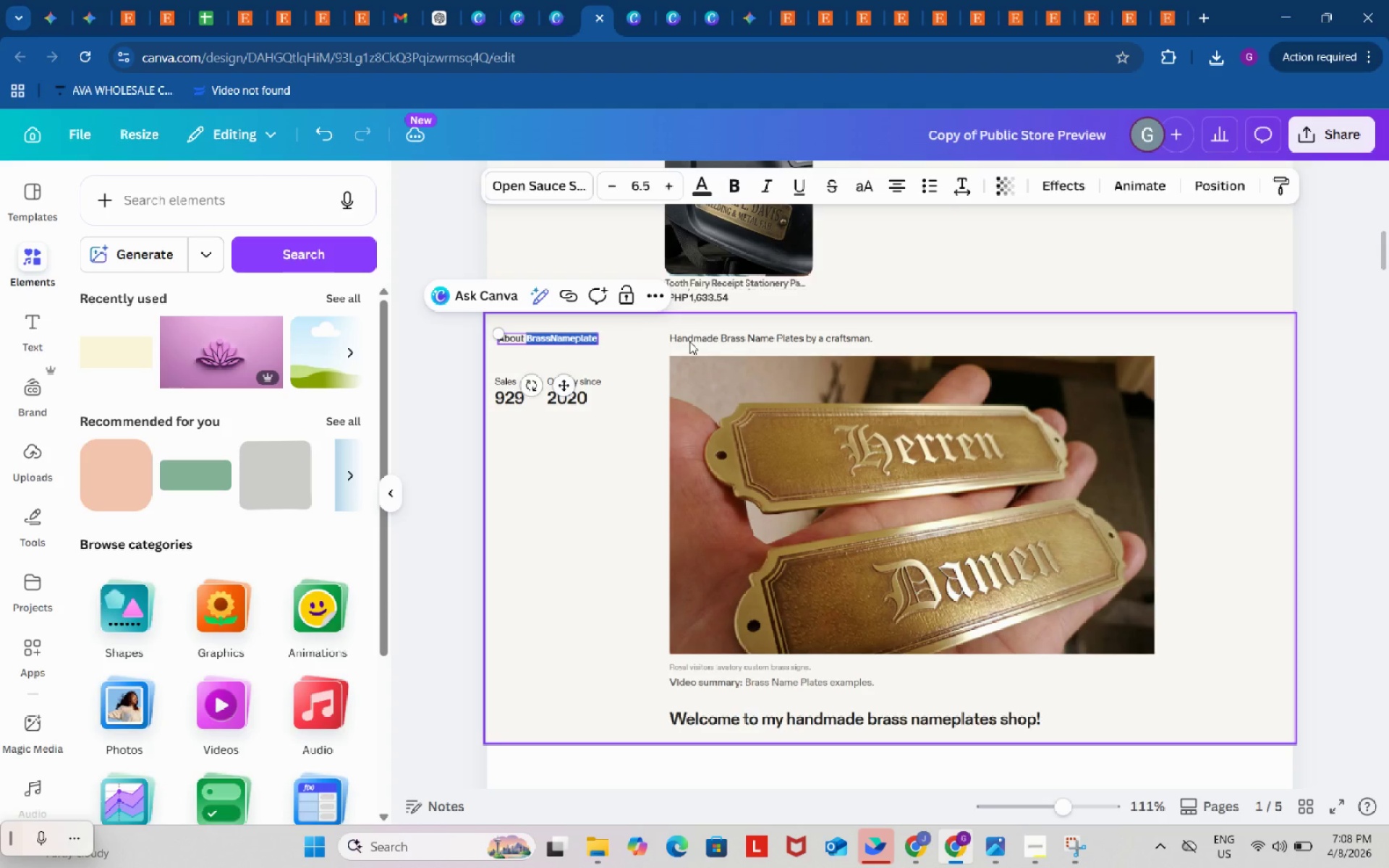 
key(Control+ControlLeft)
 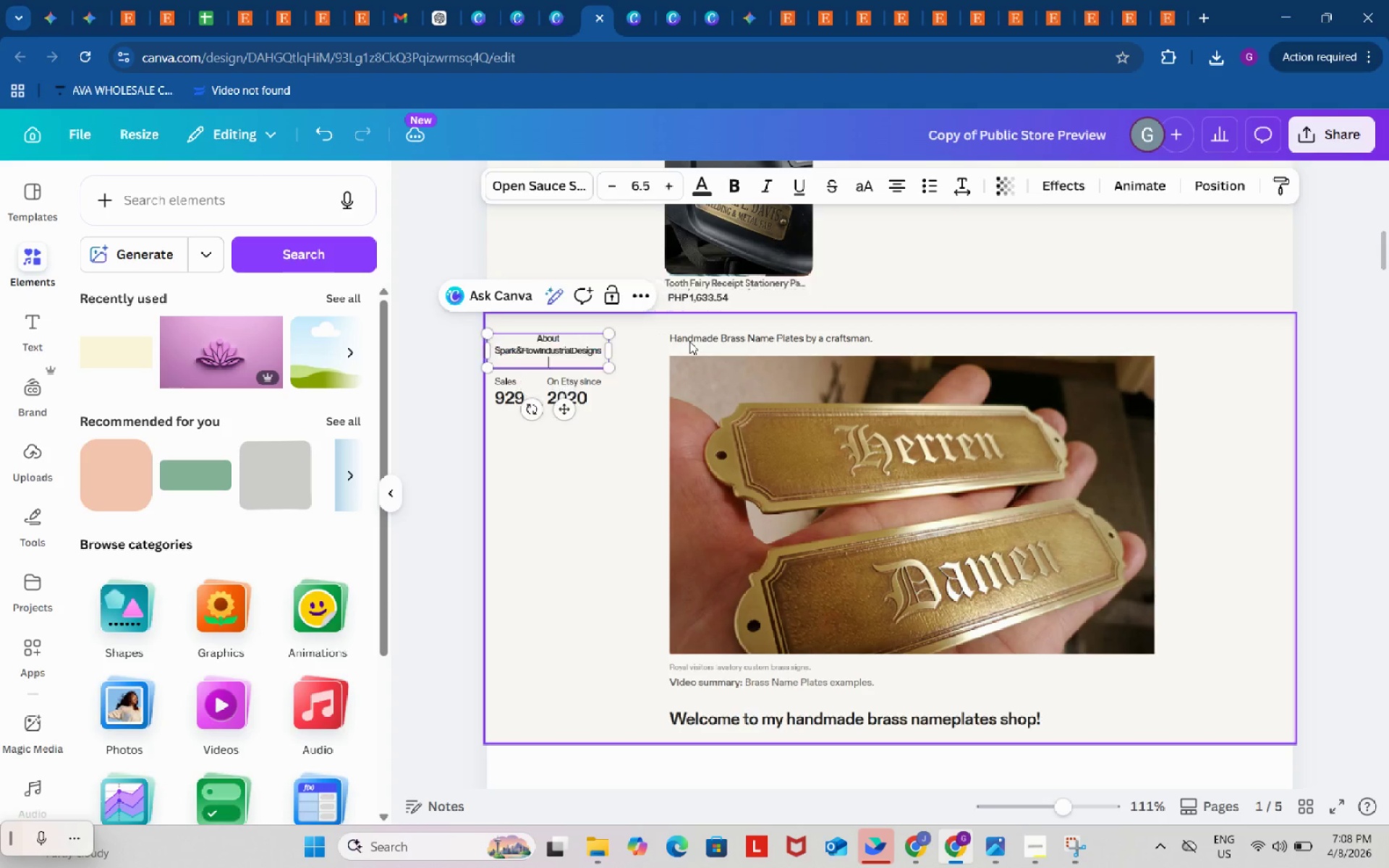 
key(Control+V)
 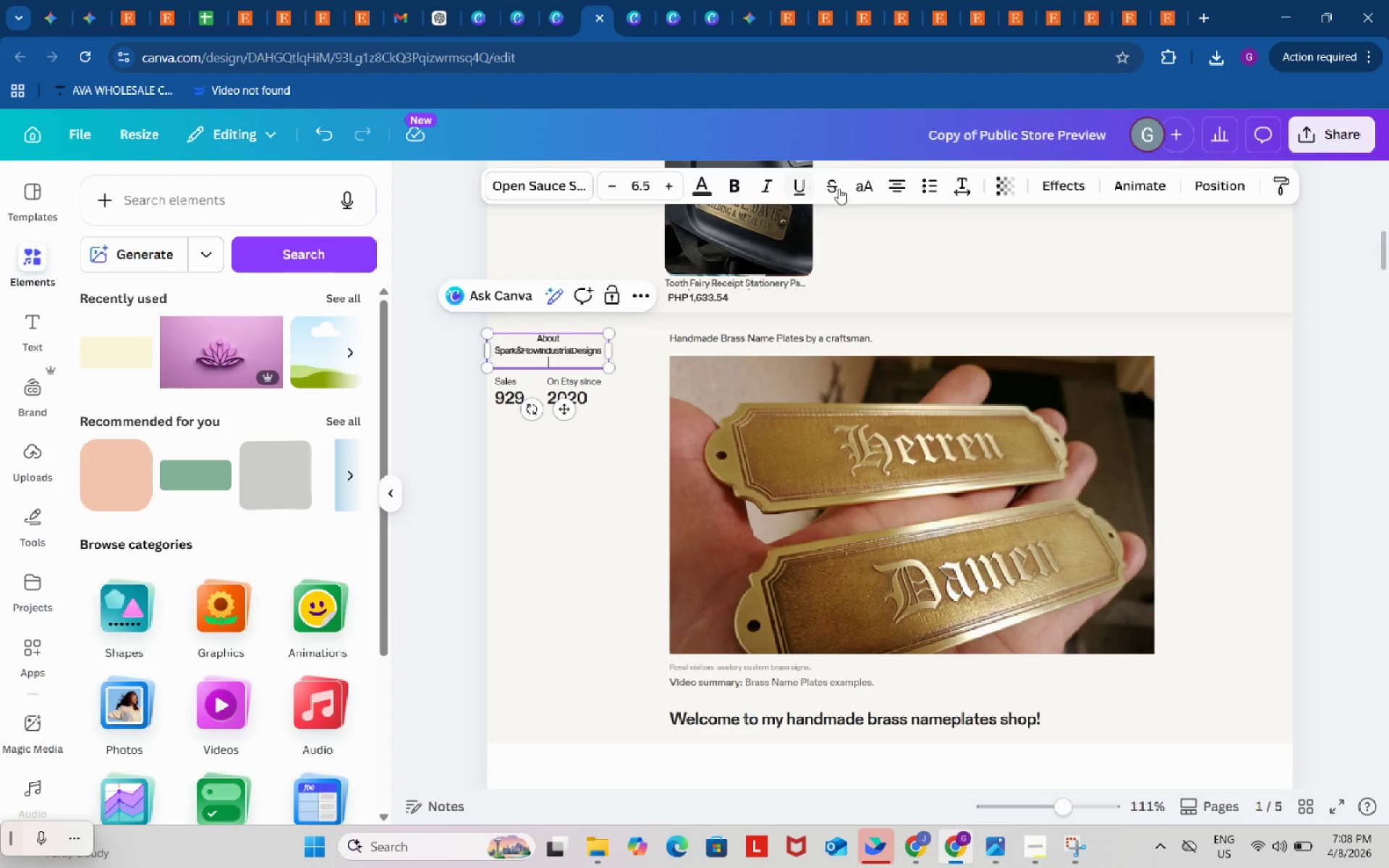 
left_click([887, 183])
 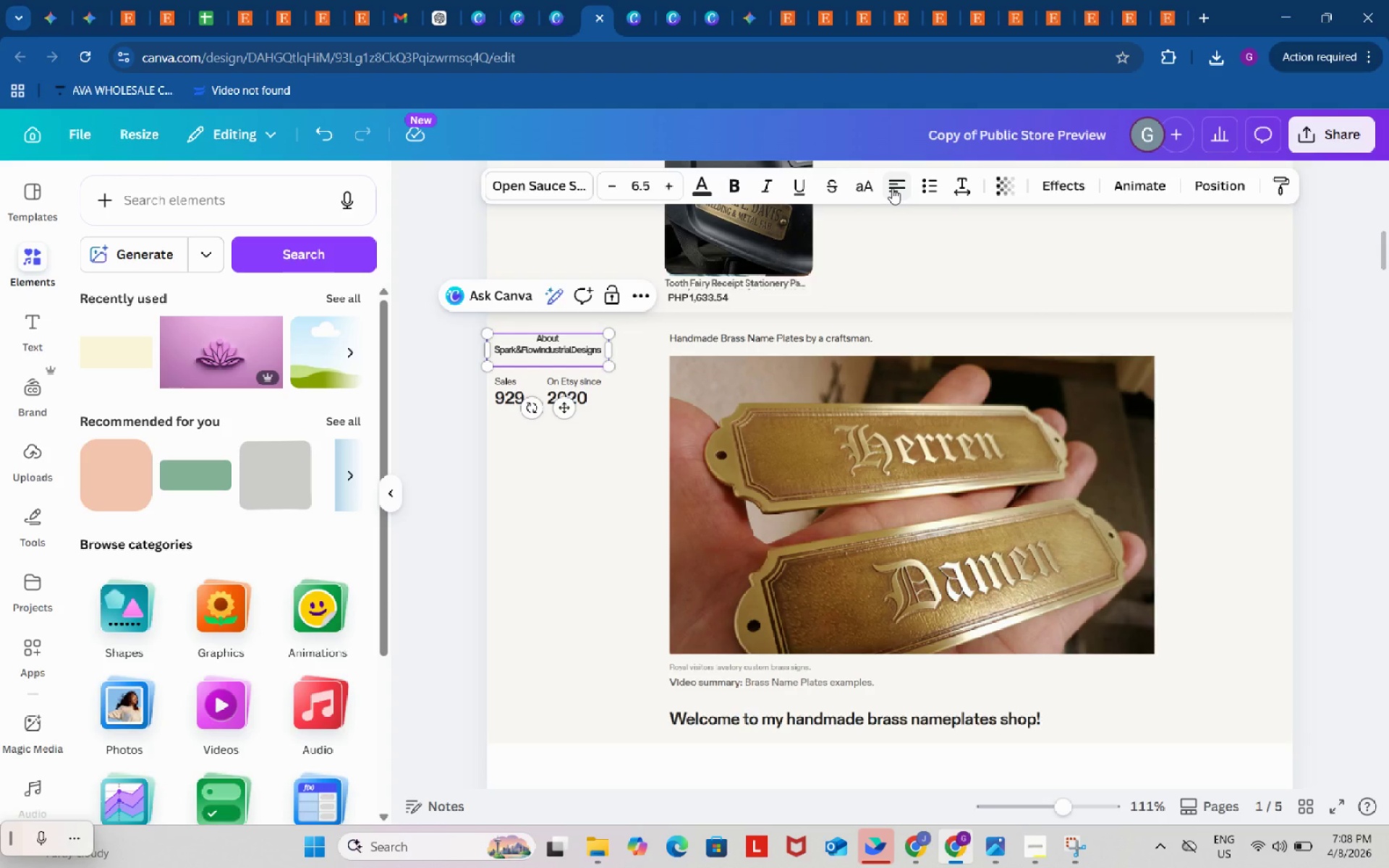 
left_click([892, 188])
 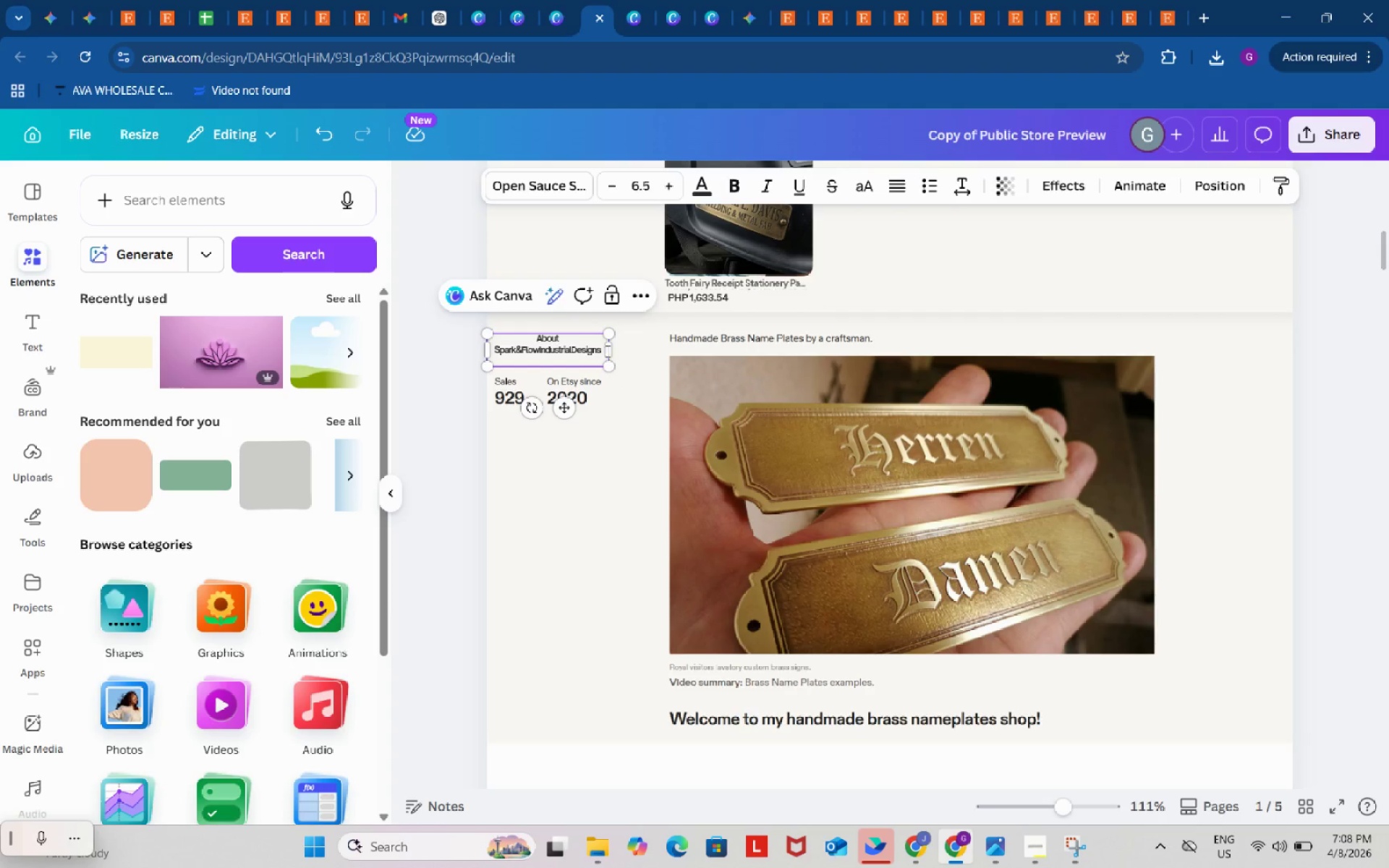 
left_click_drag(start_coordinate=[611, 349], to_coordinate=[655, 347])
 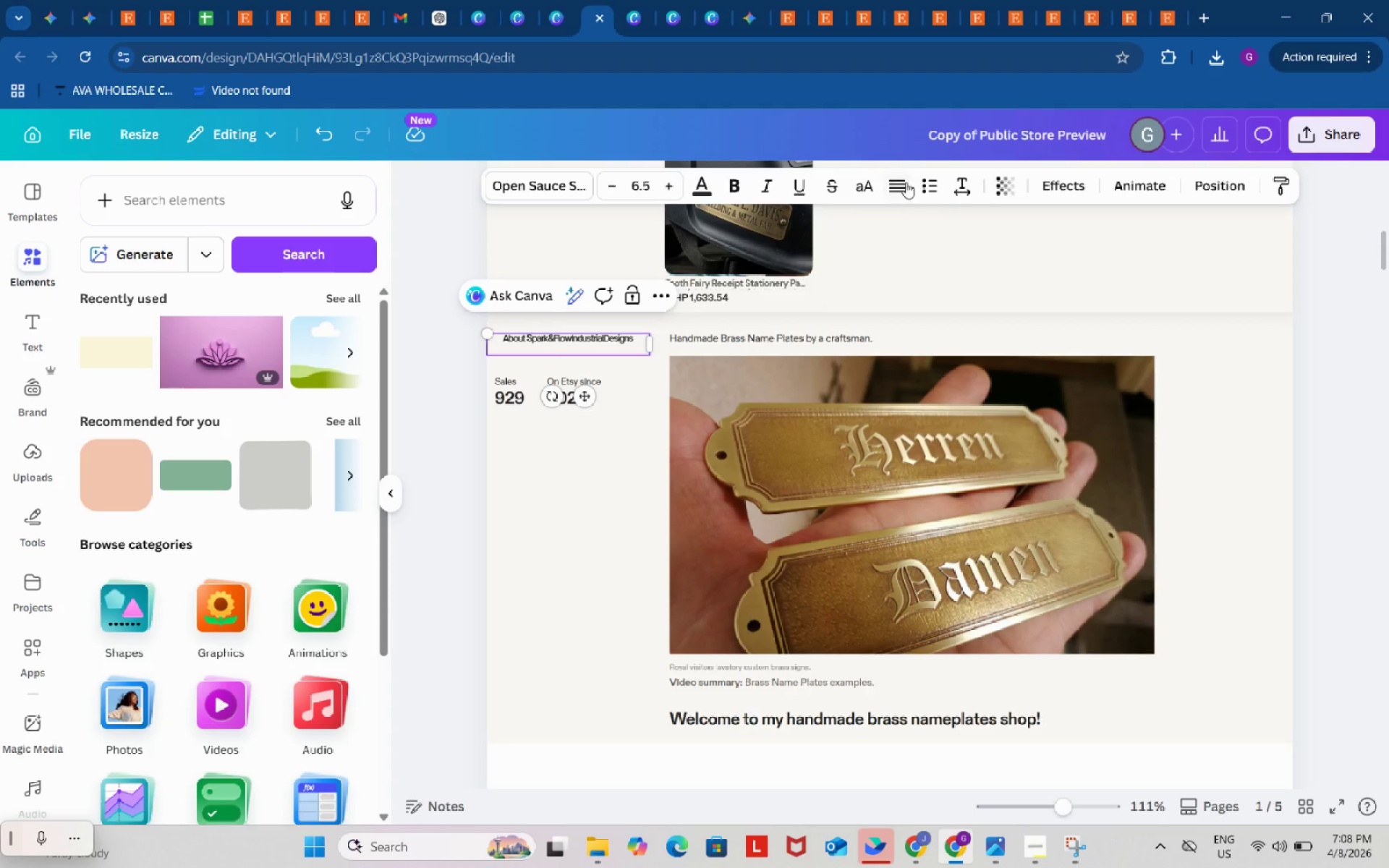 
left_click([902, 182])
 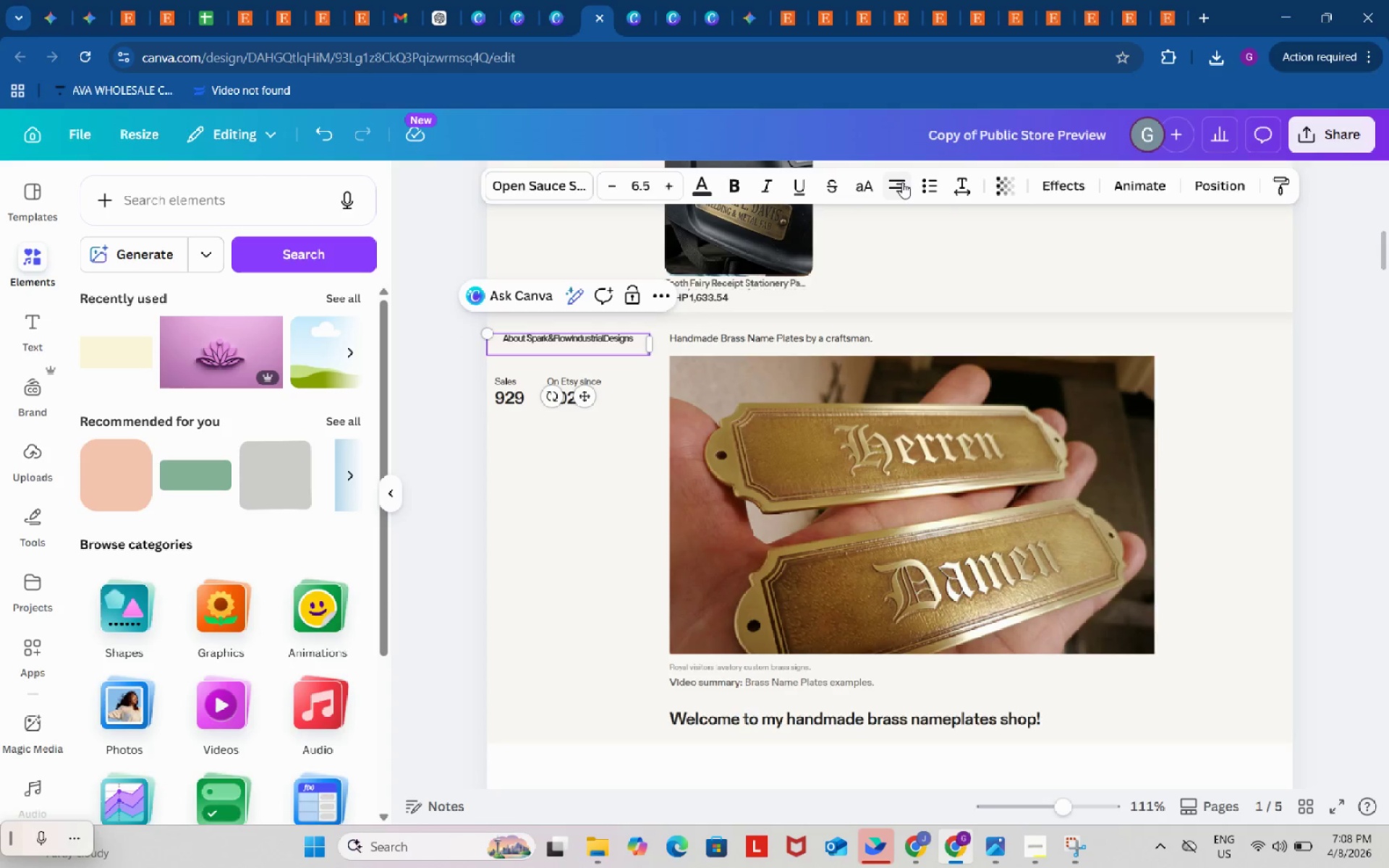 
left_click([902, 182])
 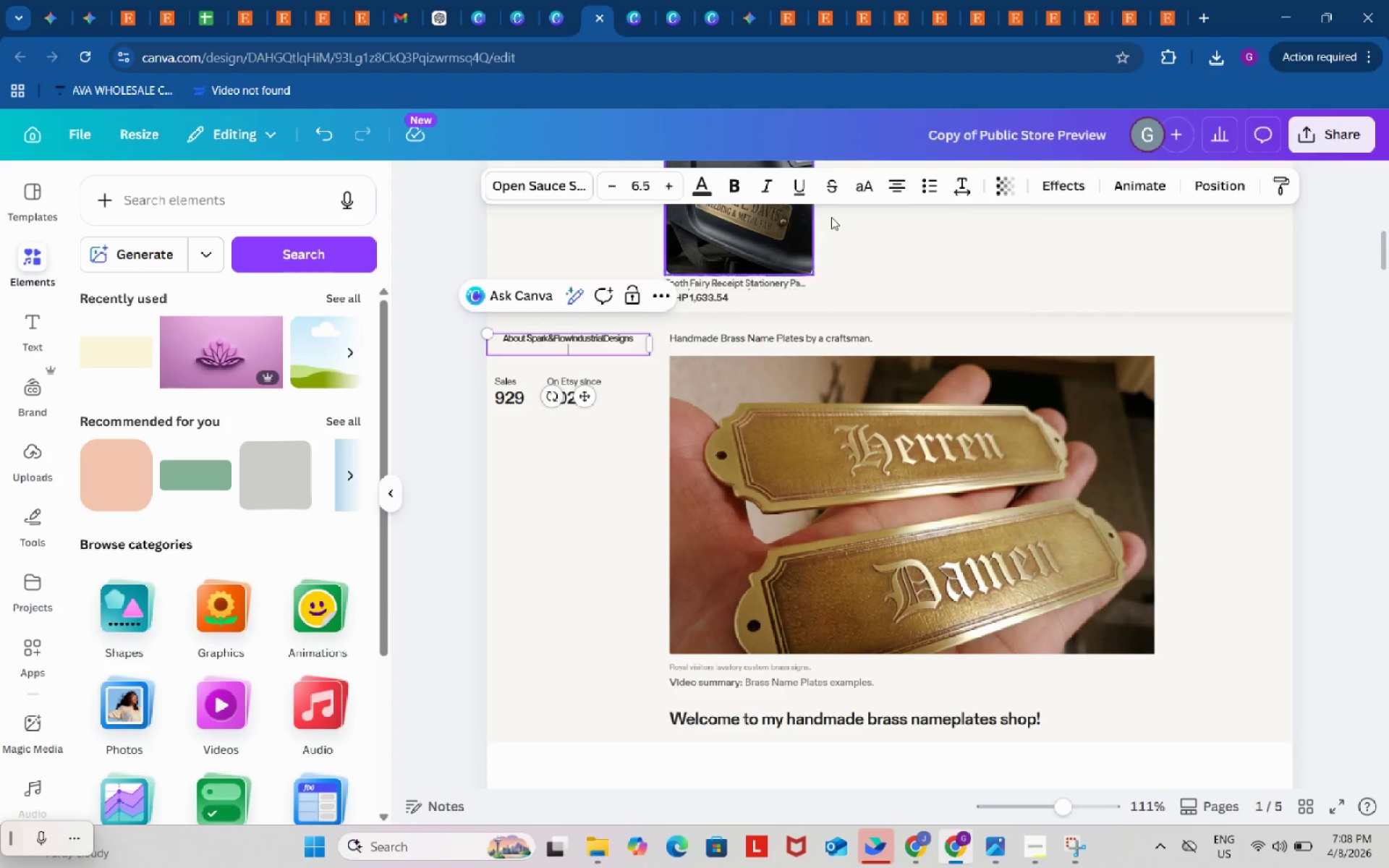 
left_click([890, 184])
 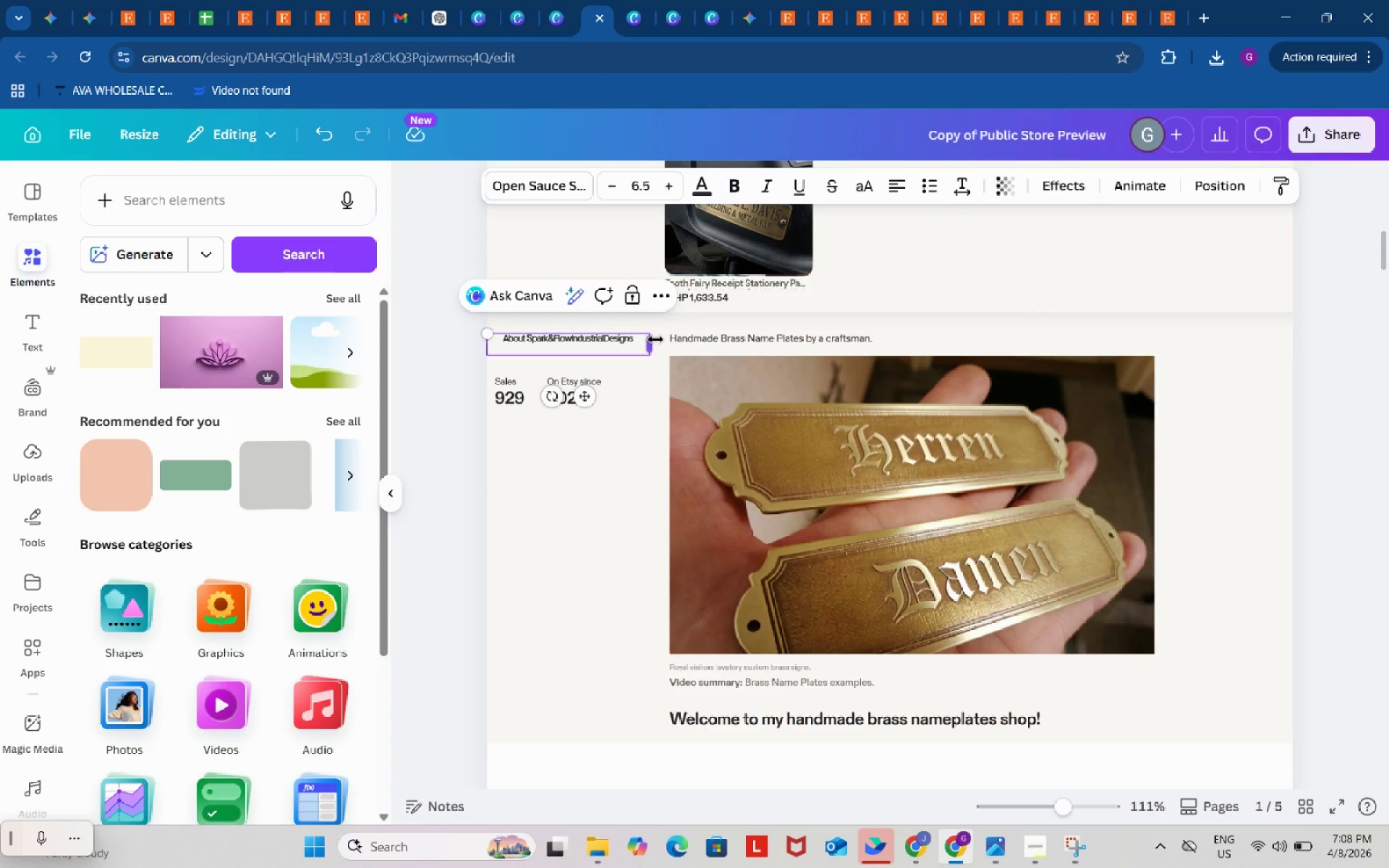 
left_click_drag(start_coordinate=[654, 340], to_coordinate=[625, 337])
 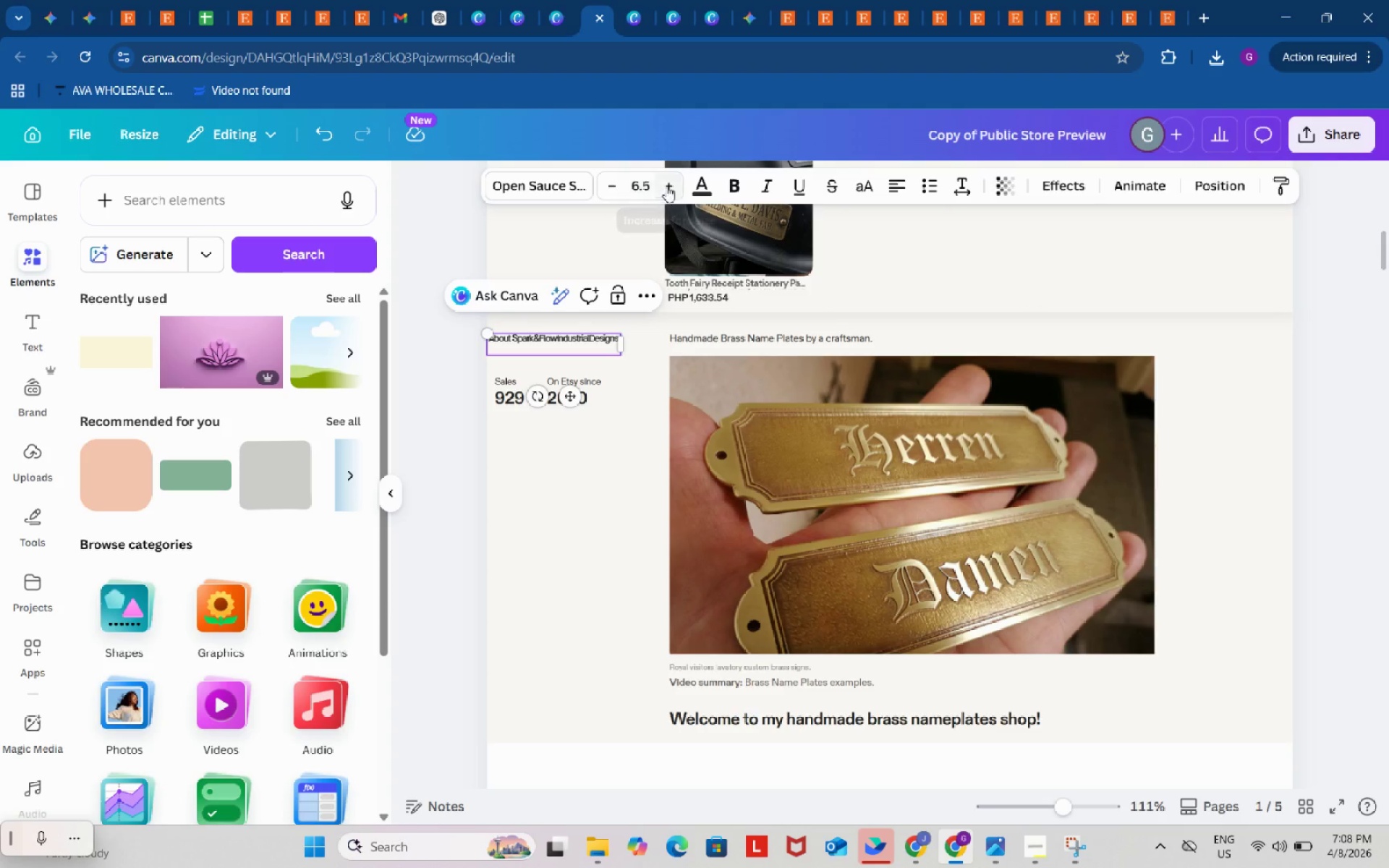 
left_click([674, 185])
 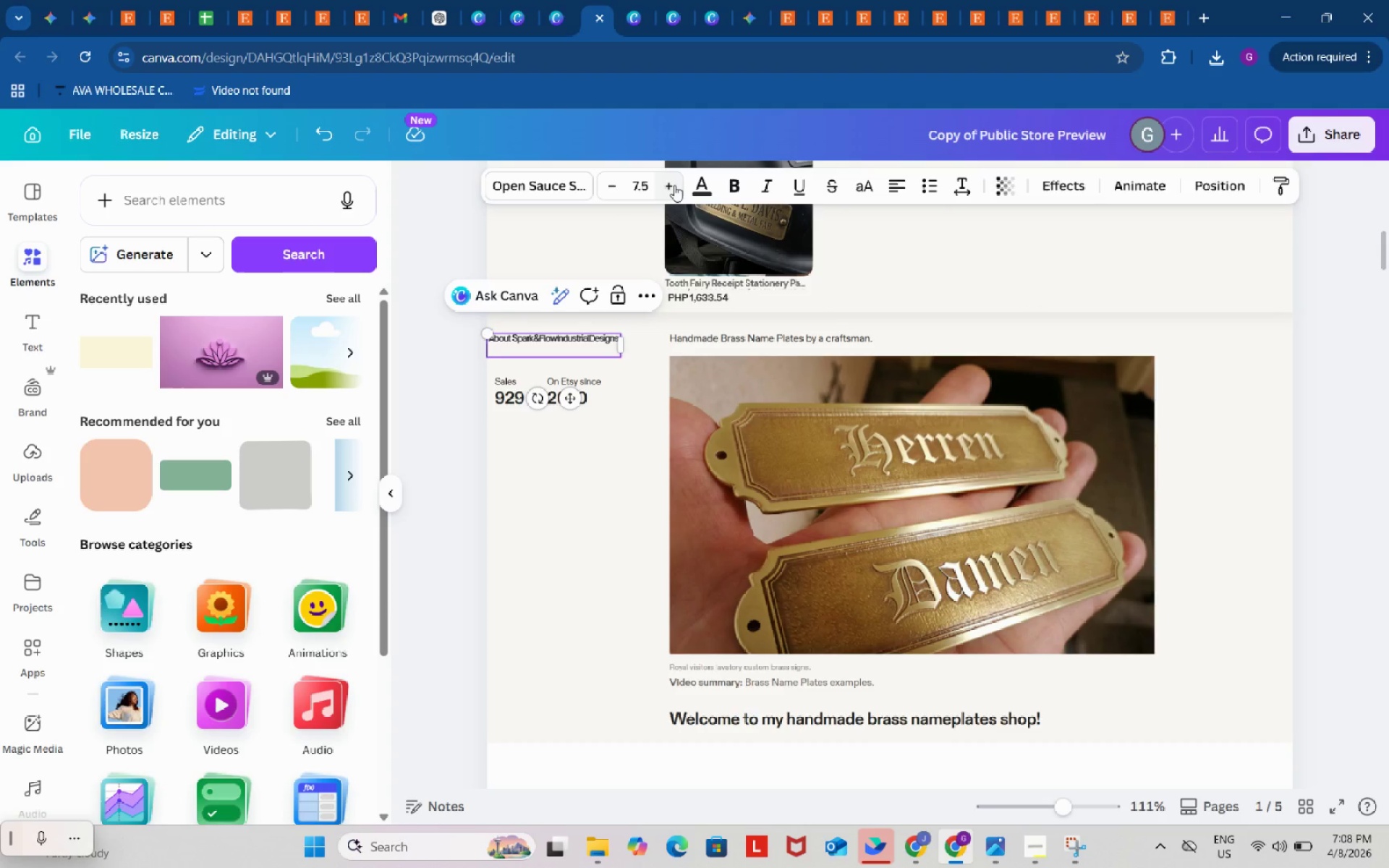 
left_click([674, 185])
 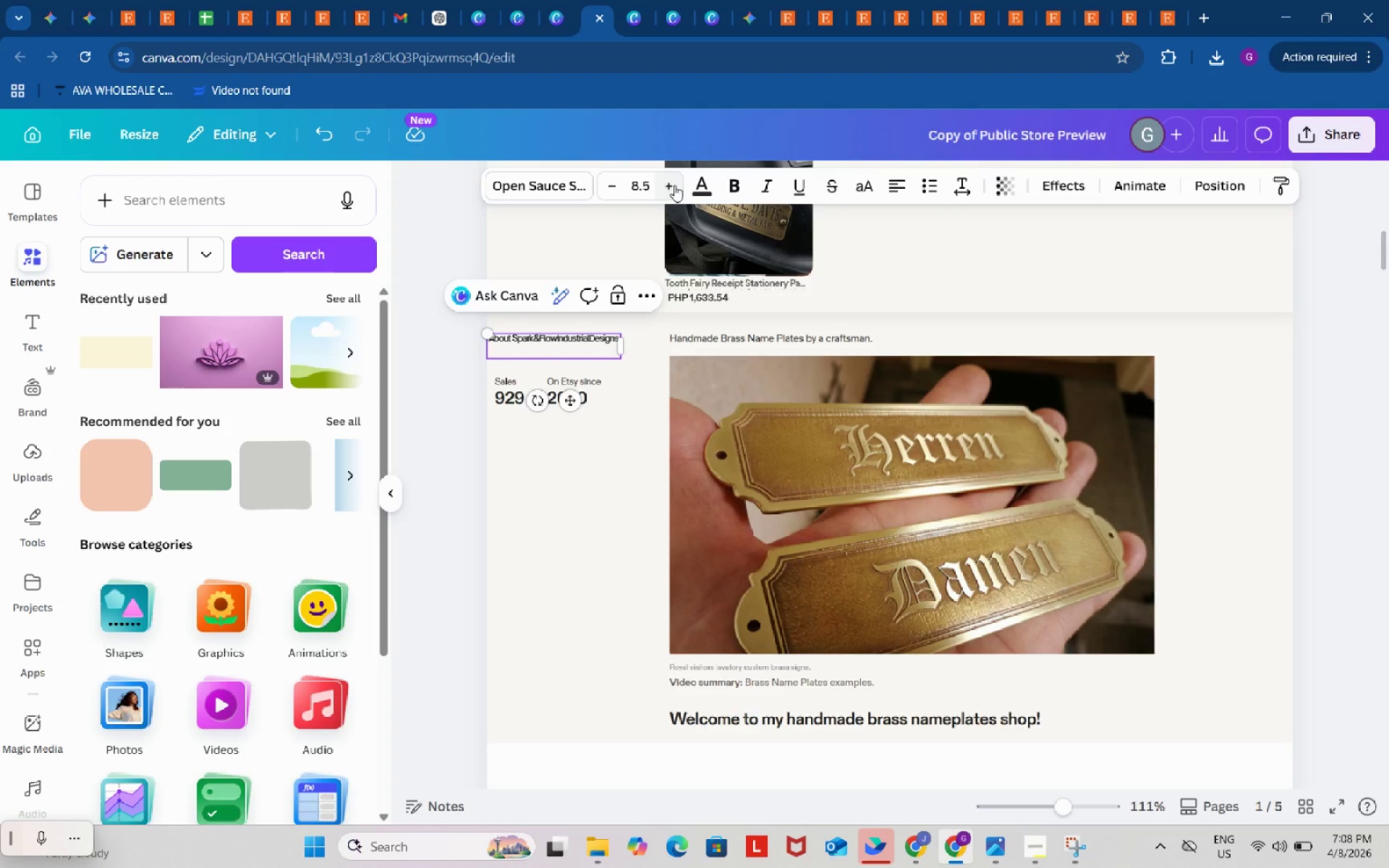 
left_click([674, 185])
 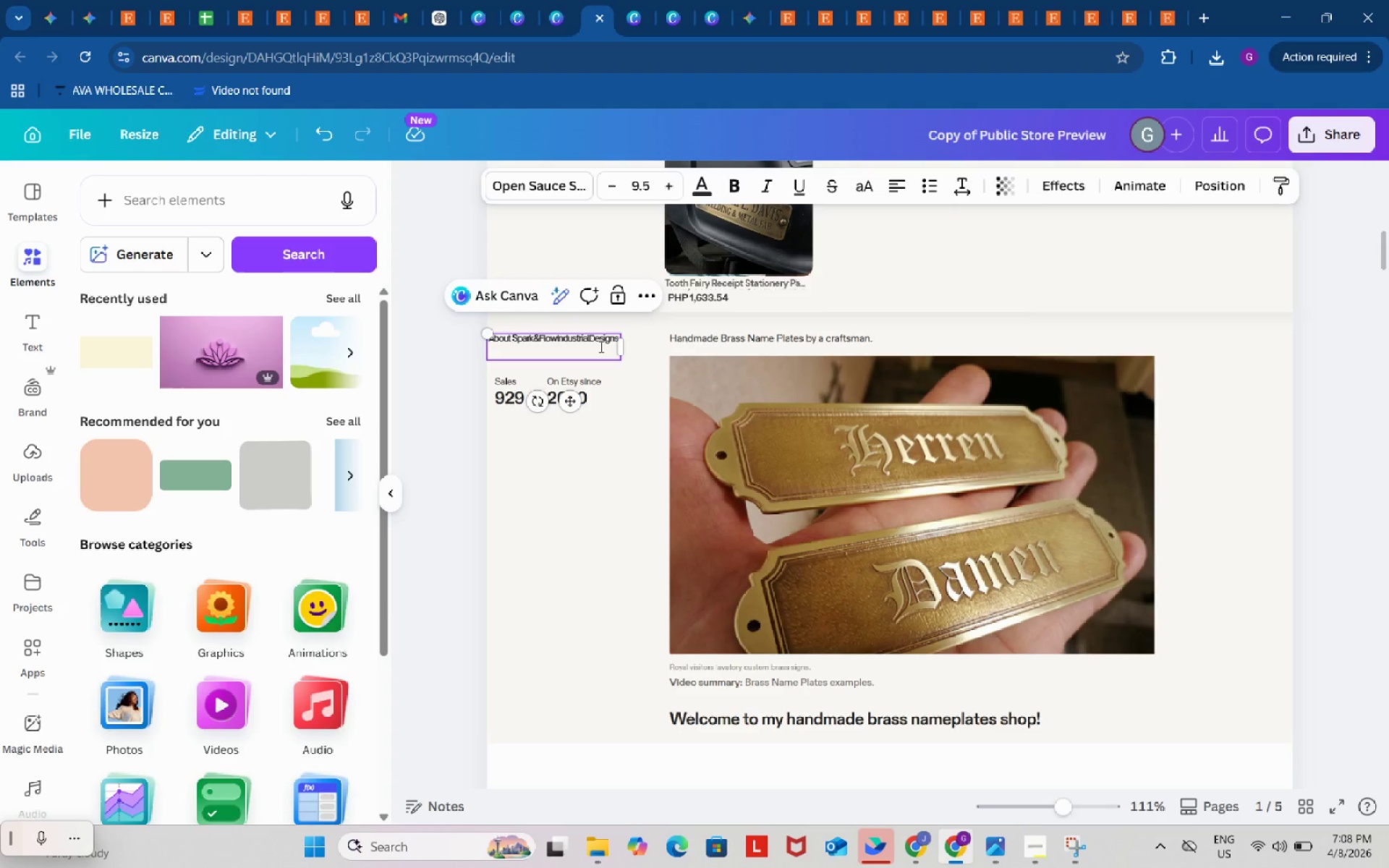 
left_click([600, 346])
 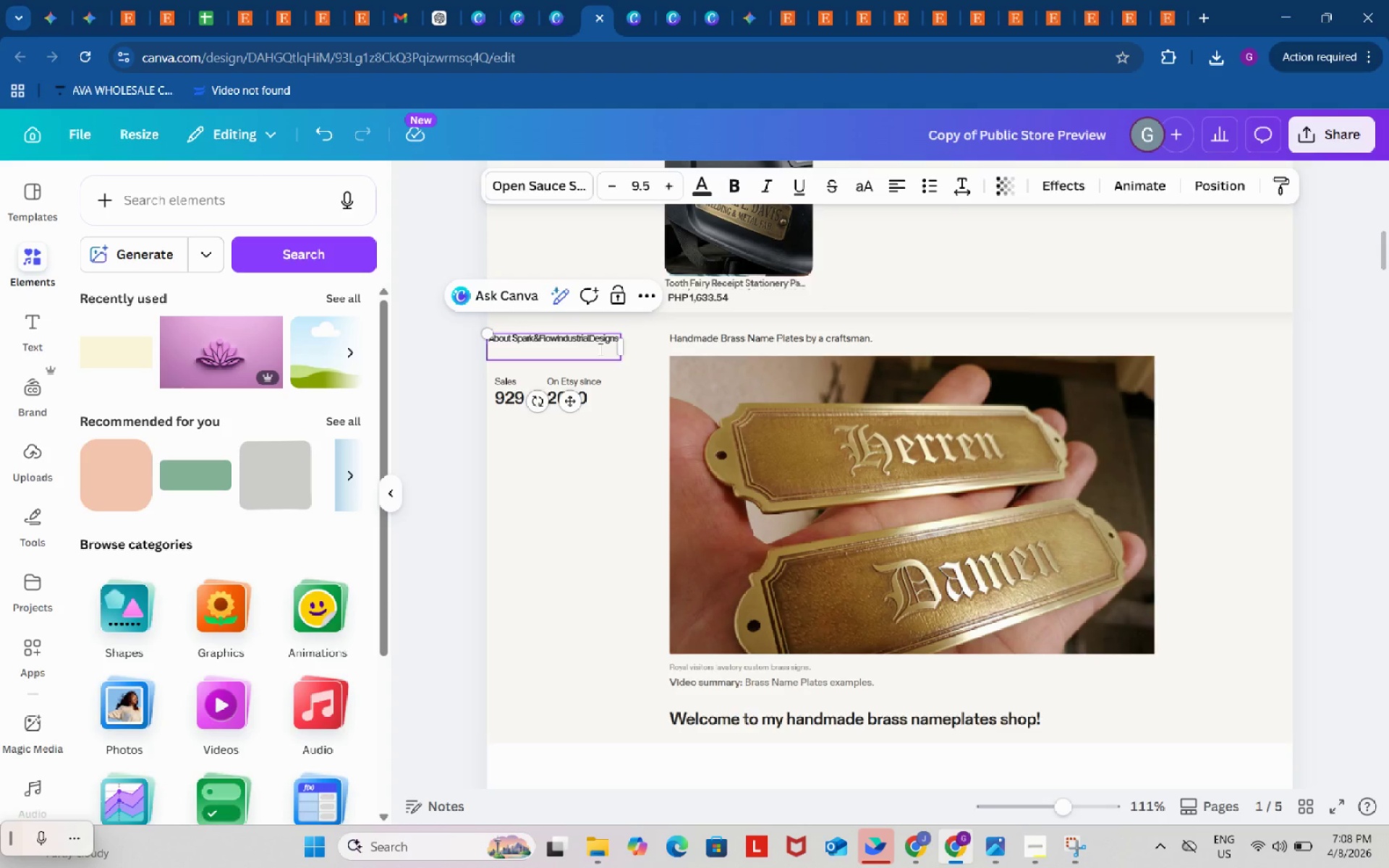 
key(Backspace)
 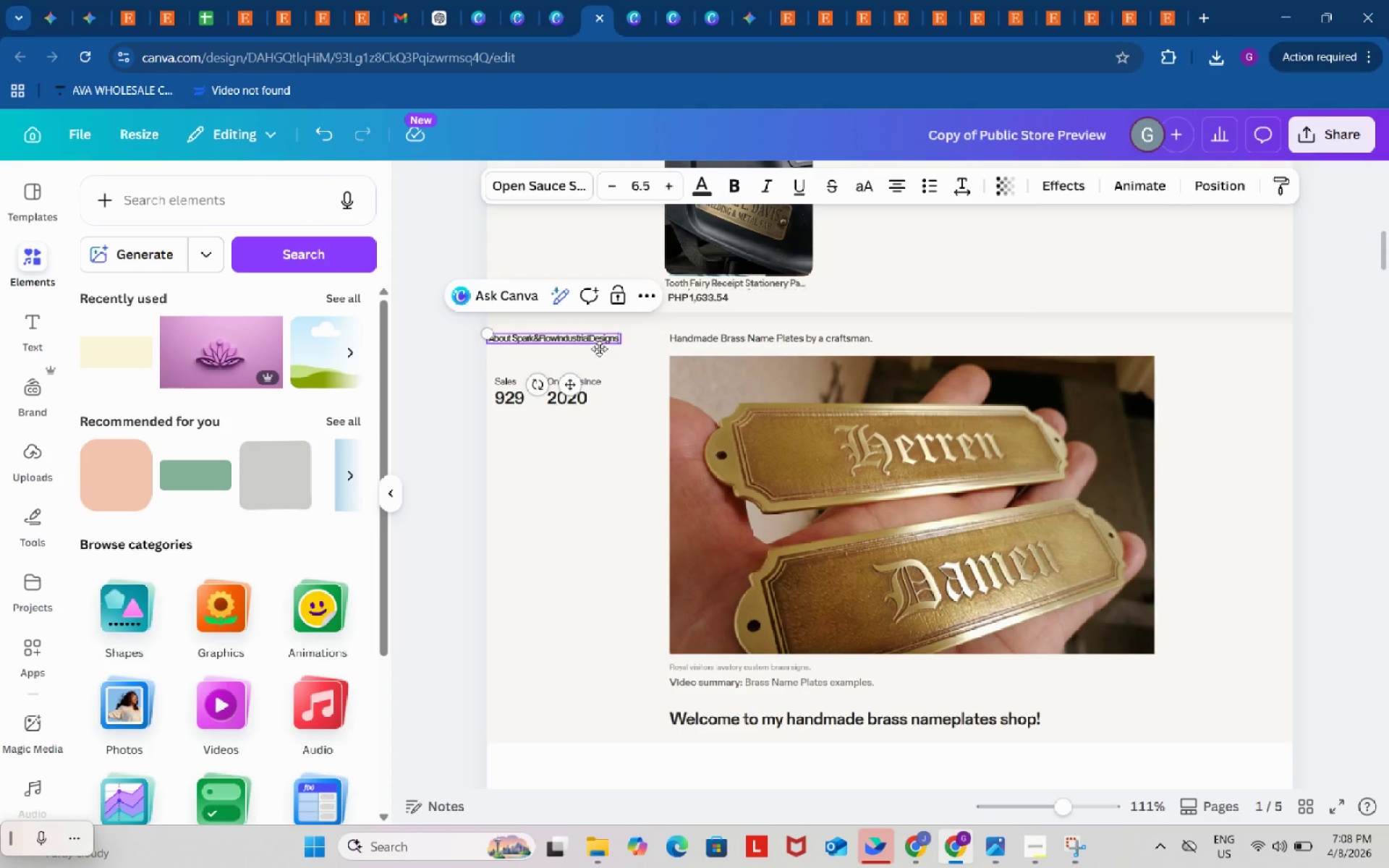 
key(Control+ControlLeft)
 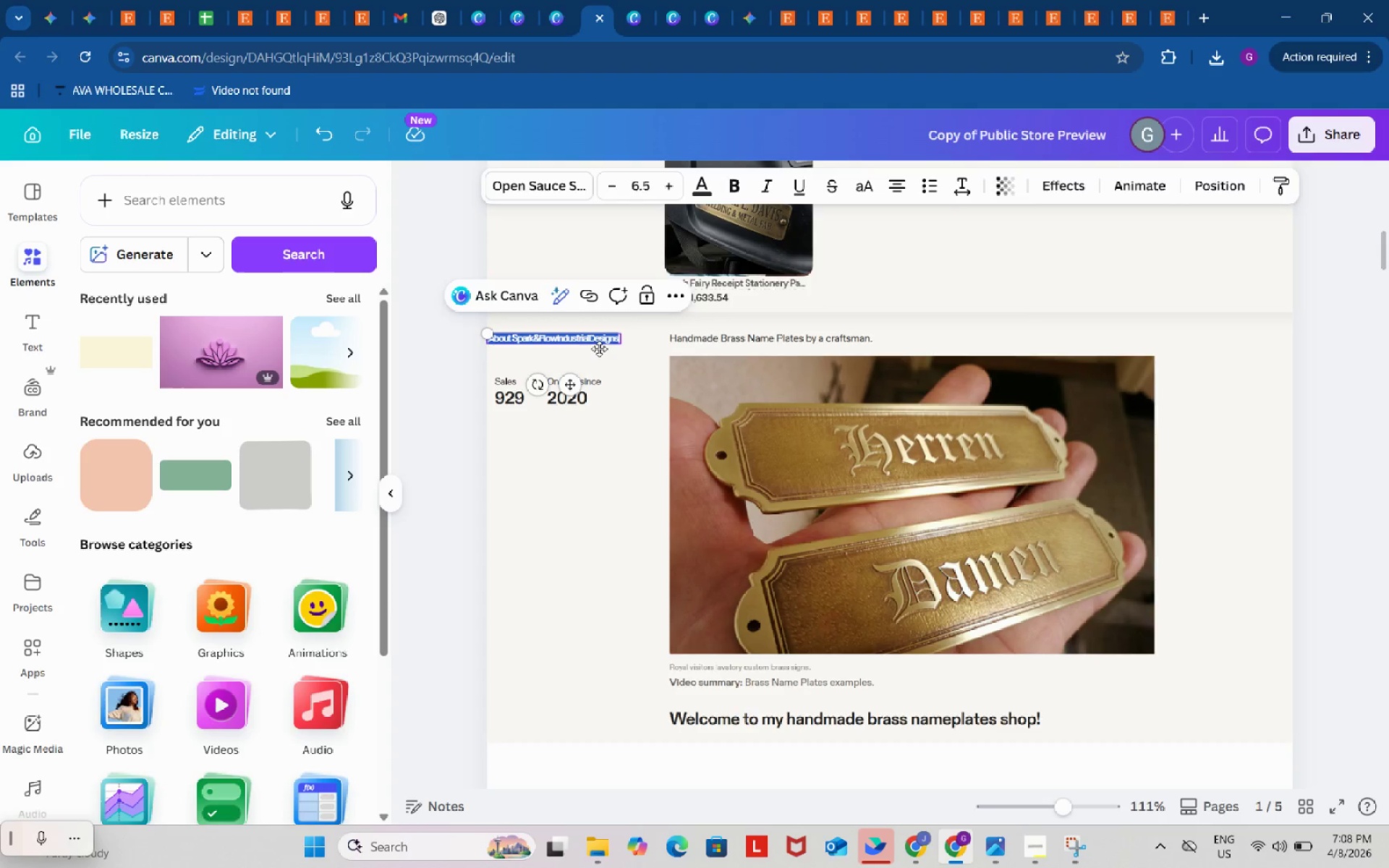 
key(Control+A)
 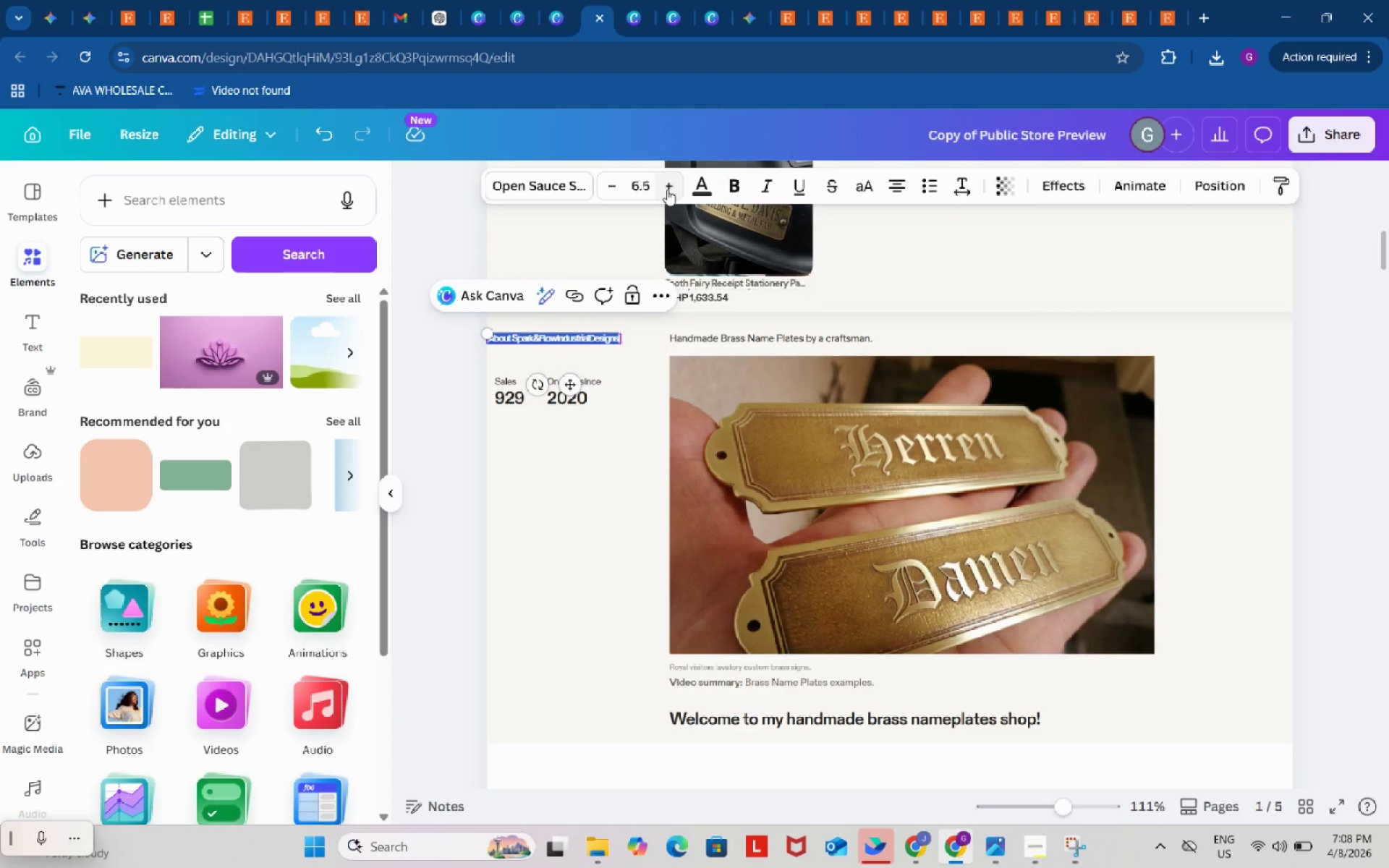 
left_click([668, 187])
 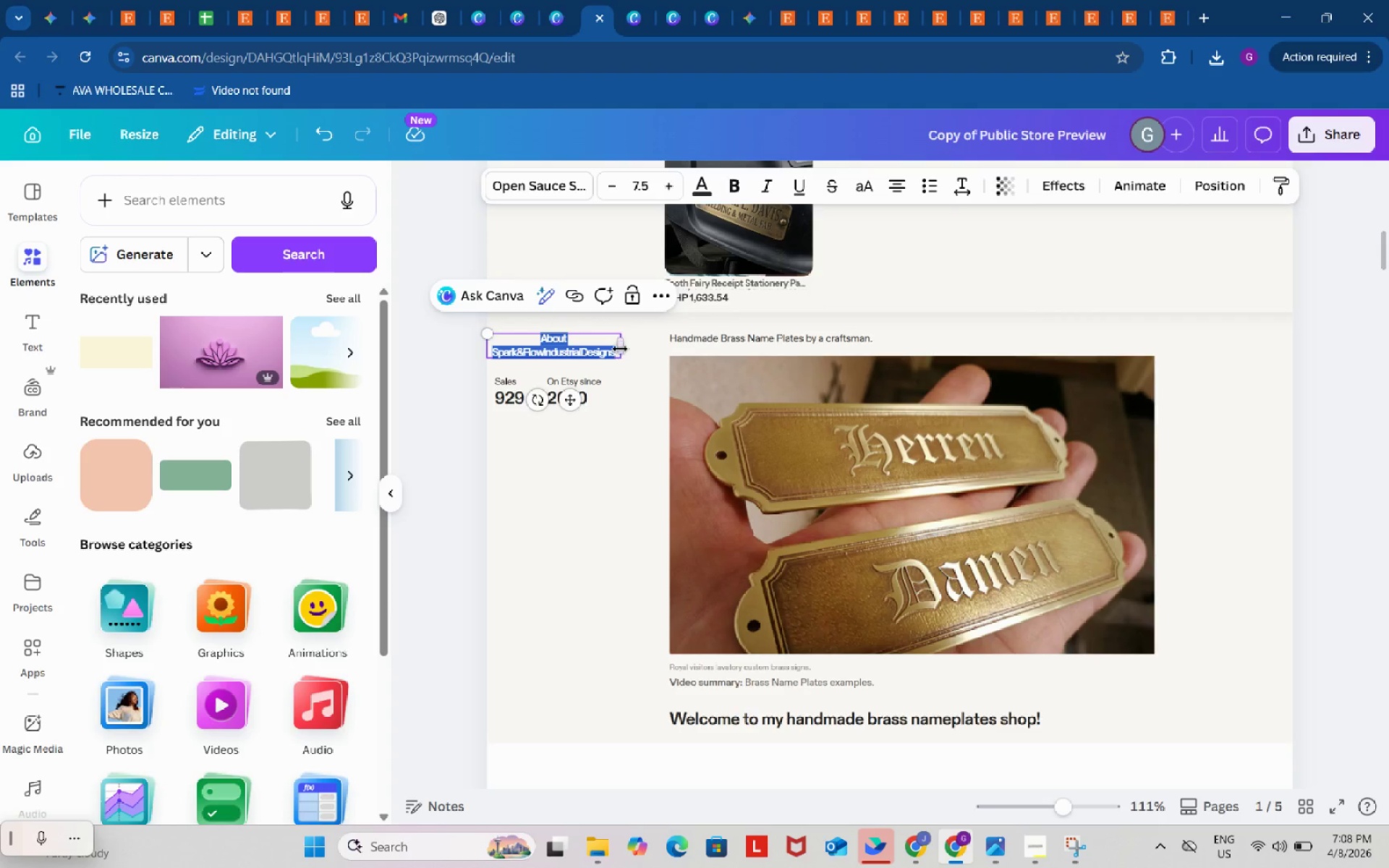 
left_click_drag(start_coordinate=[620, 347], to_coordinate=[640, 340])
 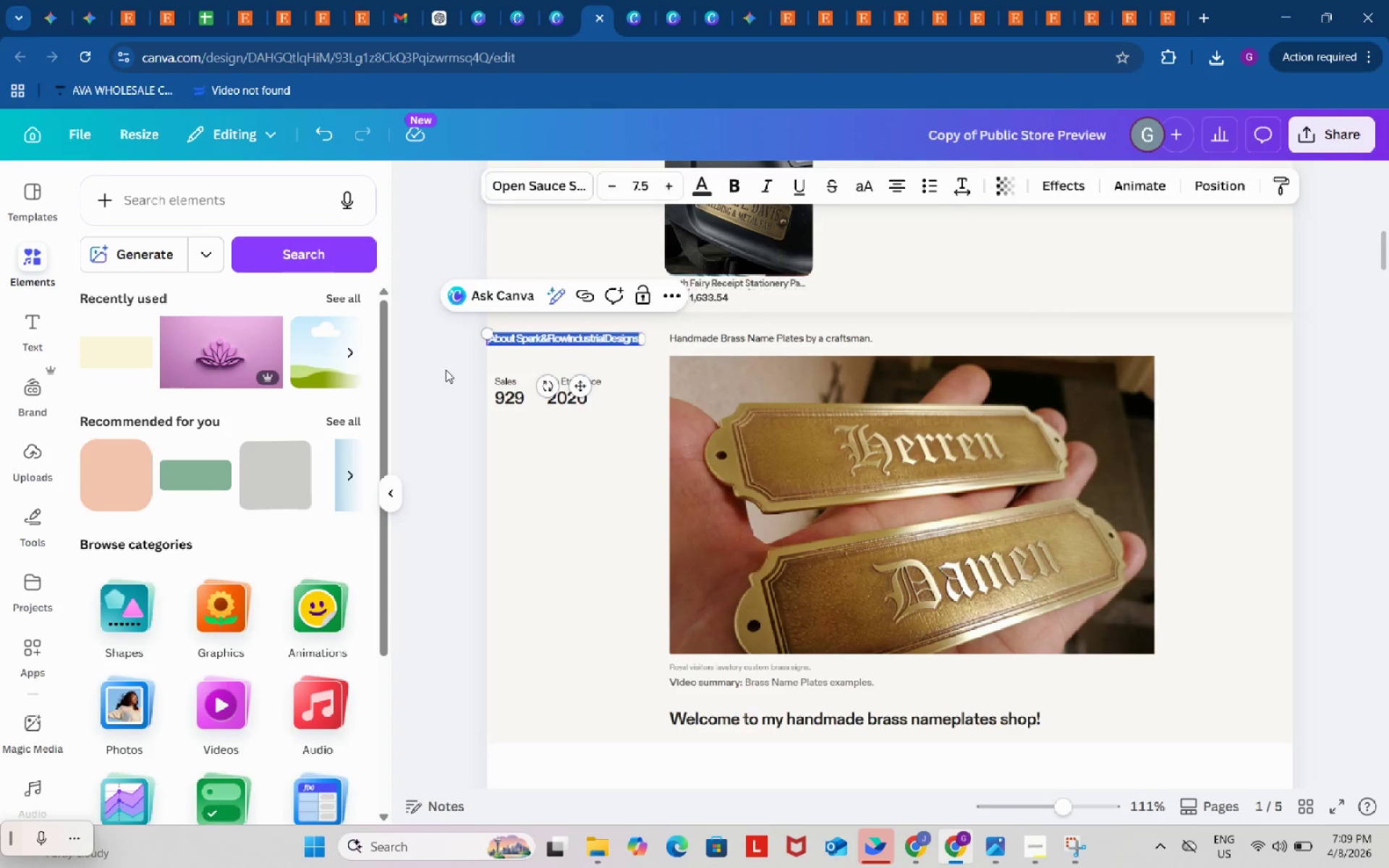 
double_click([446, 370])
 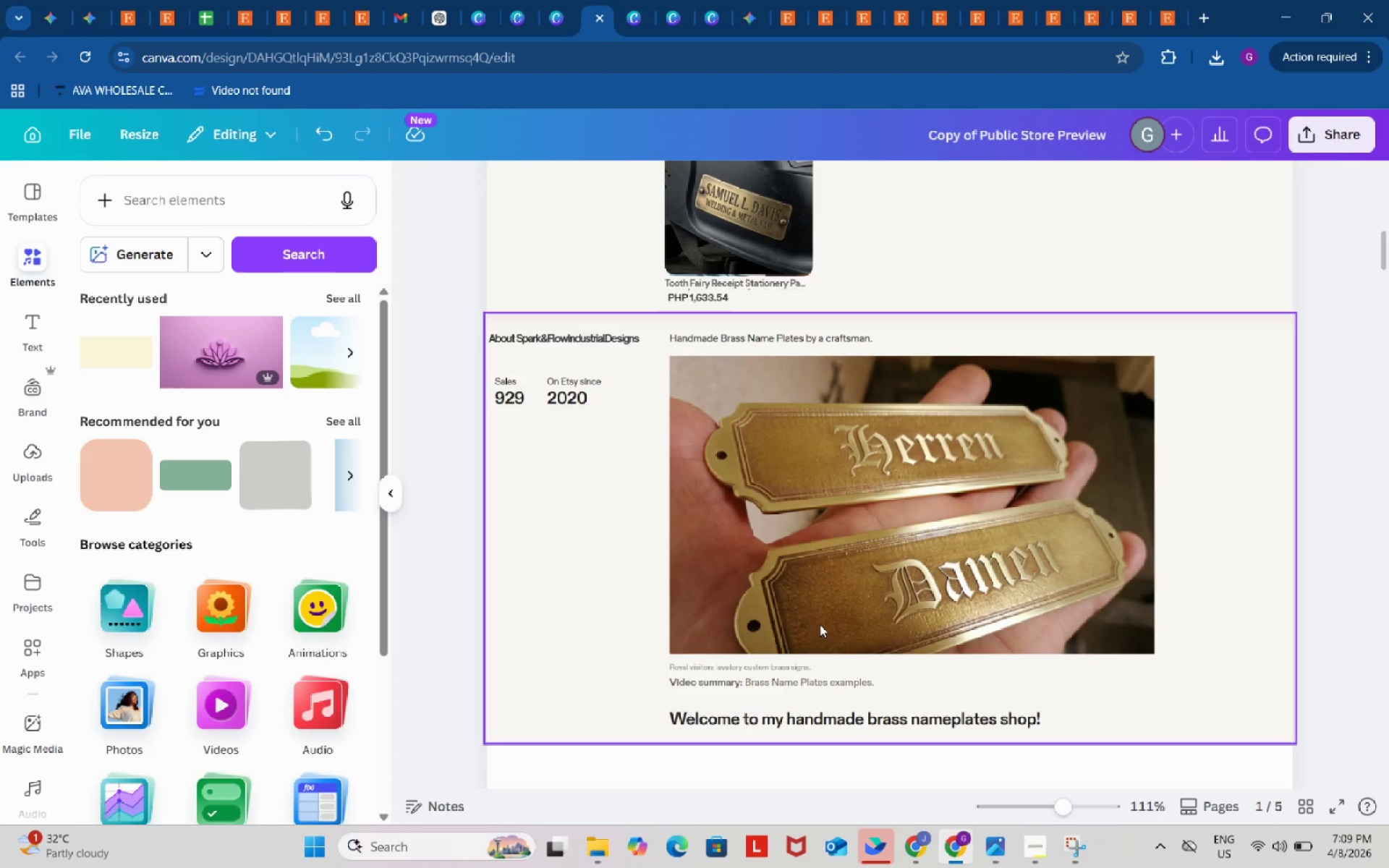 
left_click_drag(start_coordinate=[1058, 807], to_coordinate=[1066, 807])
 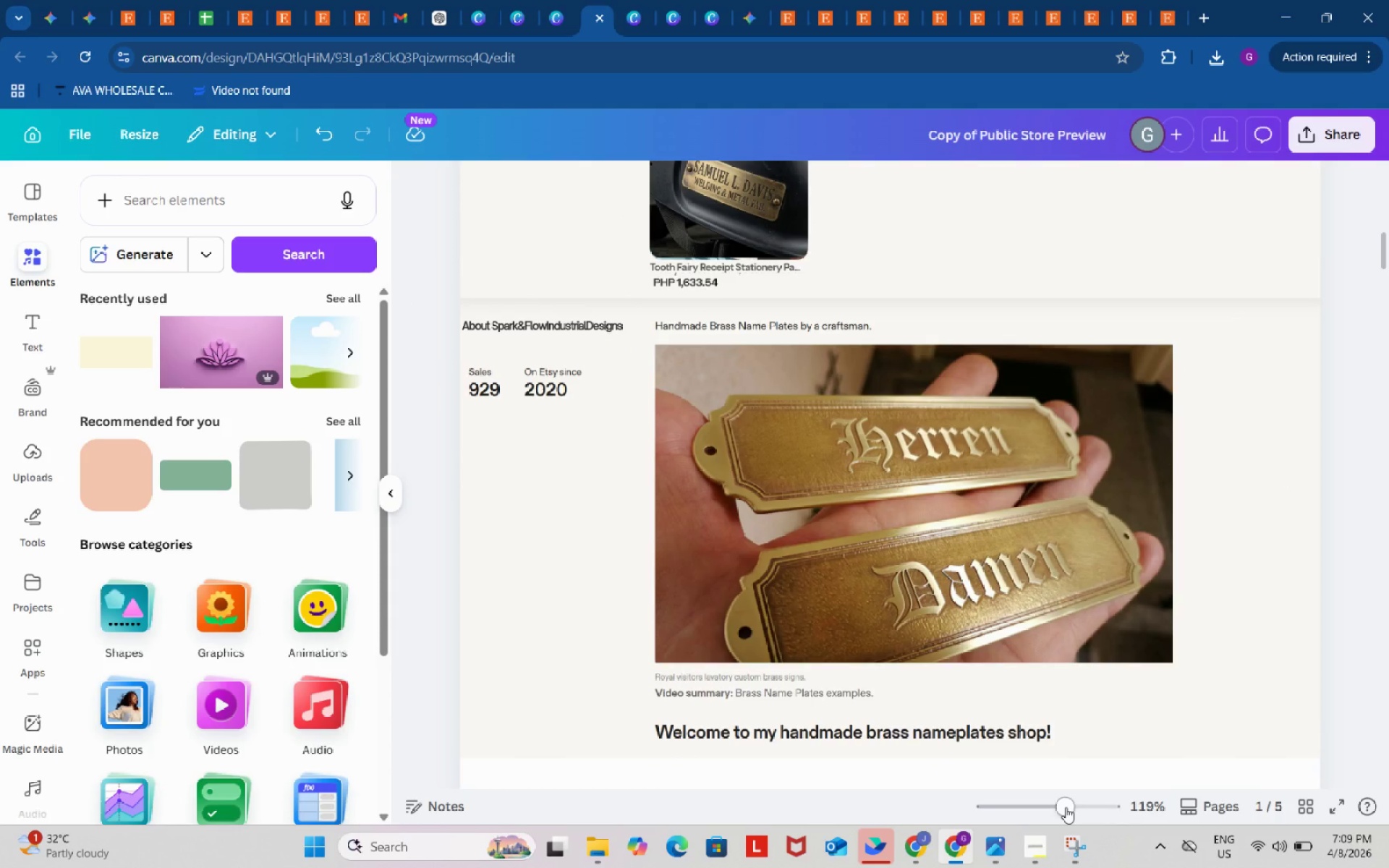 
wait(12.05)
 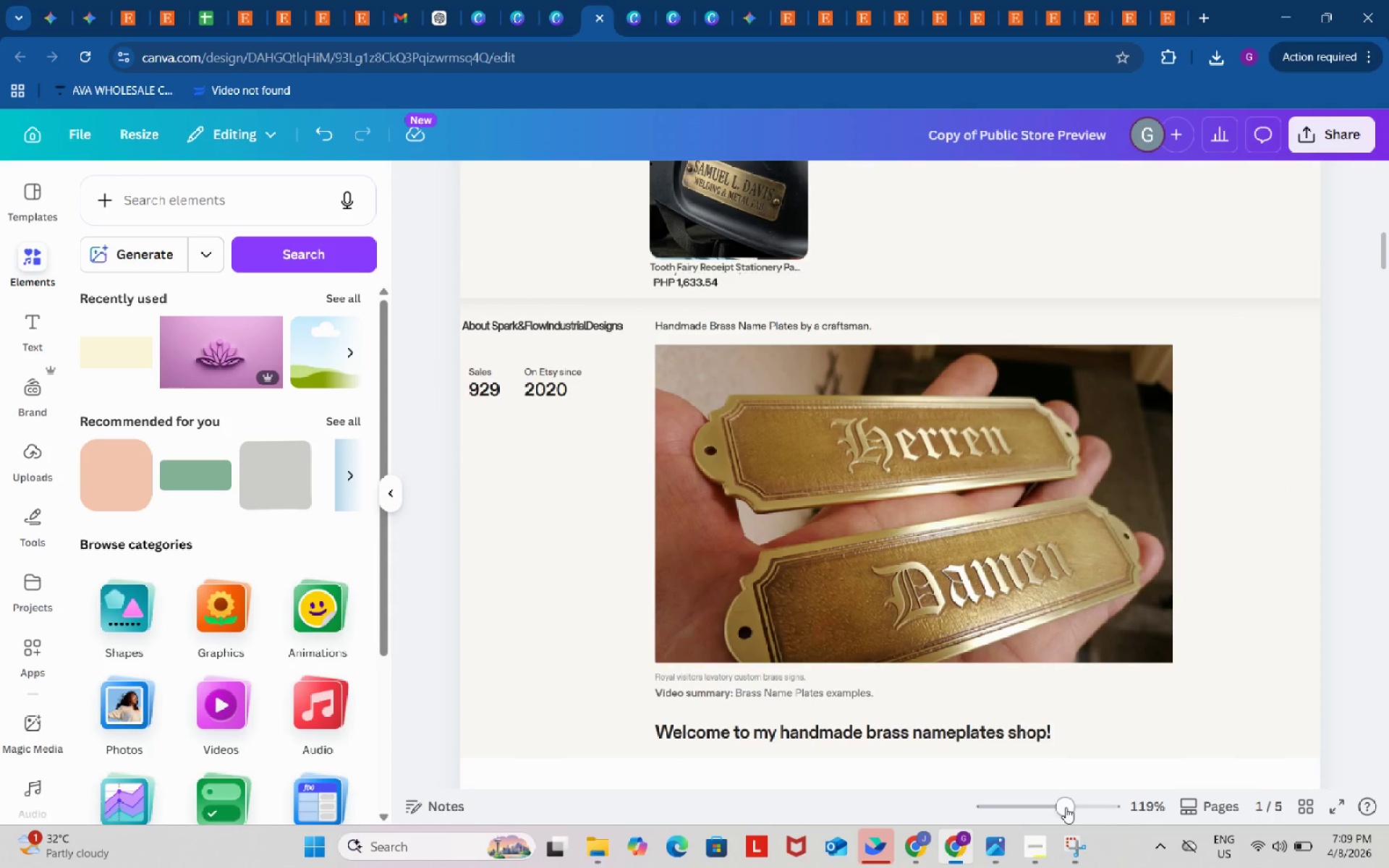 
scroll: coordinate [956, 707], scroll_direction: up, amount: 10.0
 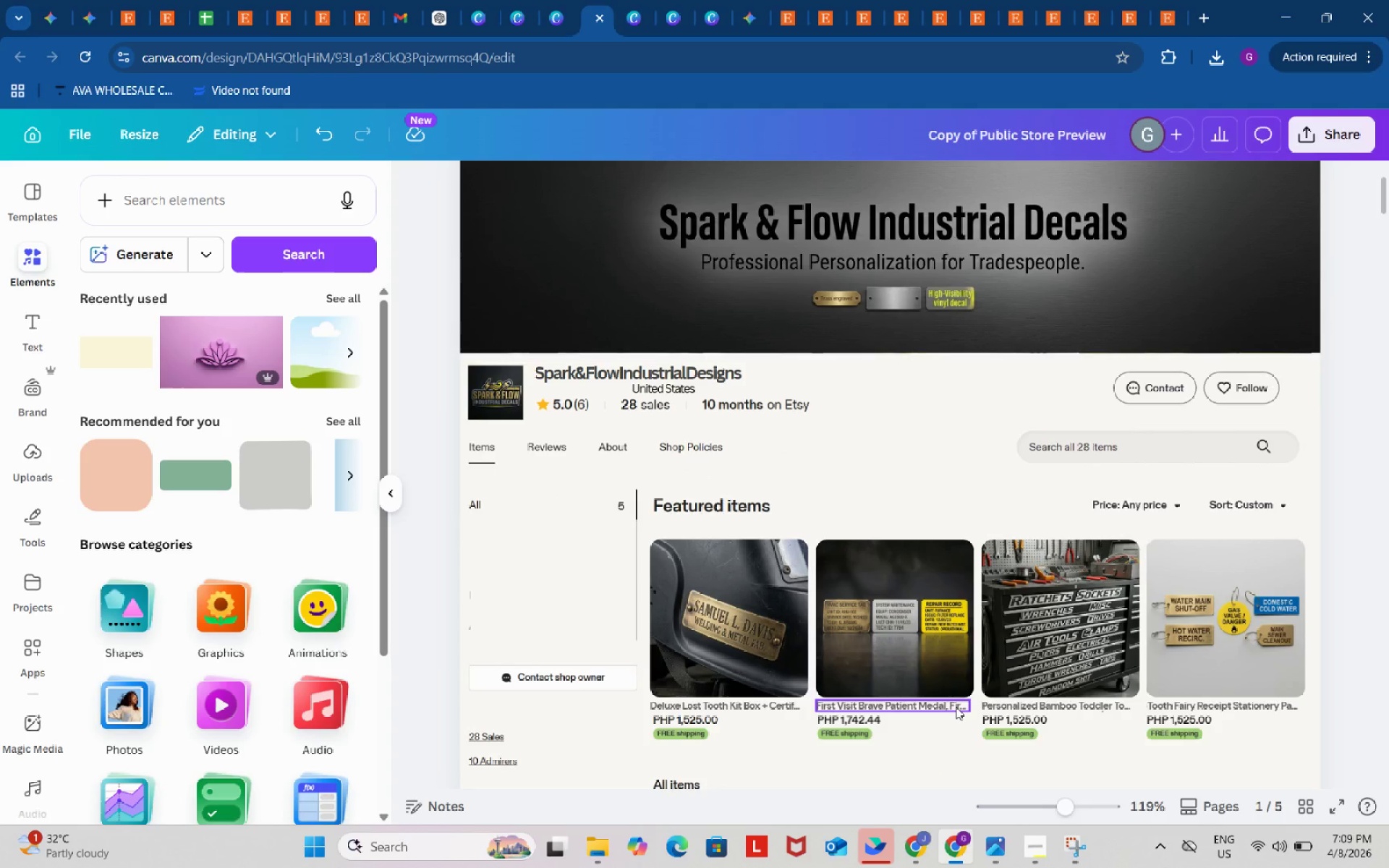 
scroll: coordinate [956, 707], scroll_direction: down, amount: 10.0
 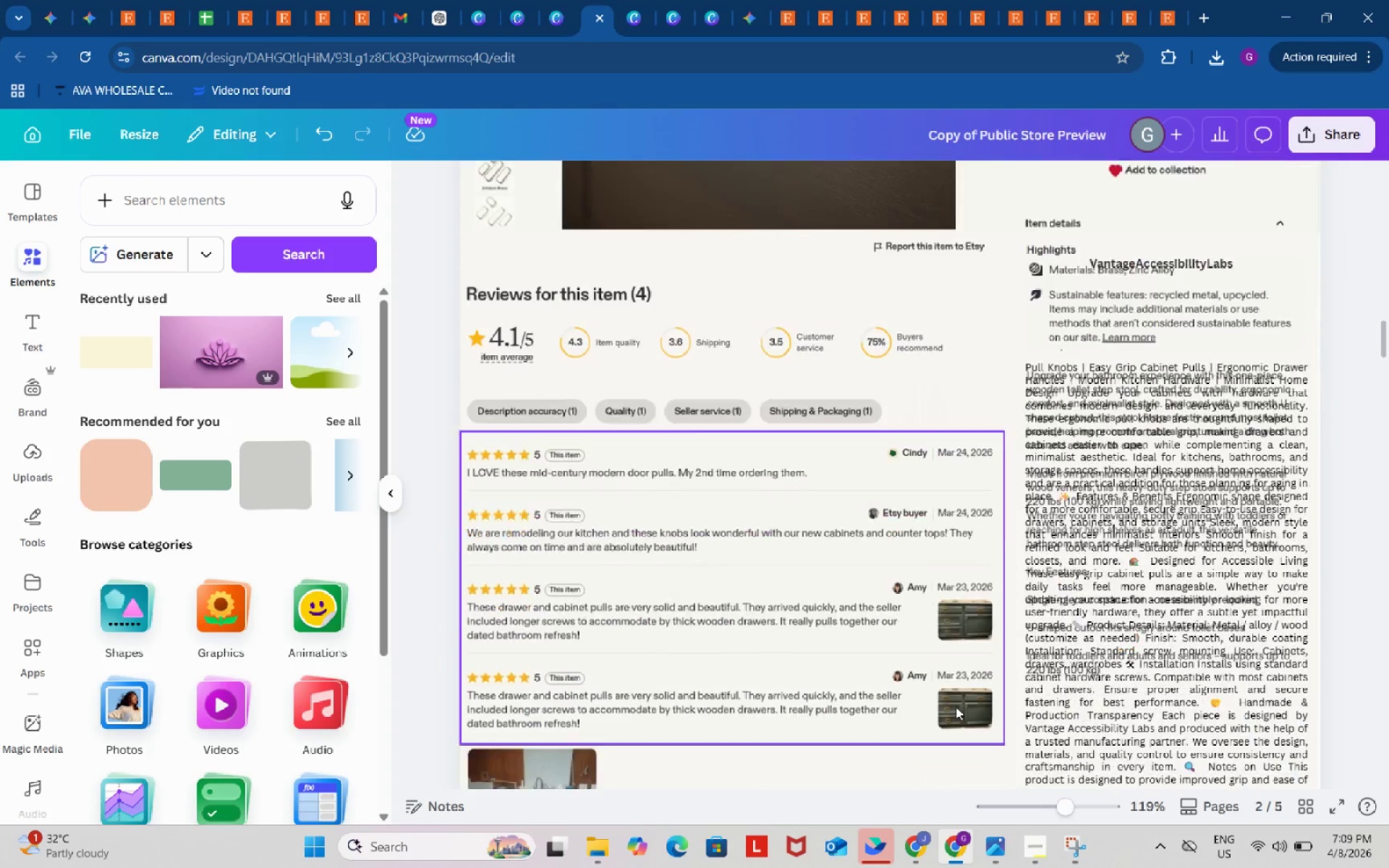 
scroll: coordinate [956, 707], scroll_direction: up, amount: 15.0
 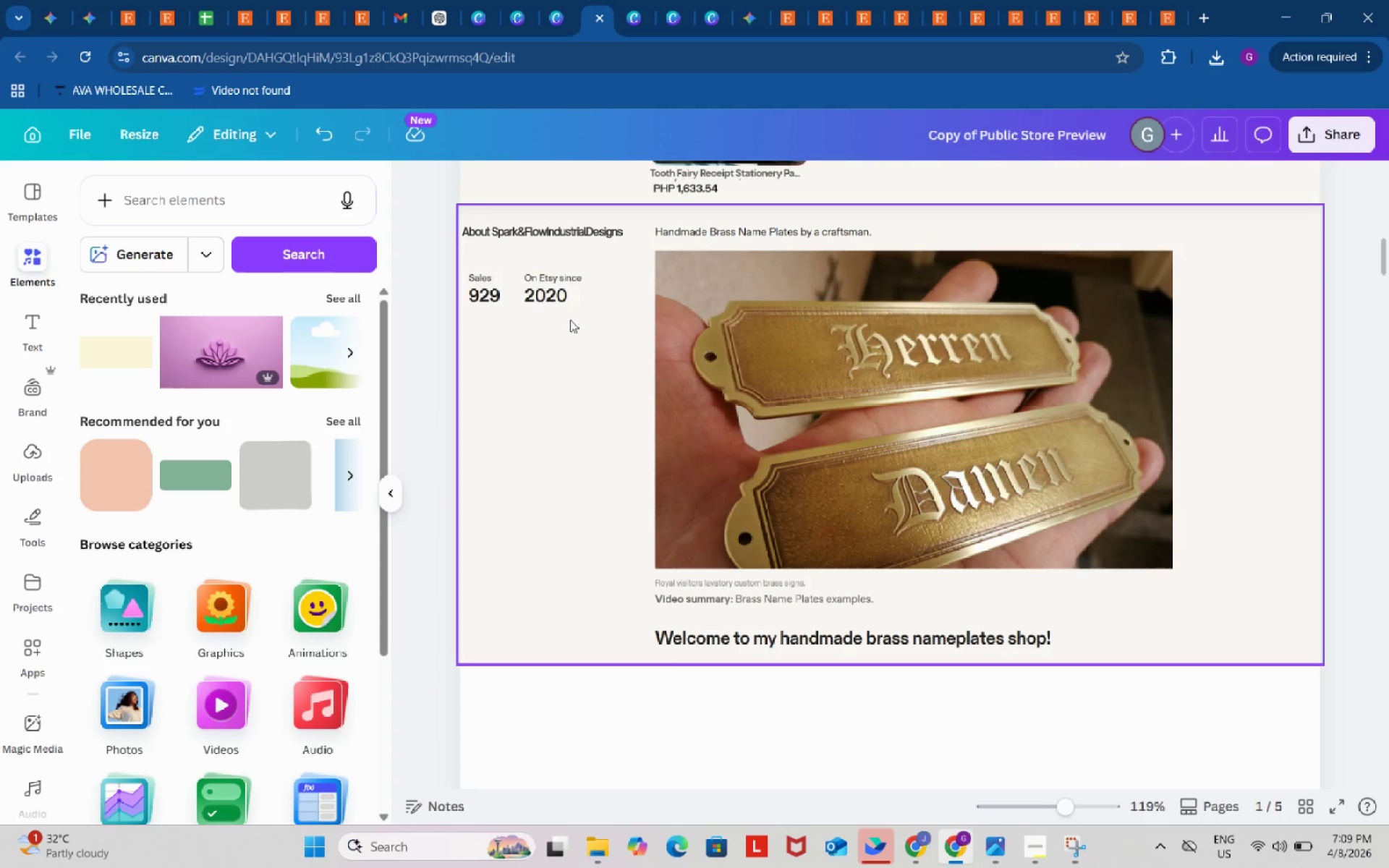 
left_click([566, 309])
 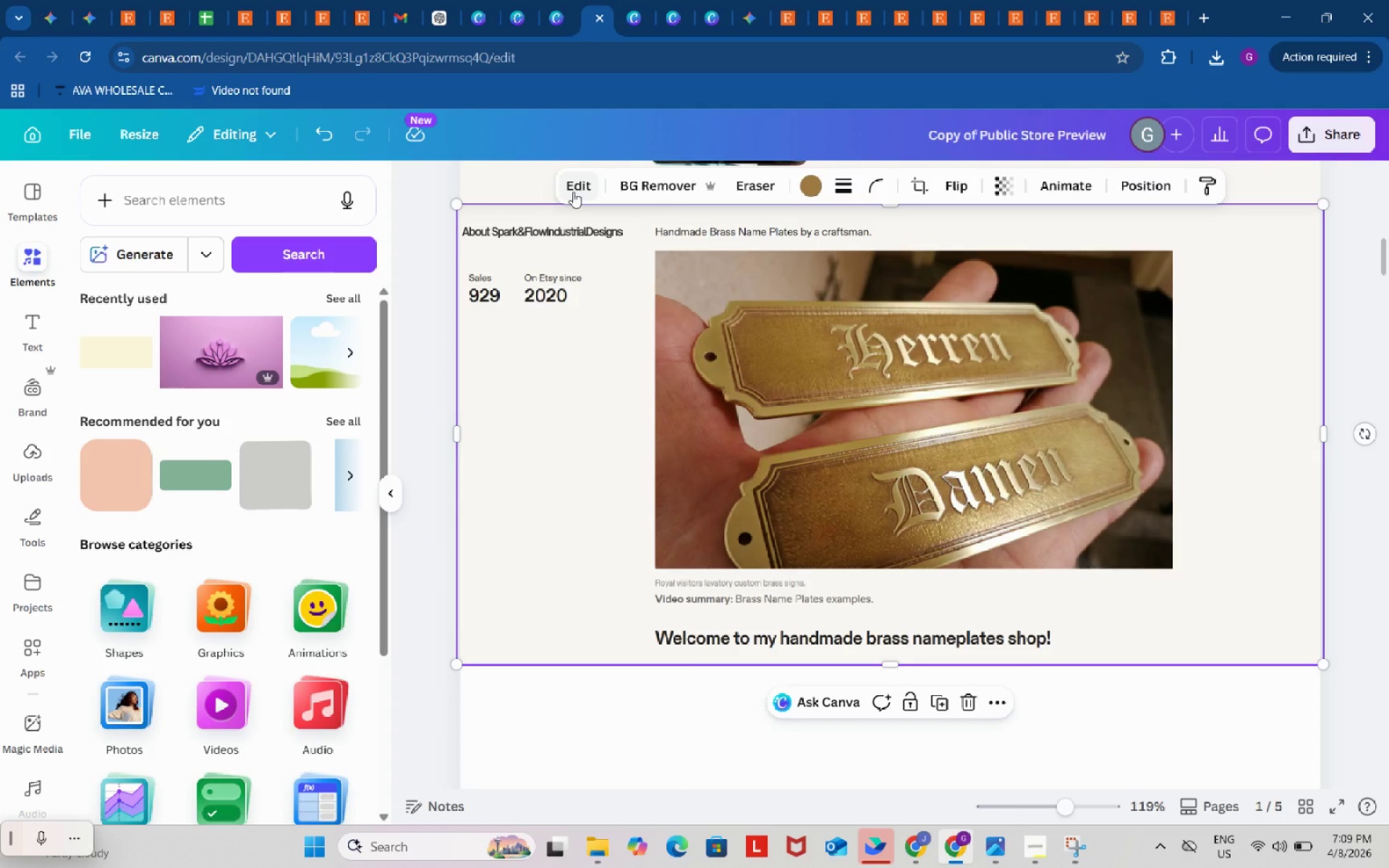 
left_click([573, 192])
 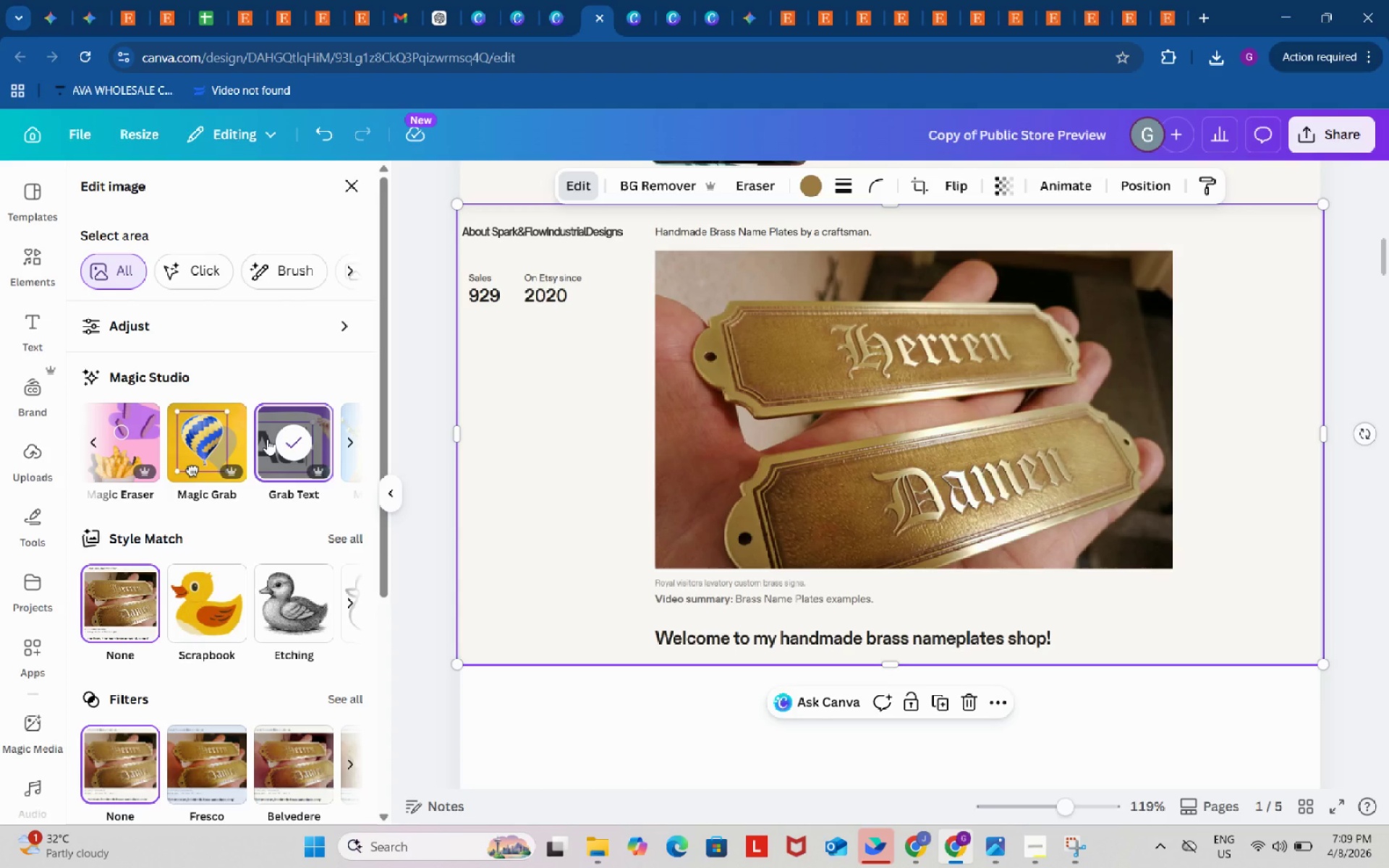 
left_click([281, 442])
 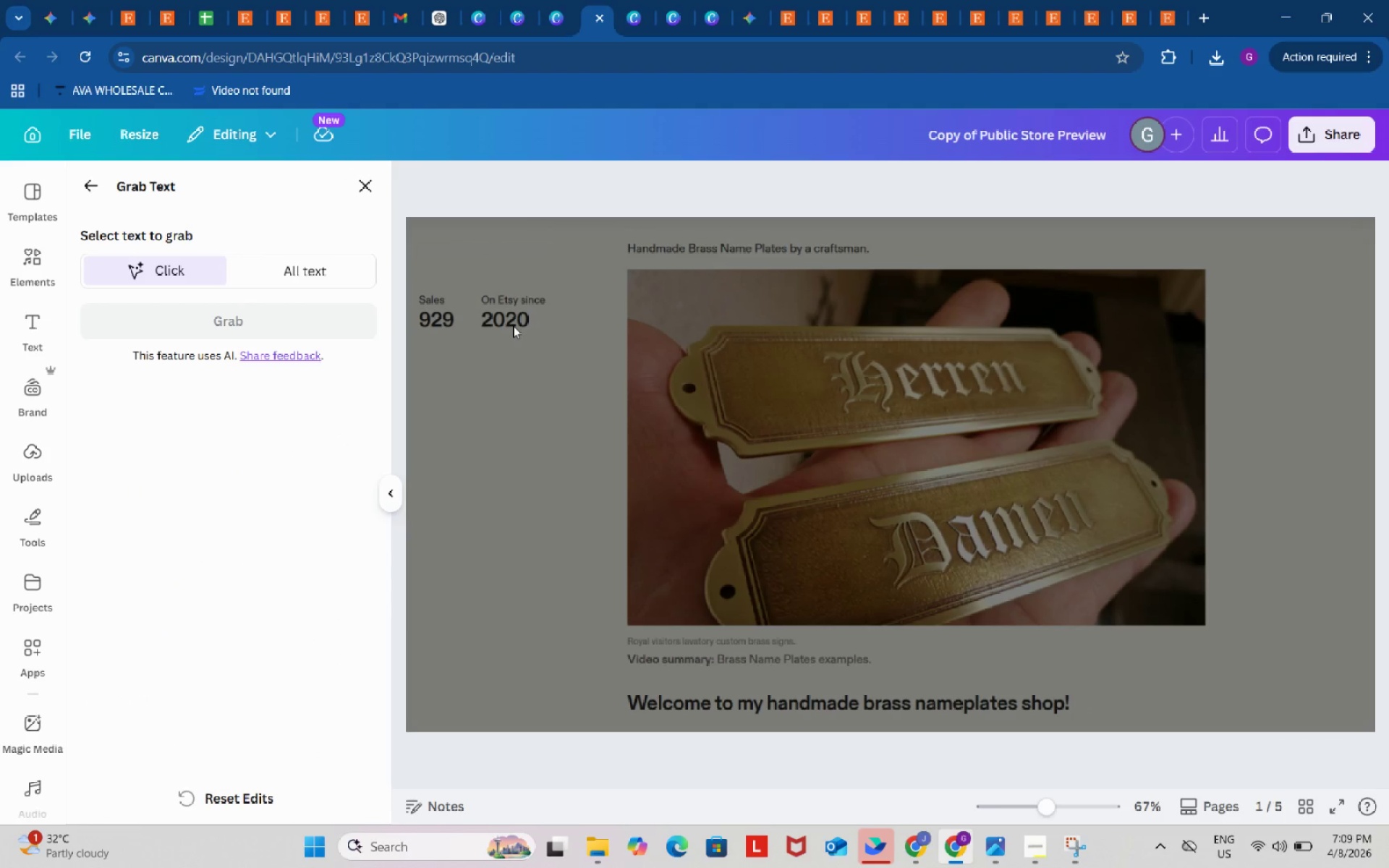 
left_click([513, 326])
 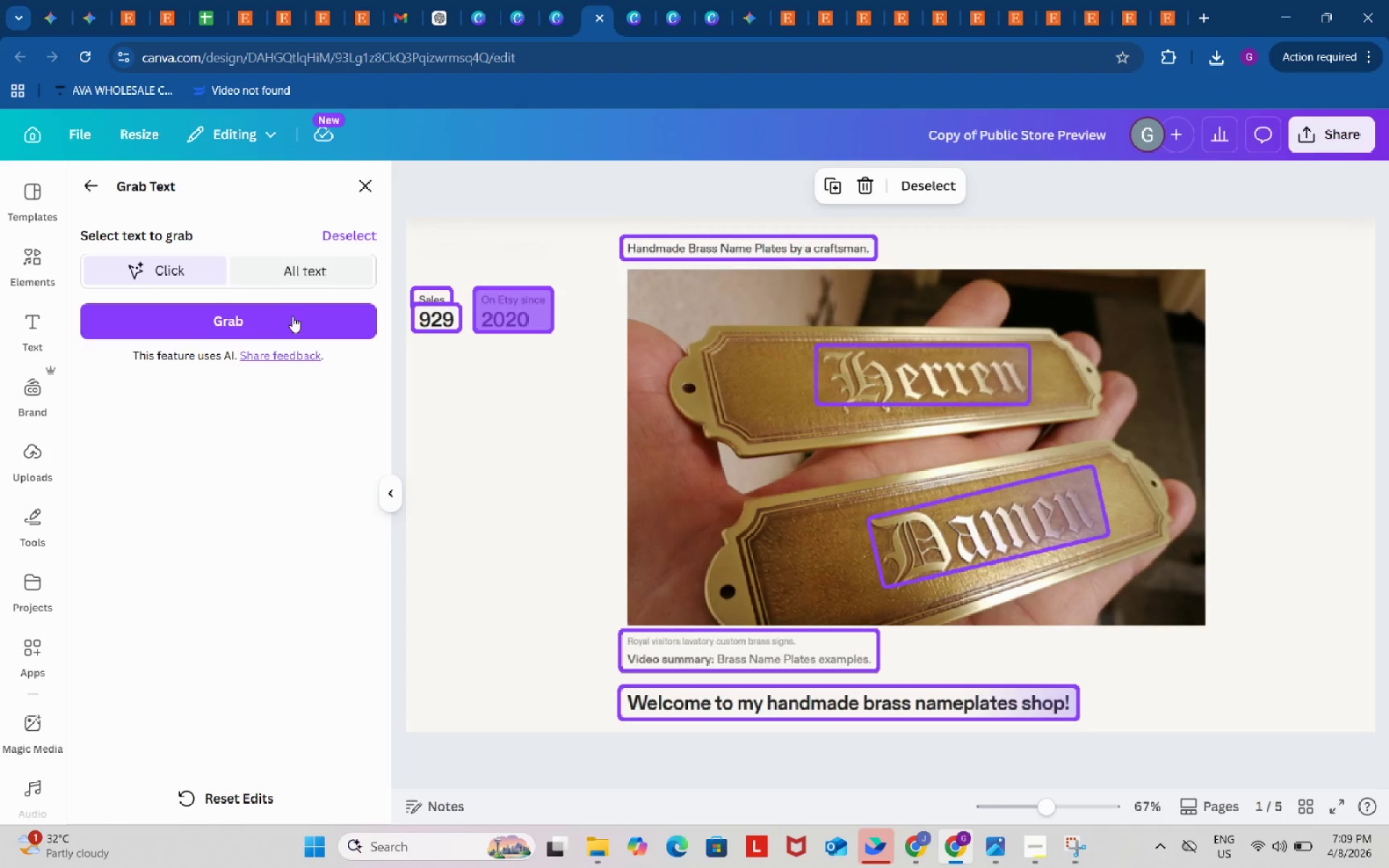 
left_click([292, 318])
 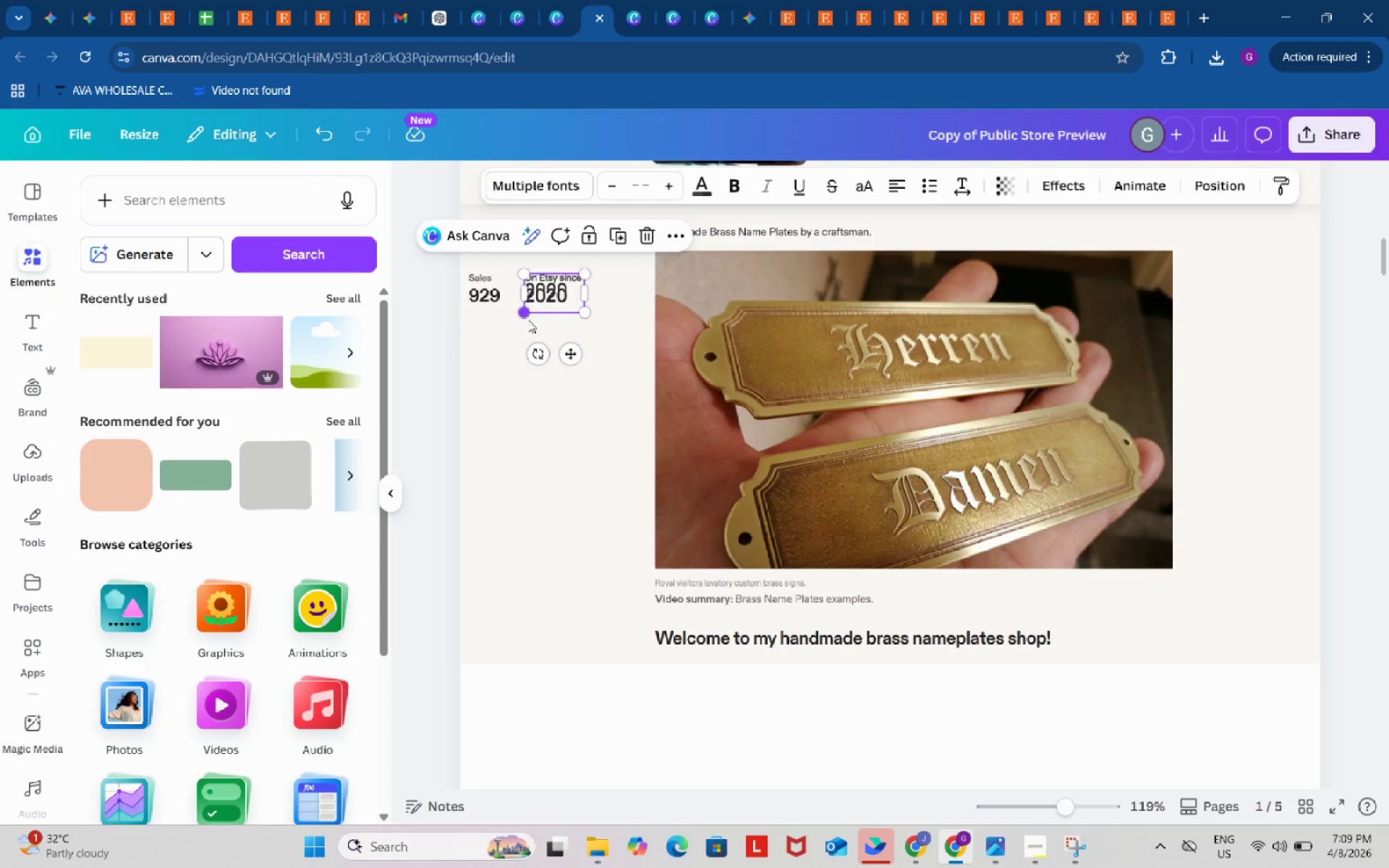 
left_click([544, 291])
 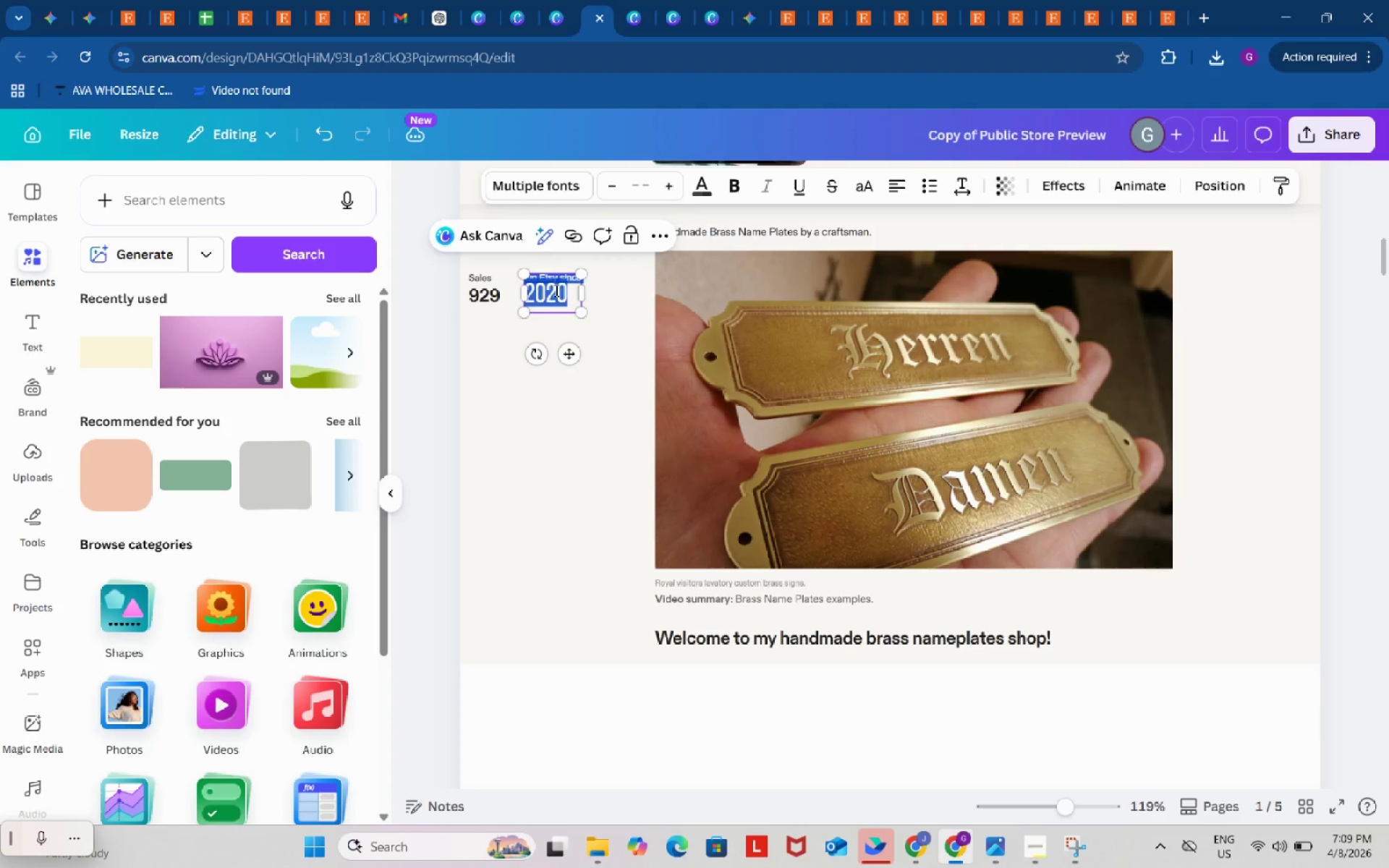 
left_click([550, 285])
 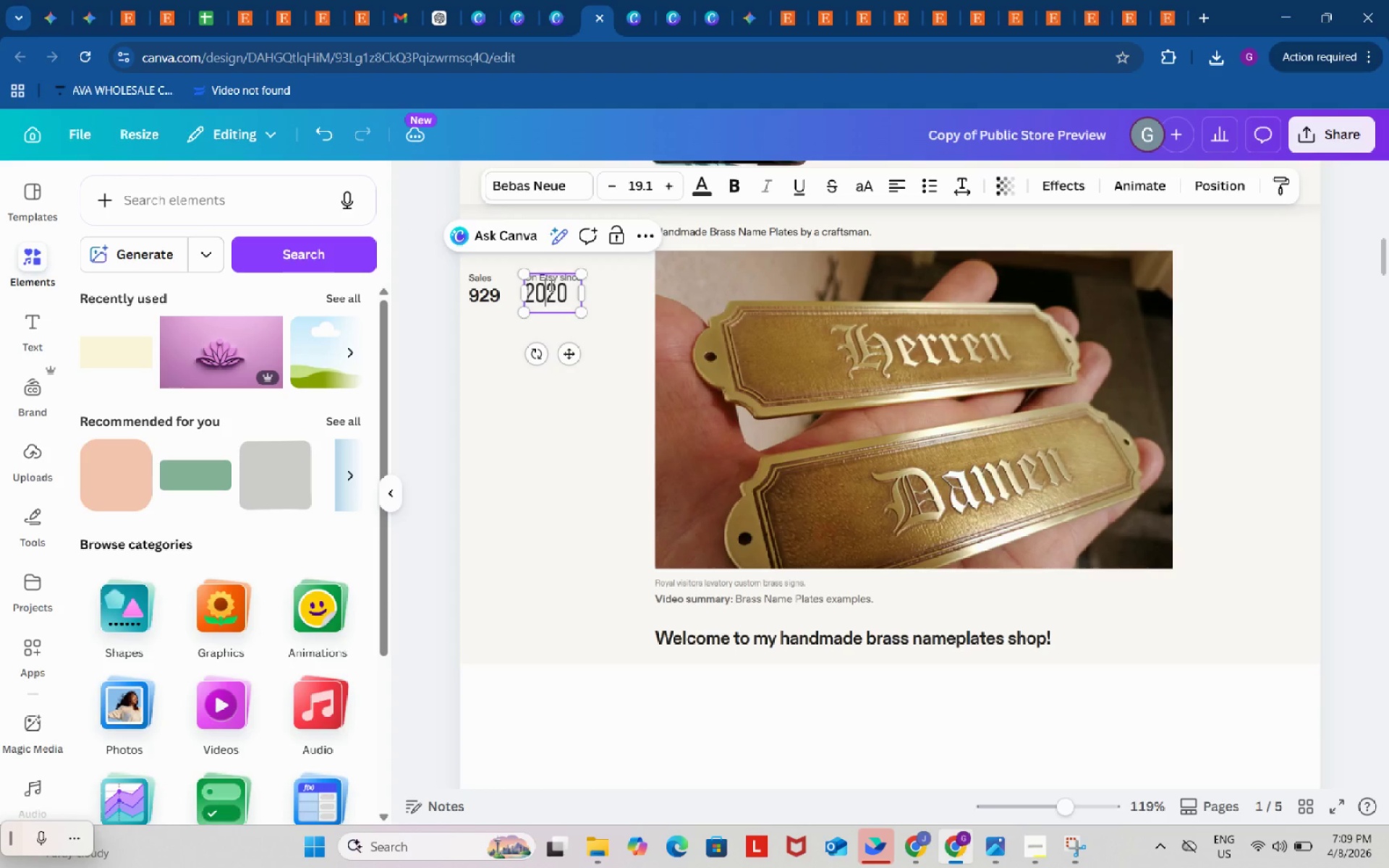 
left_click_drag(start_coordinate=[550, 285], to_coordinate=[577, 294])
 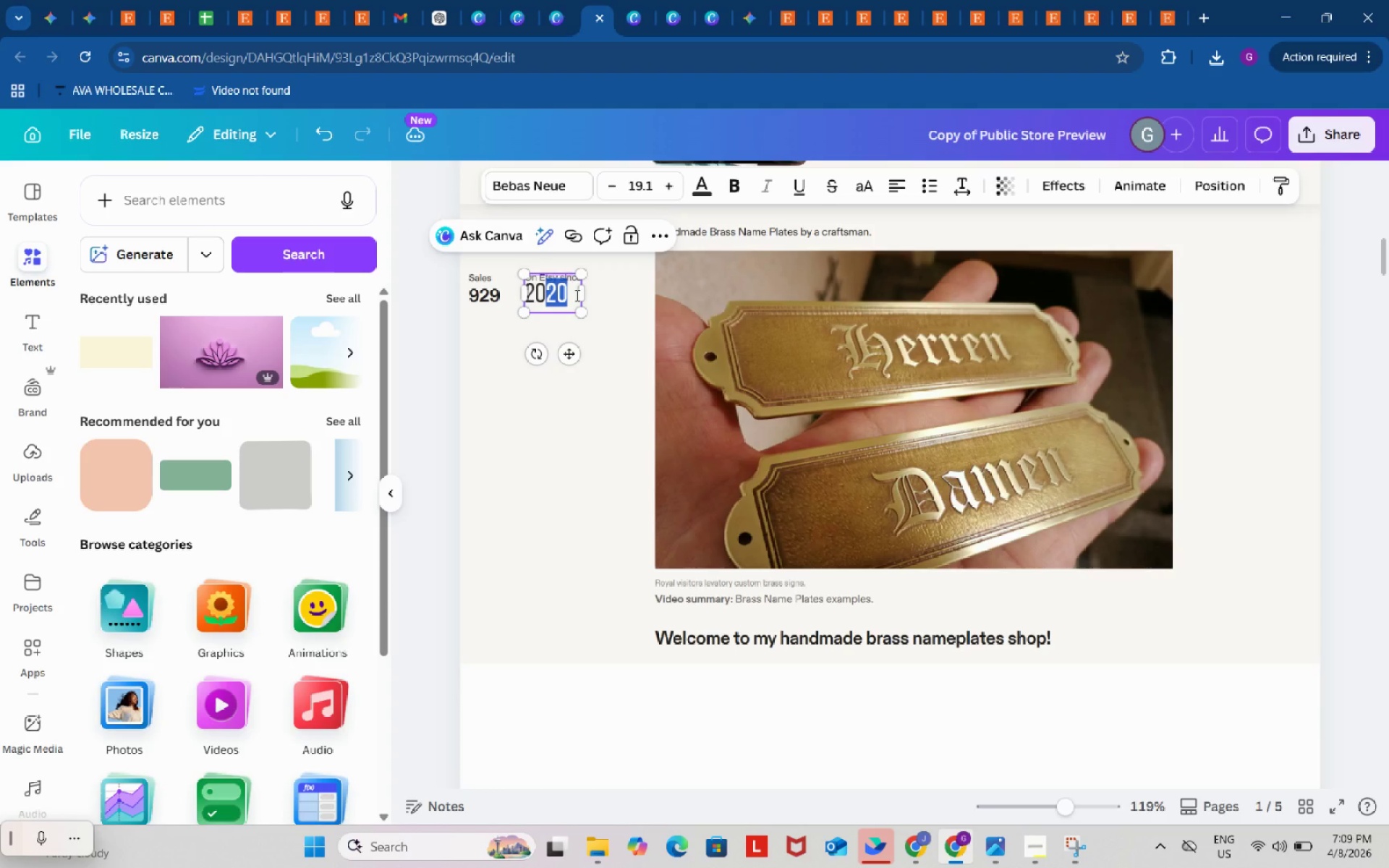 
key(Numpad5)
 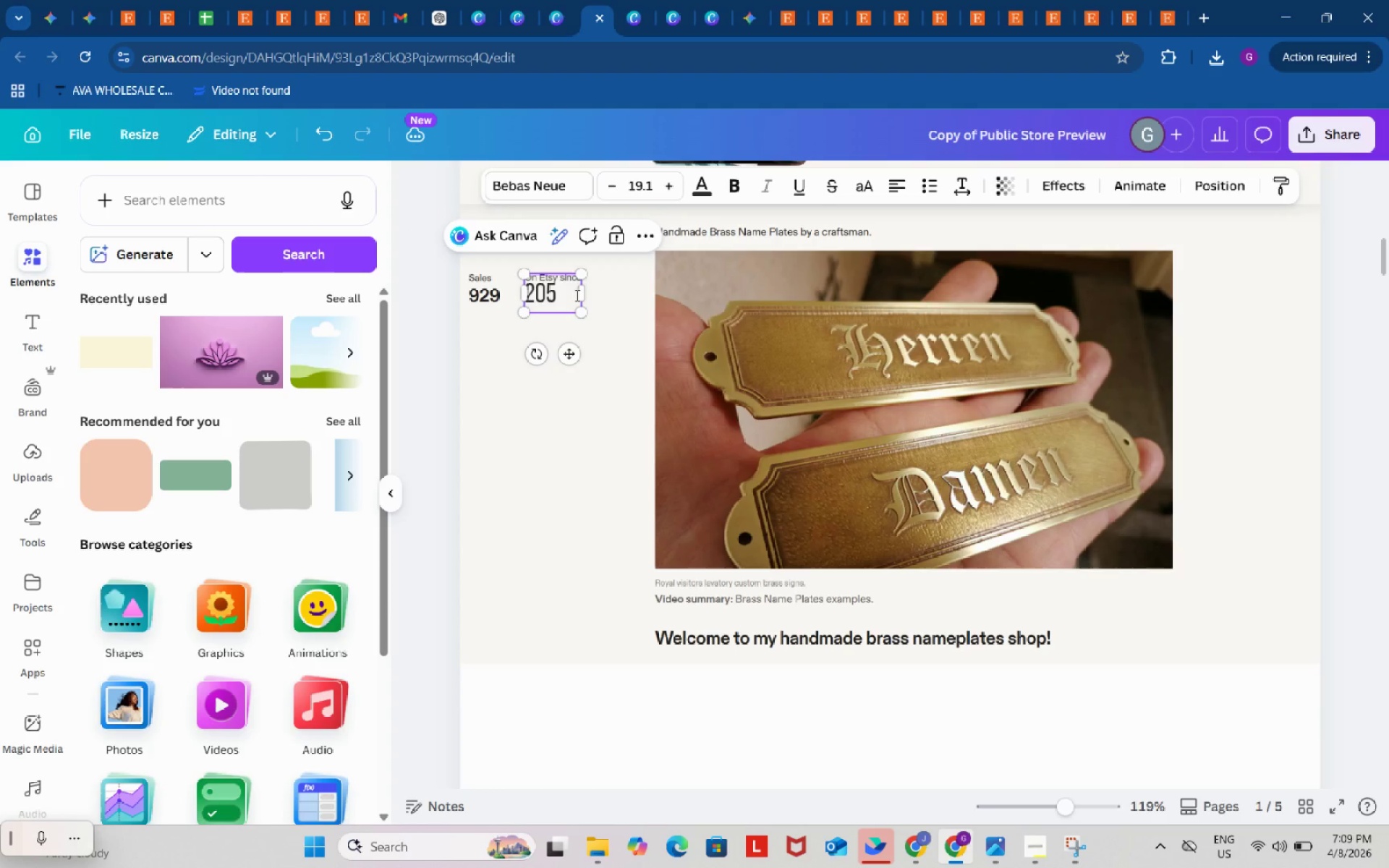 
key(Backspace)
 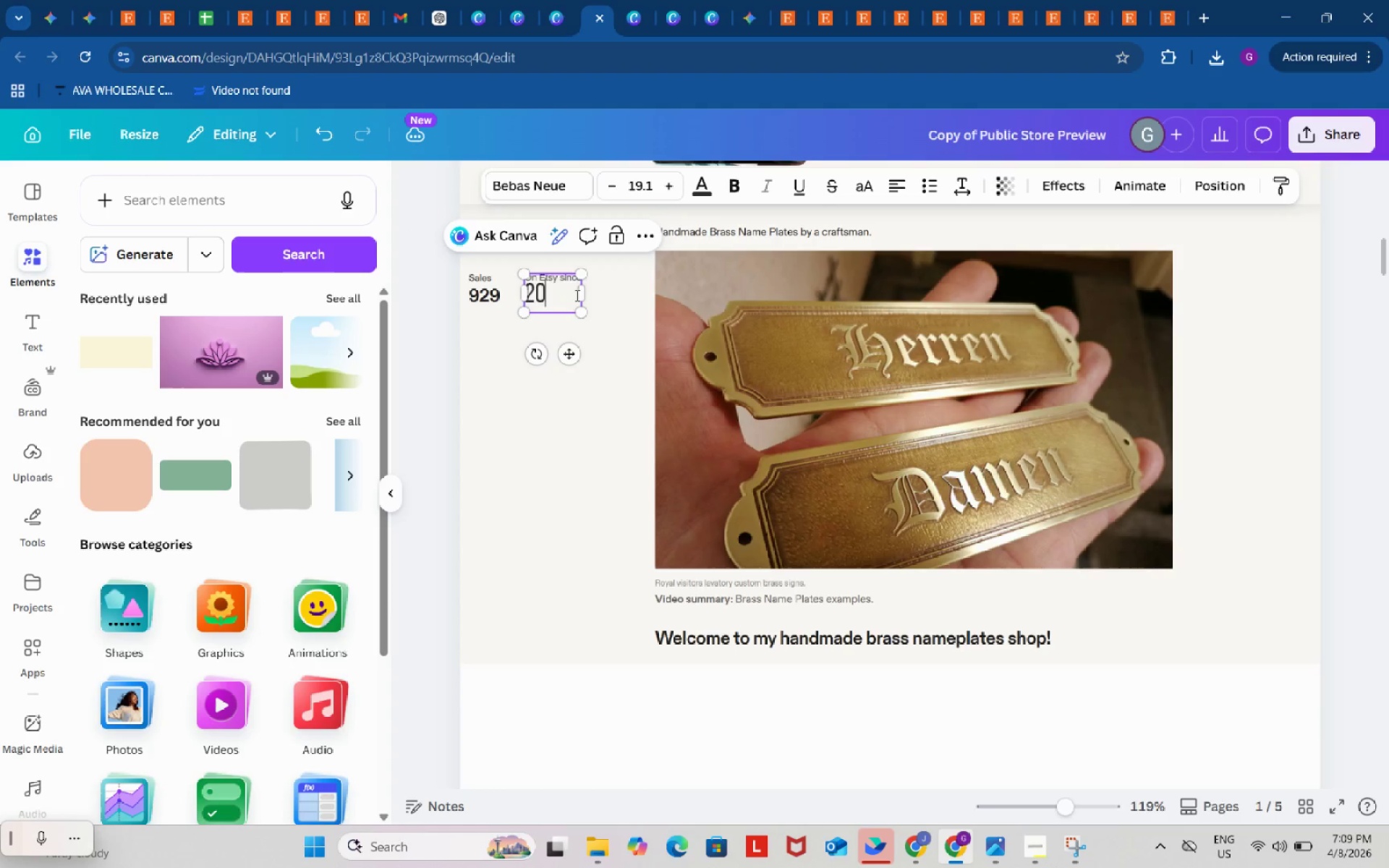 
key(Numpad2)
 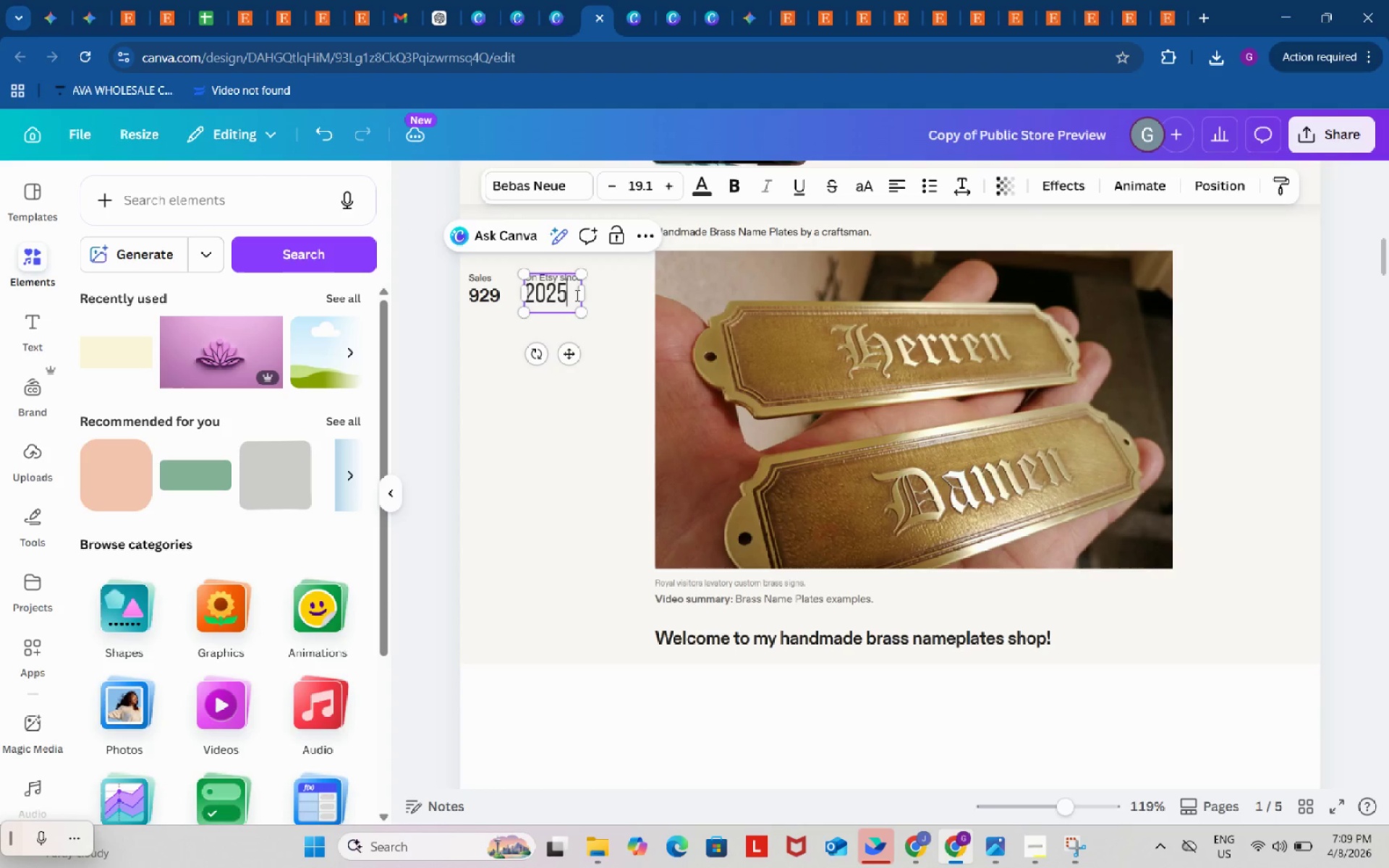 
key(Numpad5)
 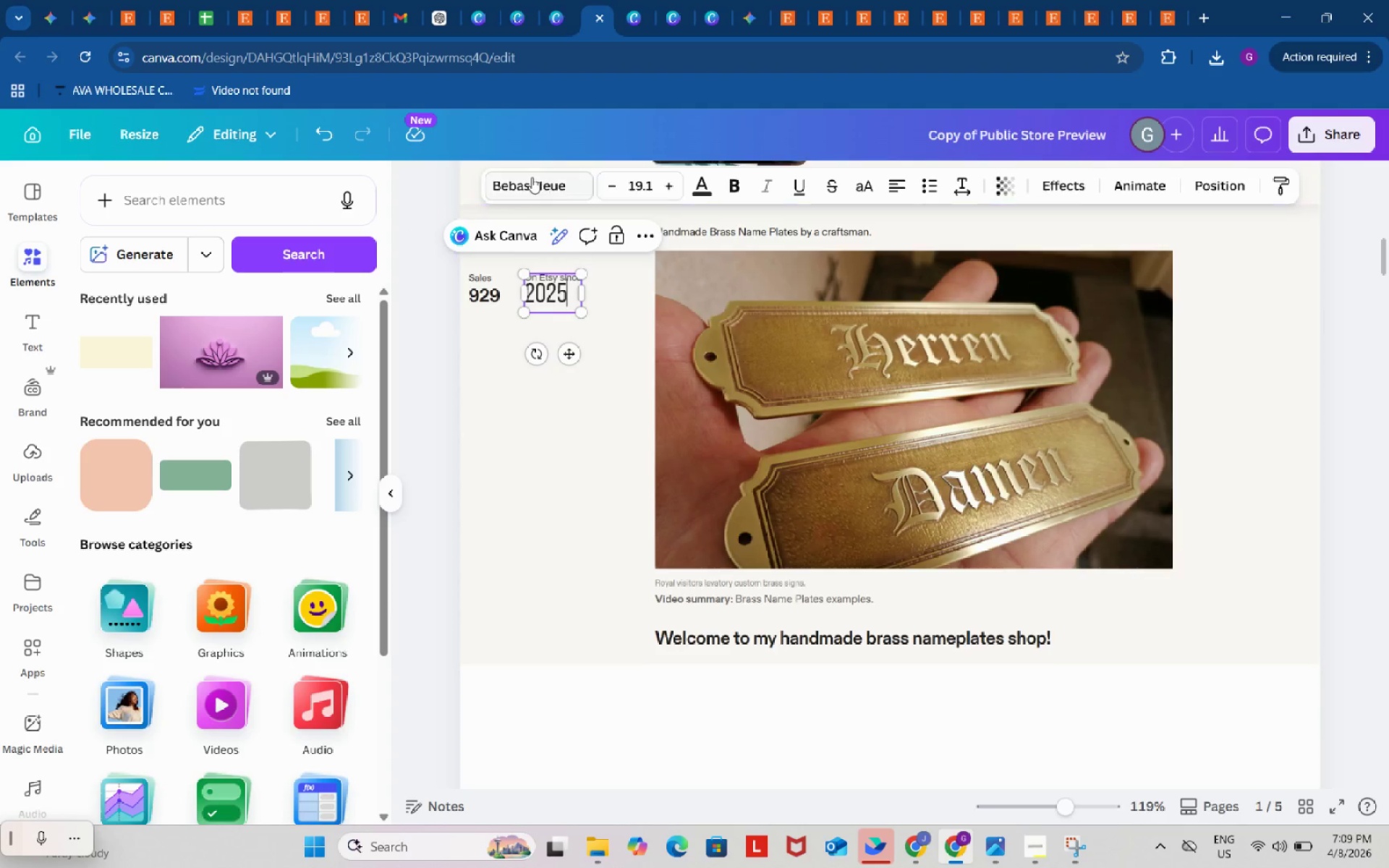 
left_click([532, 177])
 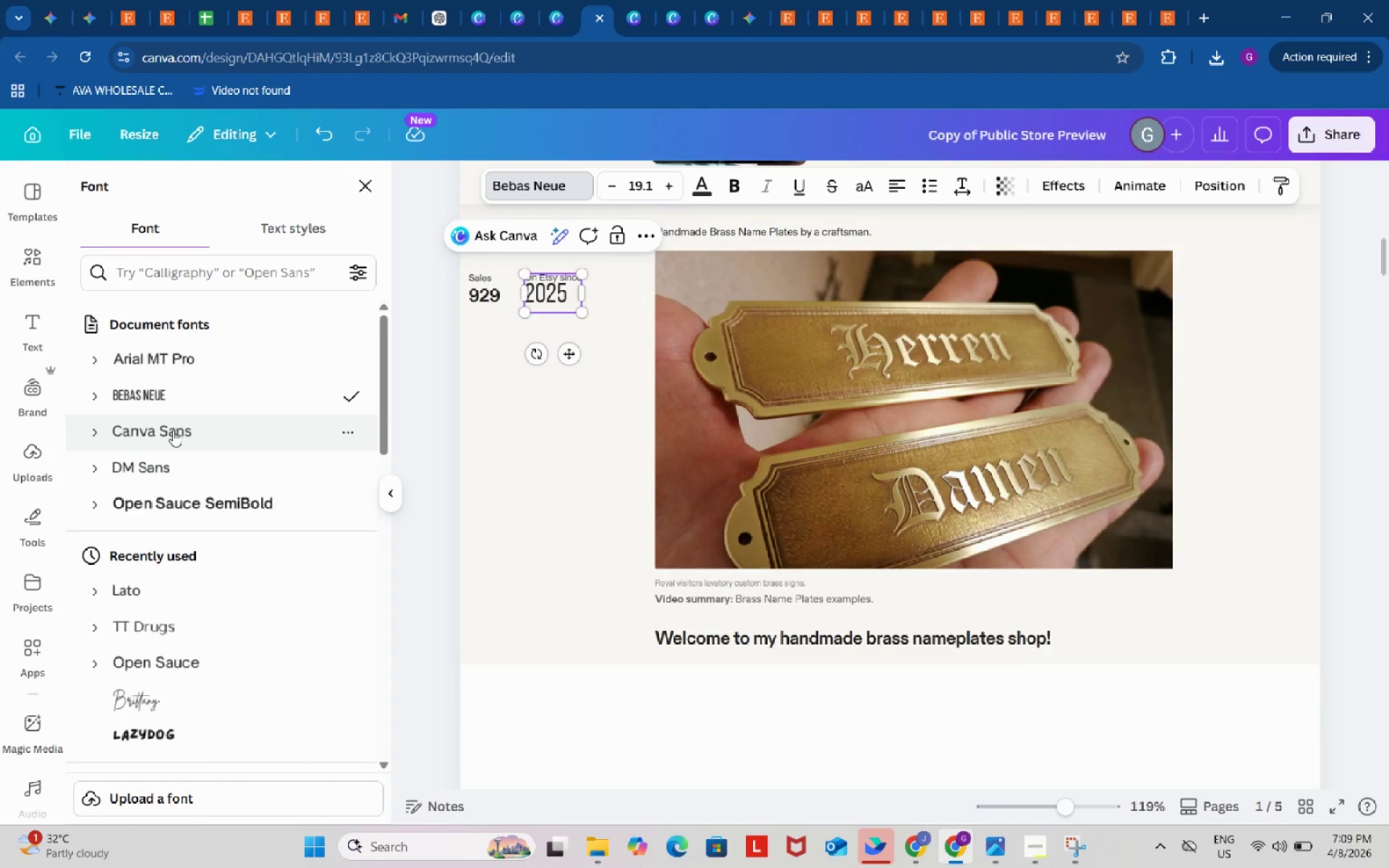 
left_click([175, 473])
 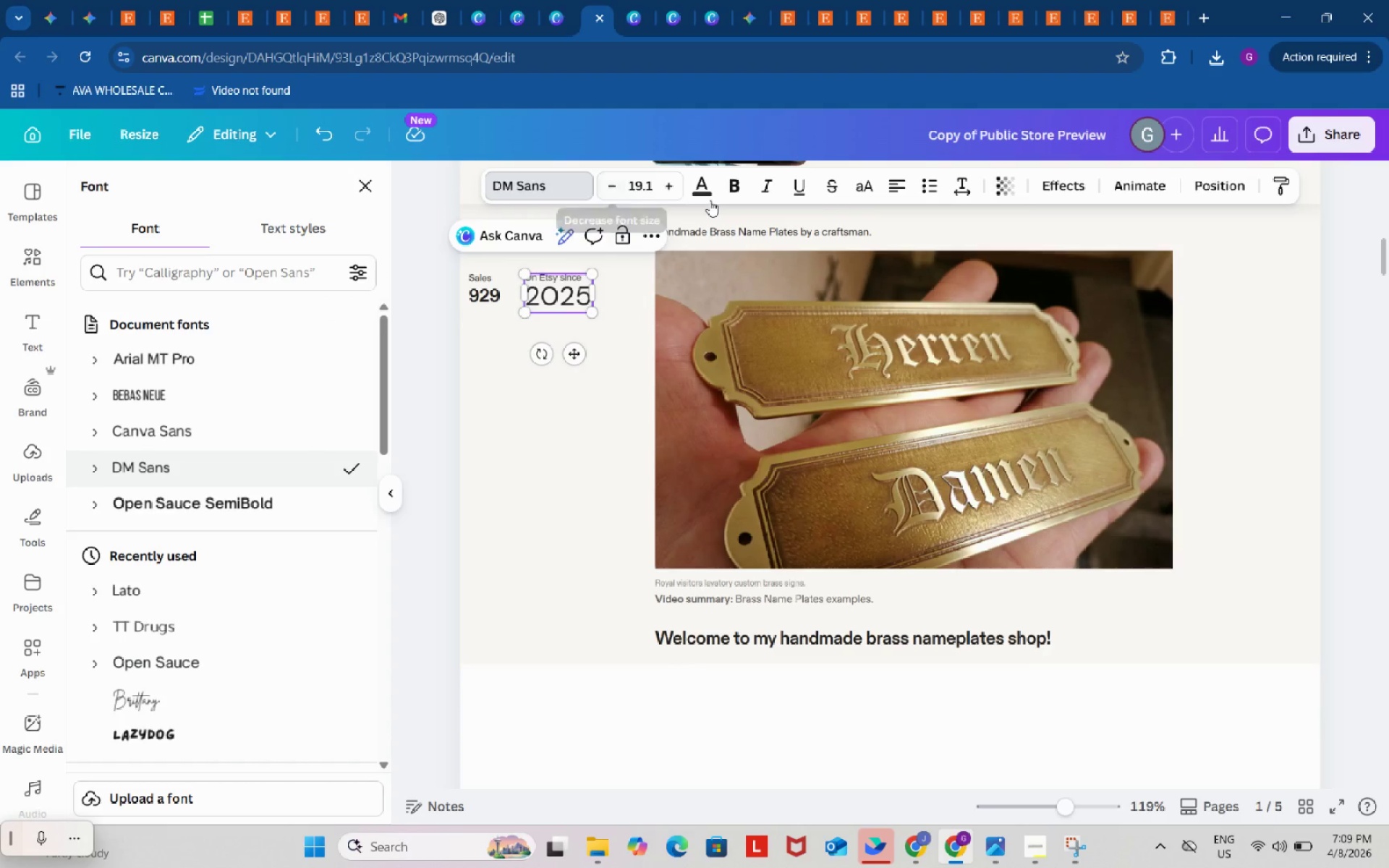 
left_click([734, 186])
 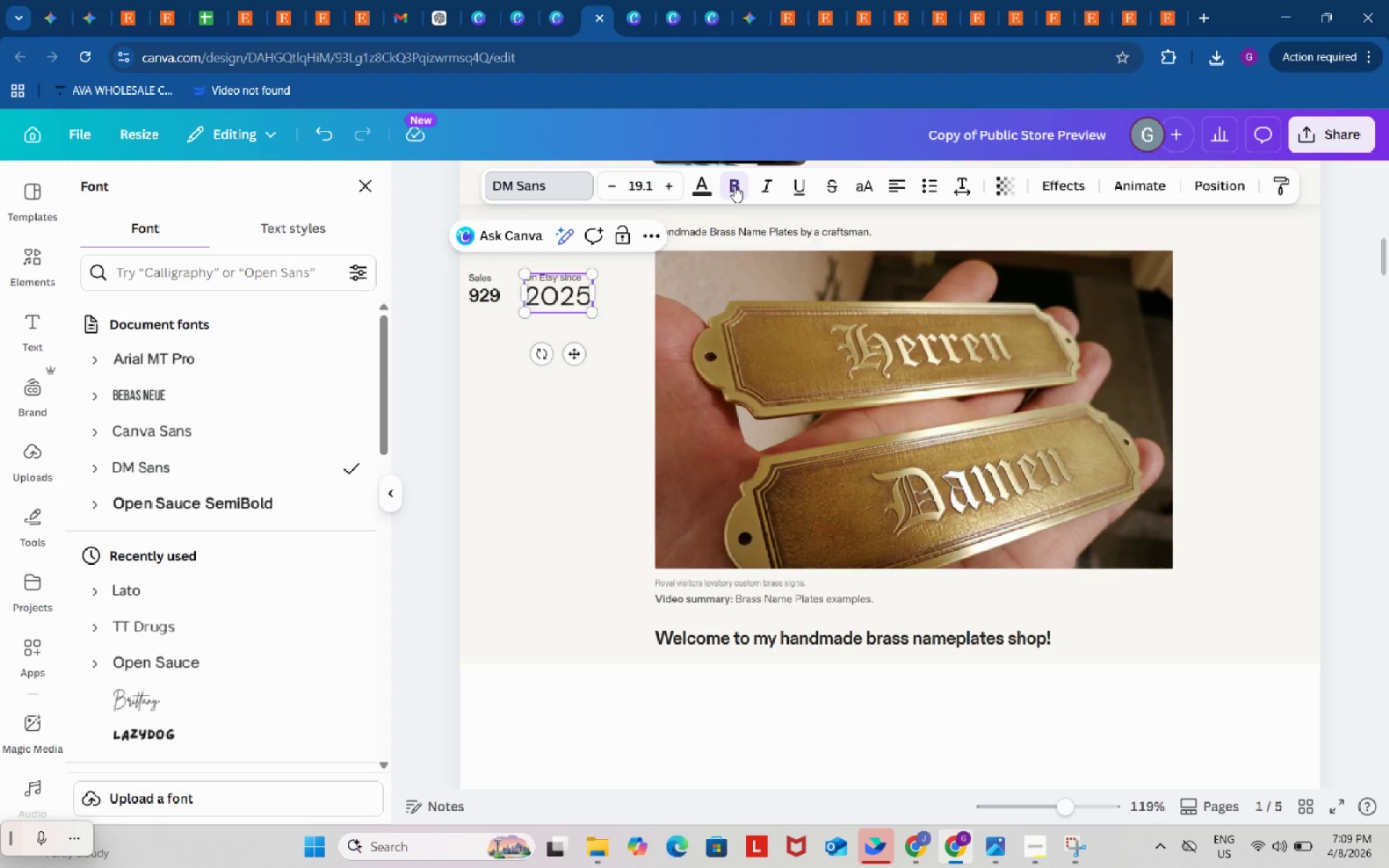 
key(Control+ControlLeft)
 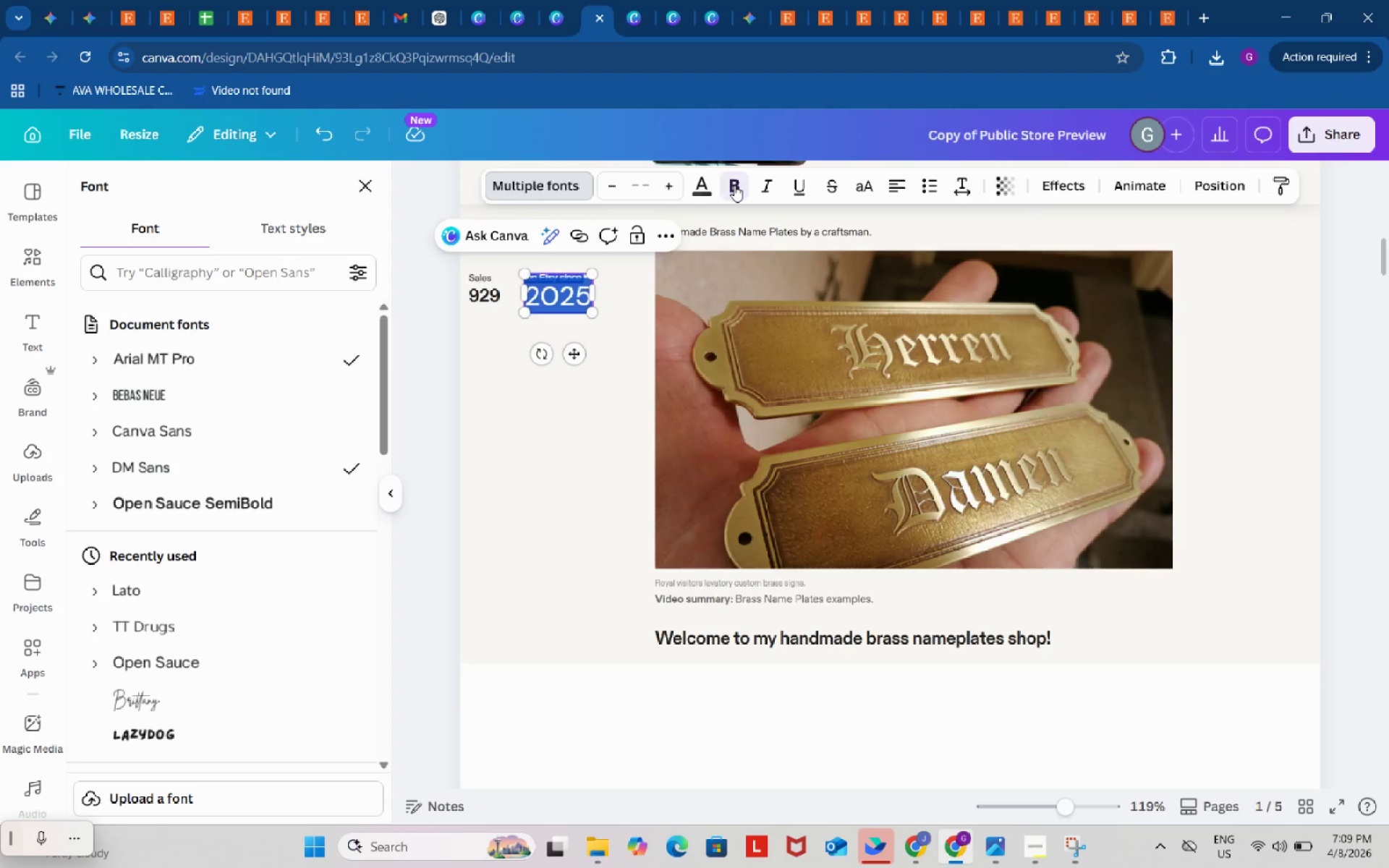 
key(Control+A)
 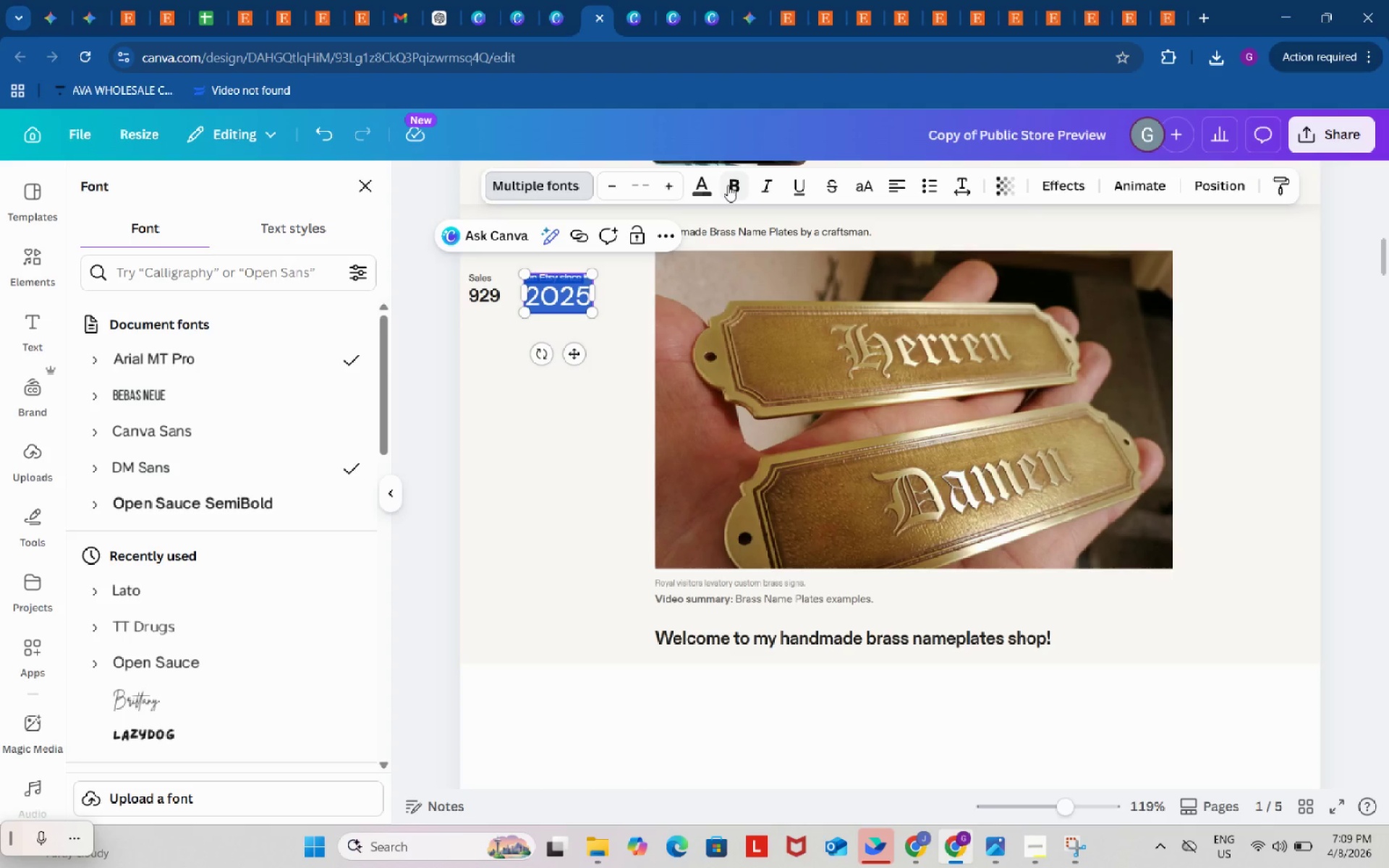 
left_click([732, 185])
 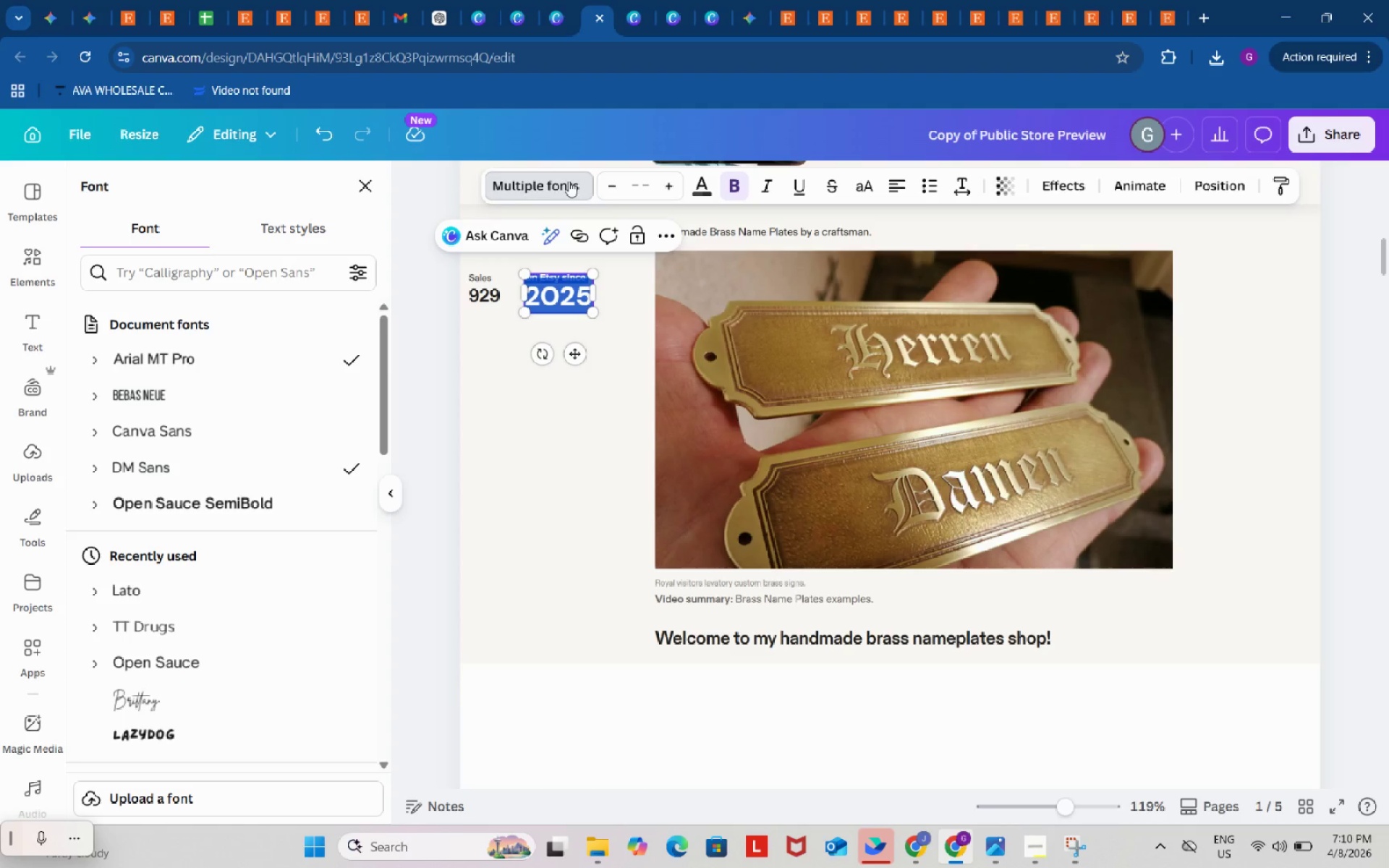 
left_click([564, 181])
 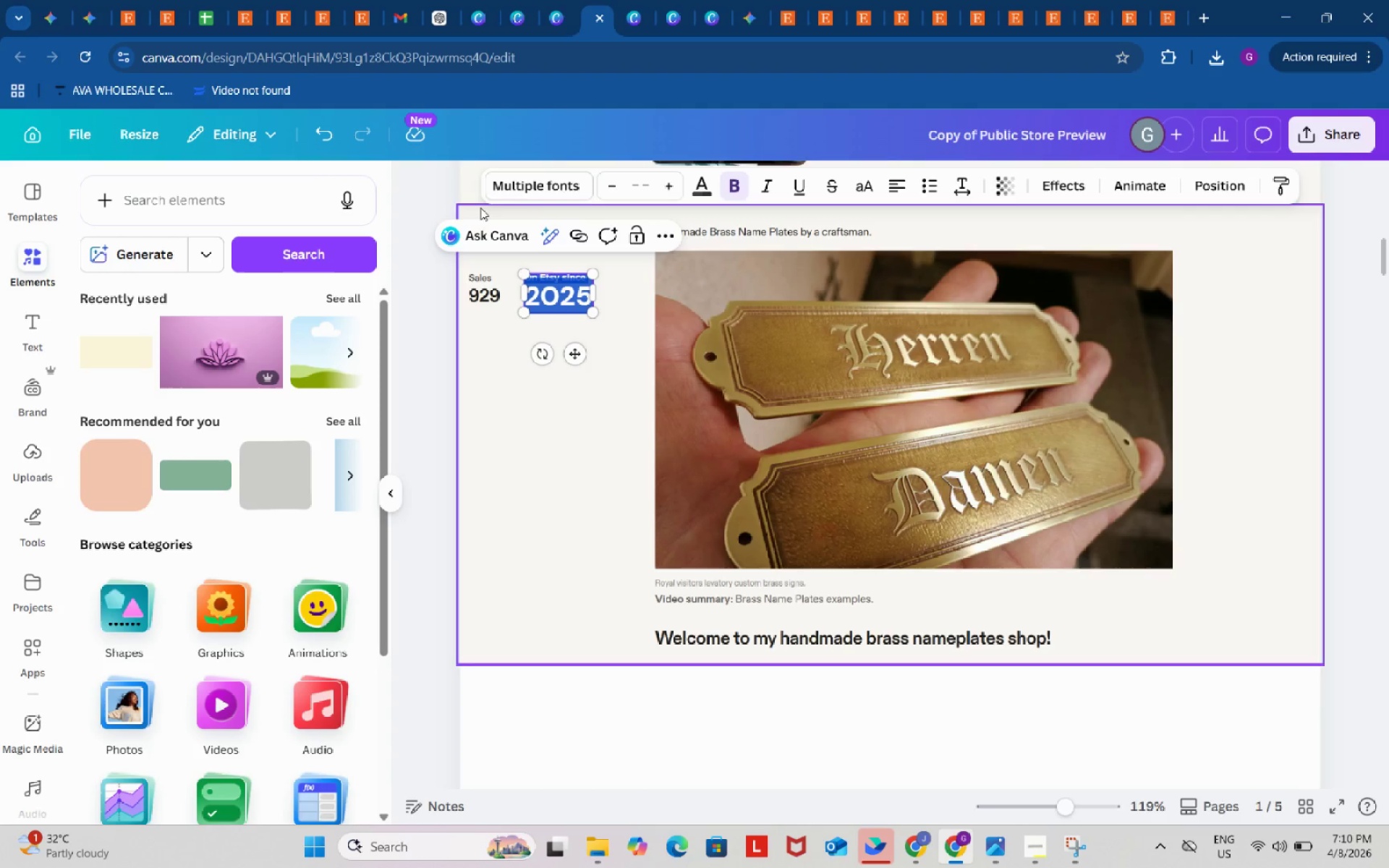 
left_click([529, 183])
 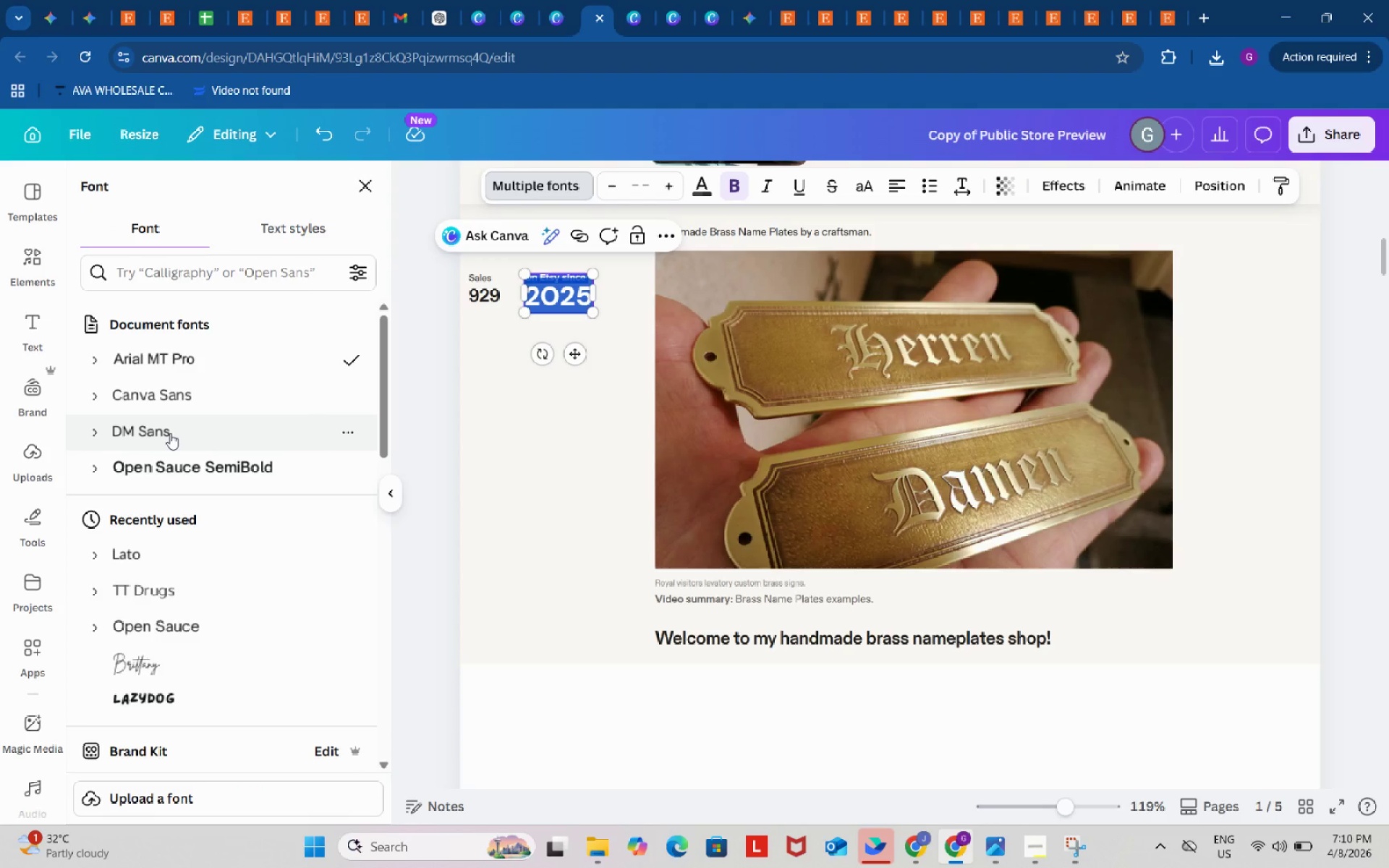 
left_click([185, 467])
 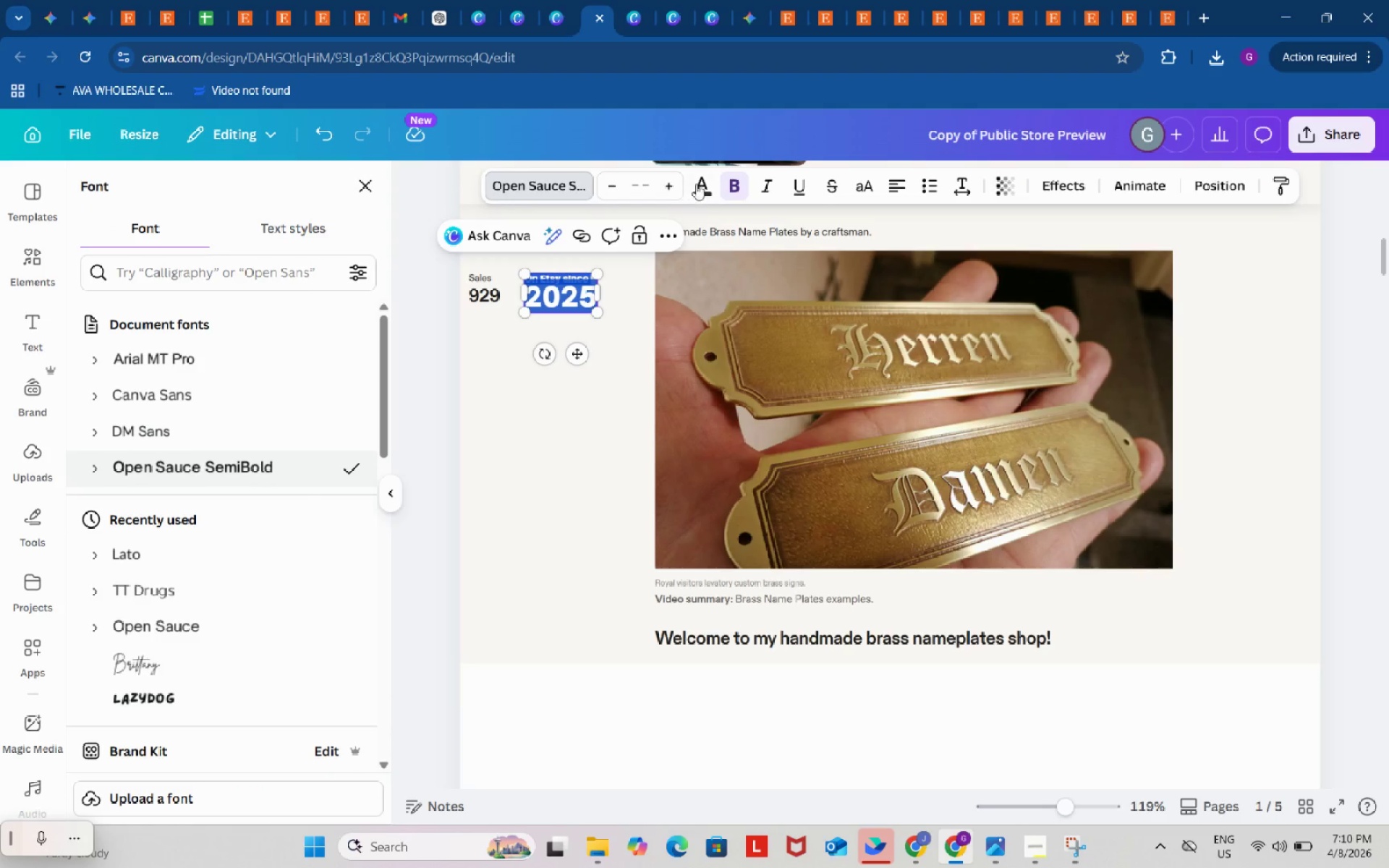 
left_click([734, 182])
 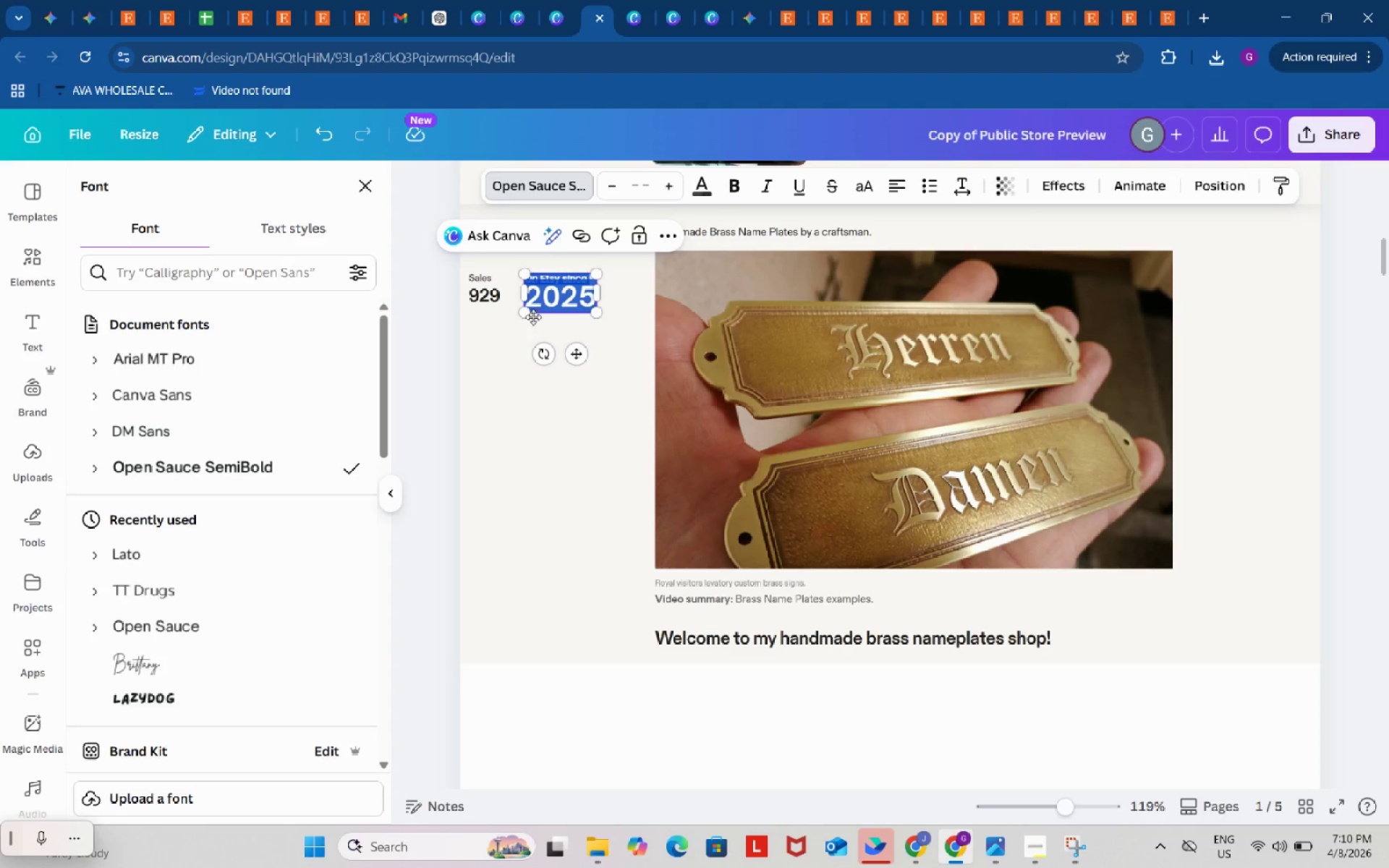 
left_click([429, 364])
 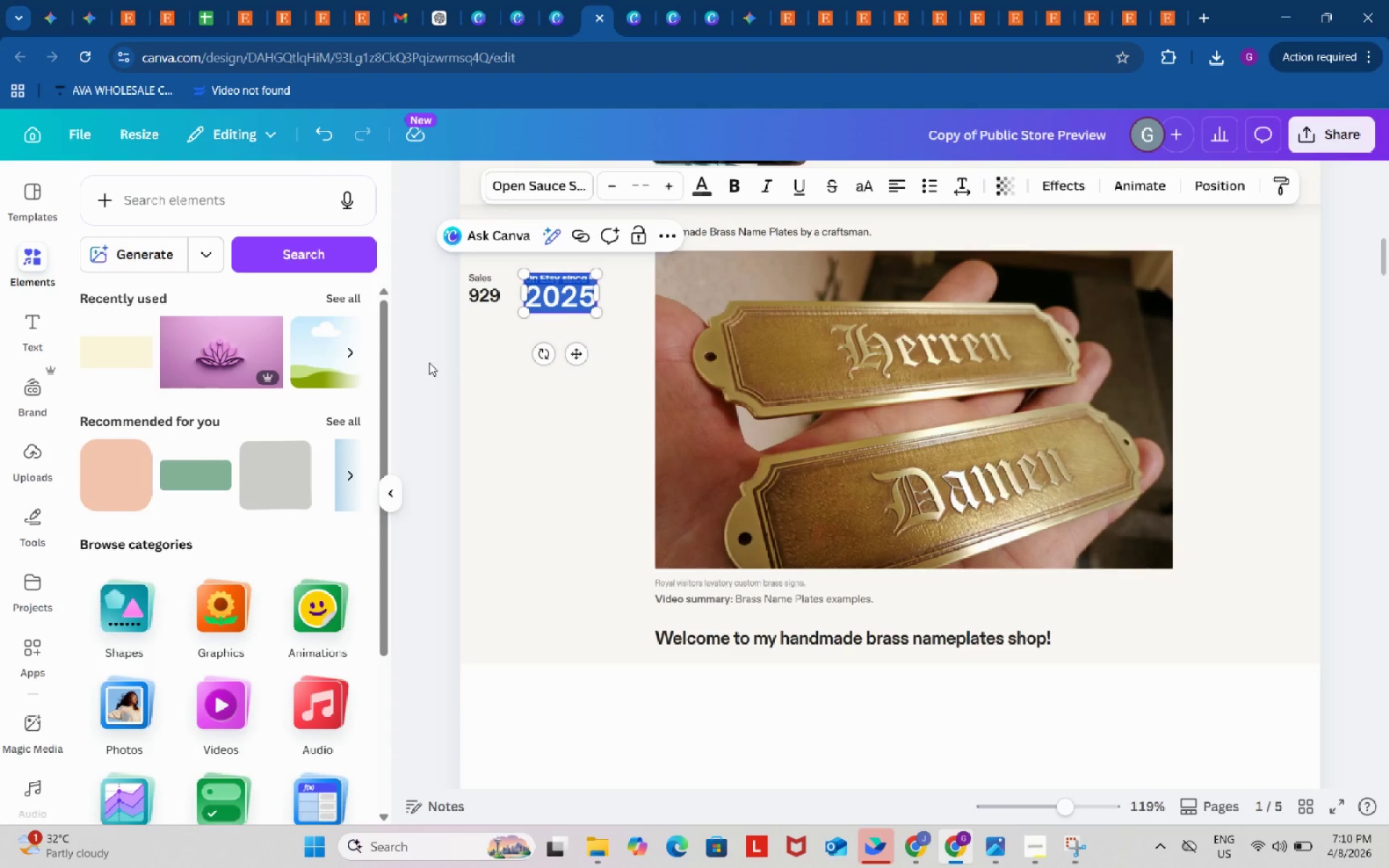 
left_click([436, 354])
 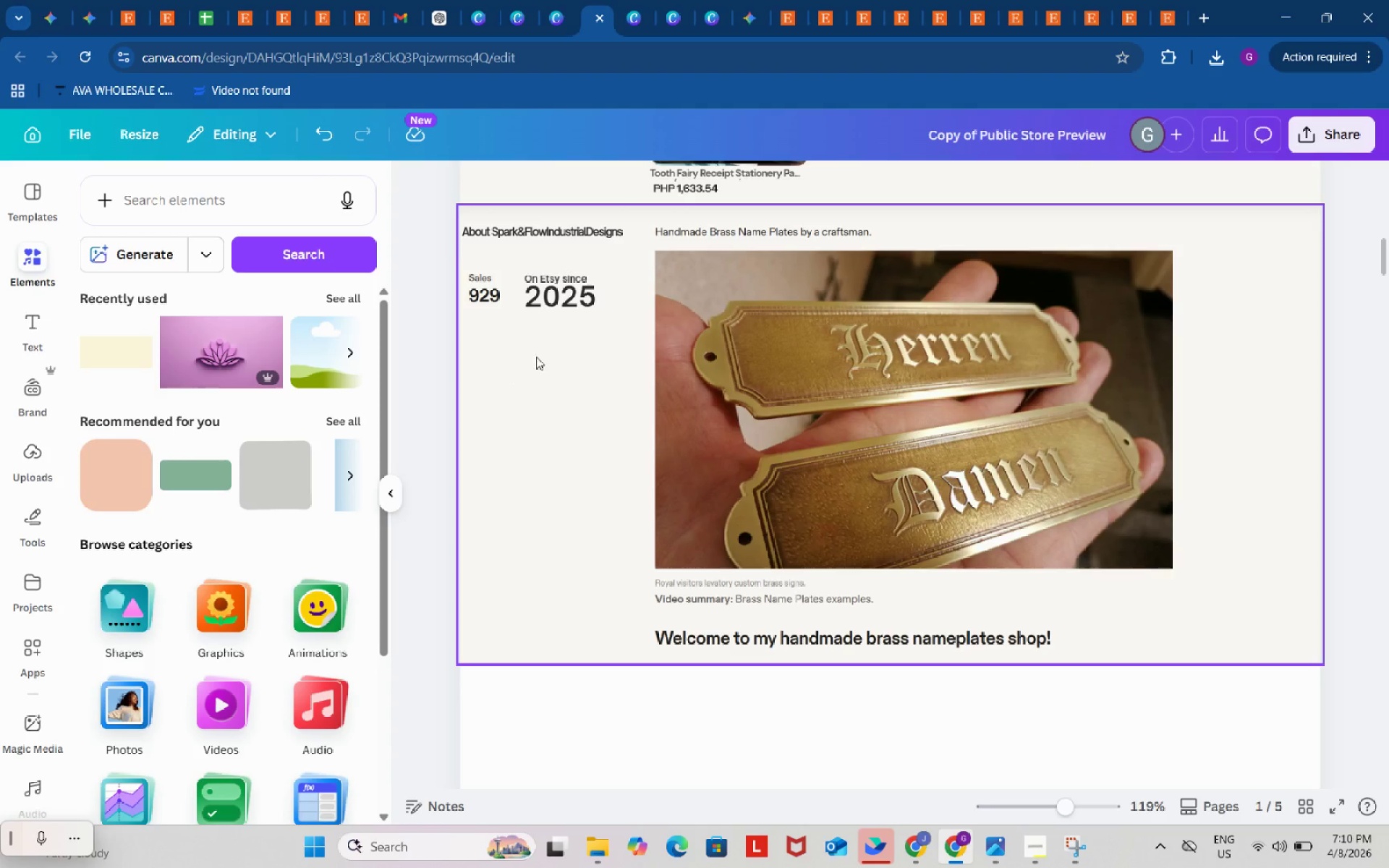 
left_click([559, 294])
 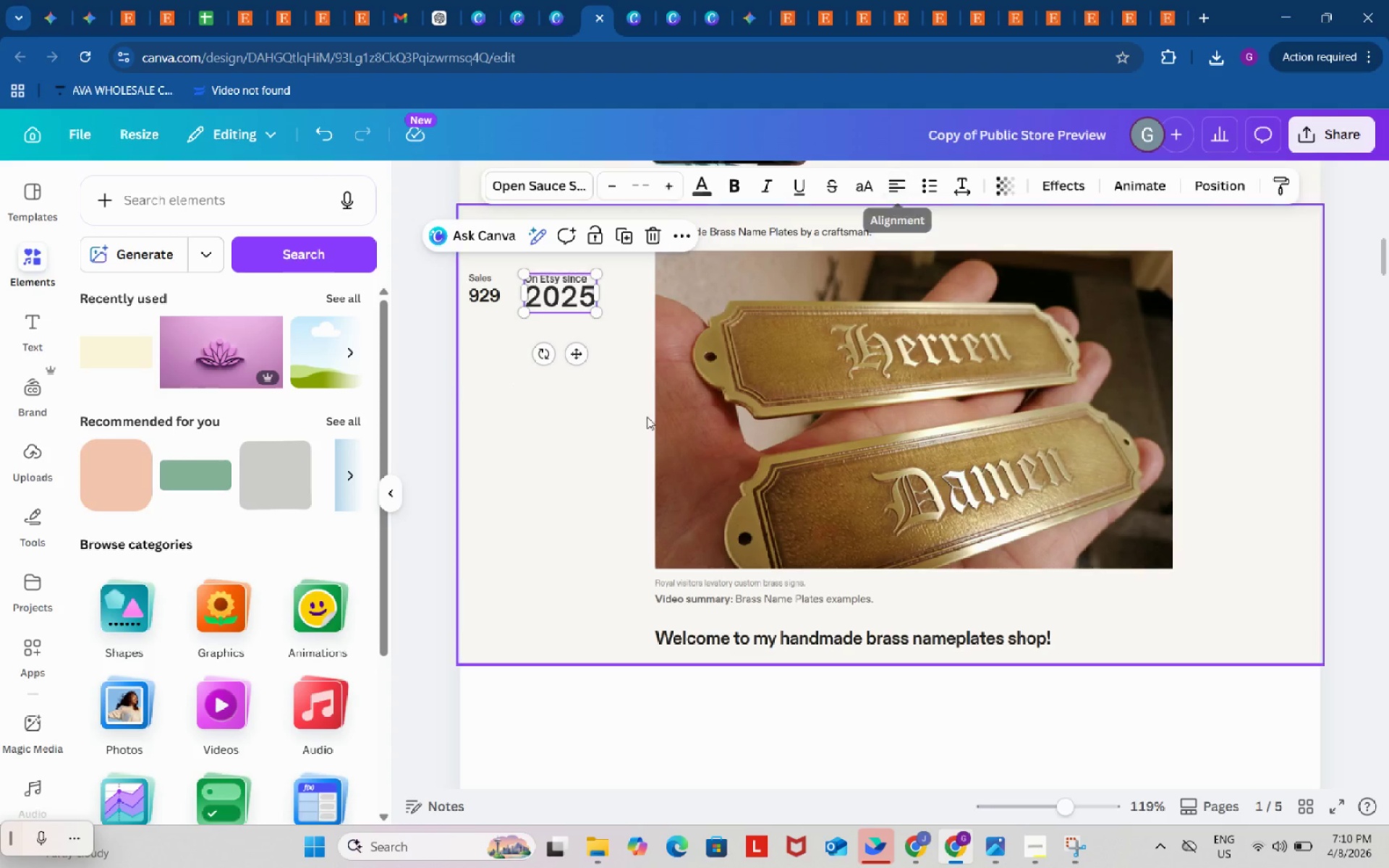 
left_click([535, 485])
 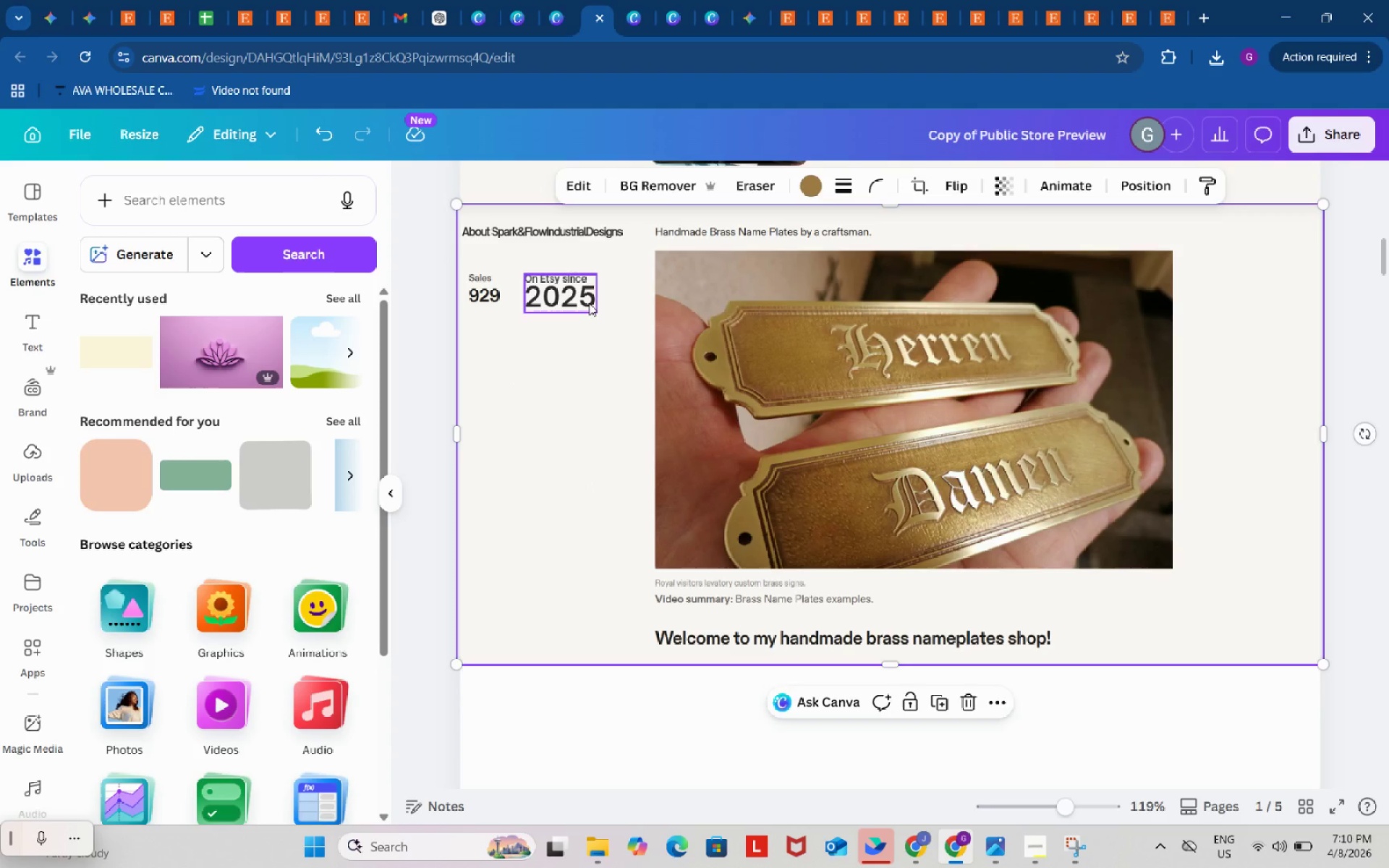 
left_click([589, 302])
 